 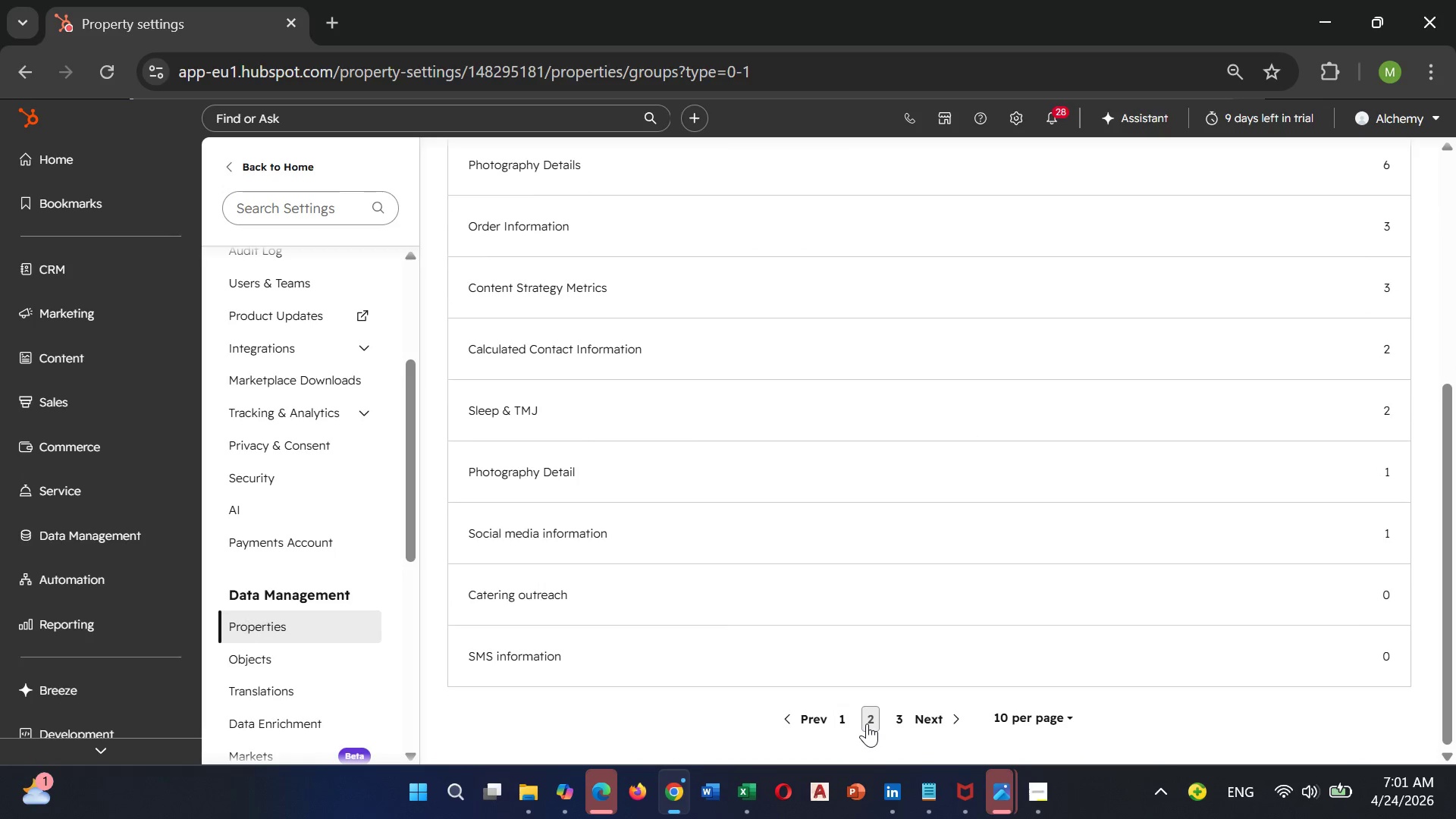 
left_click([607, 615])
 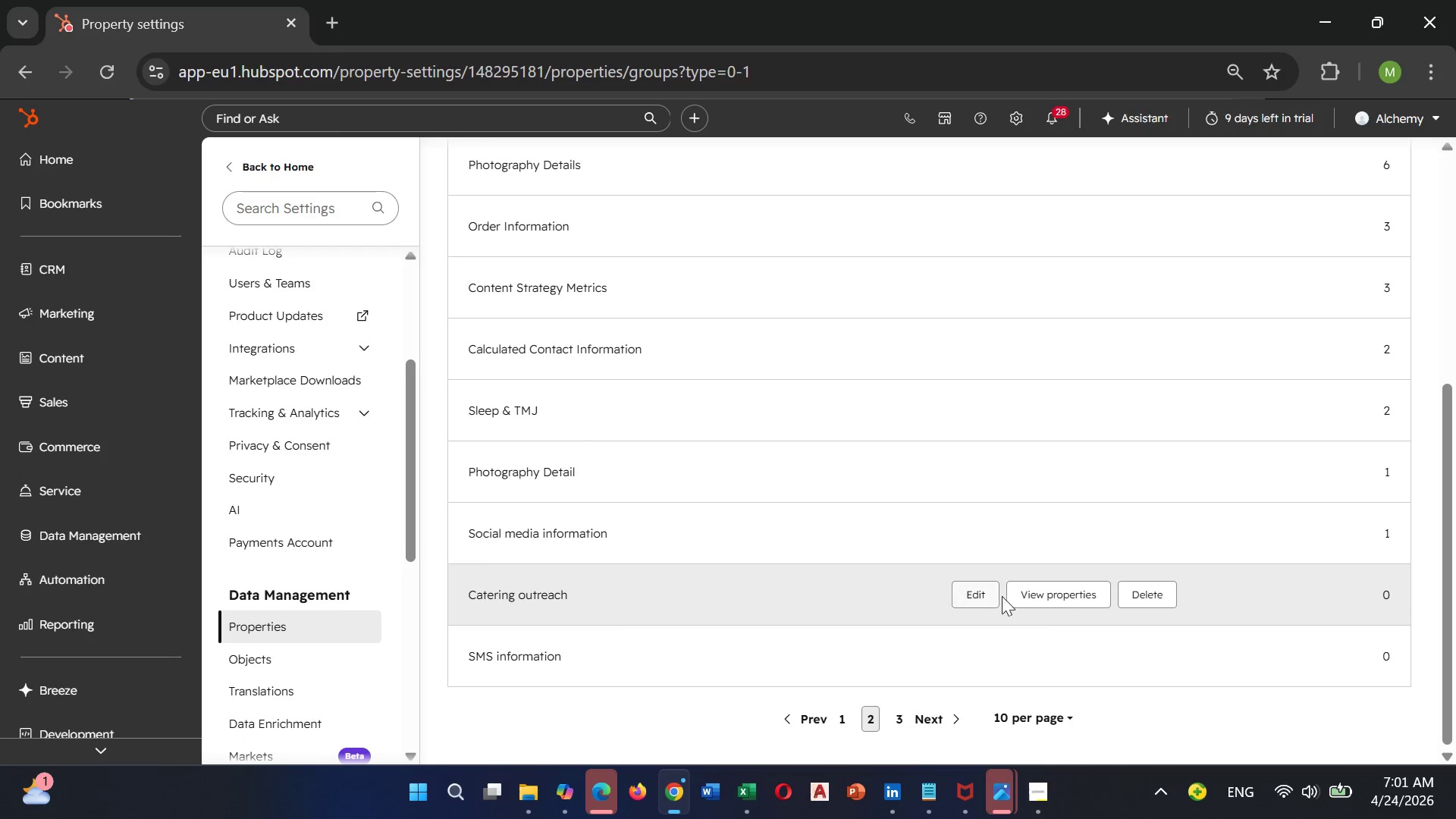 
left_click([1058, 595])
 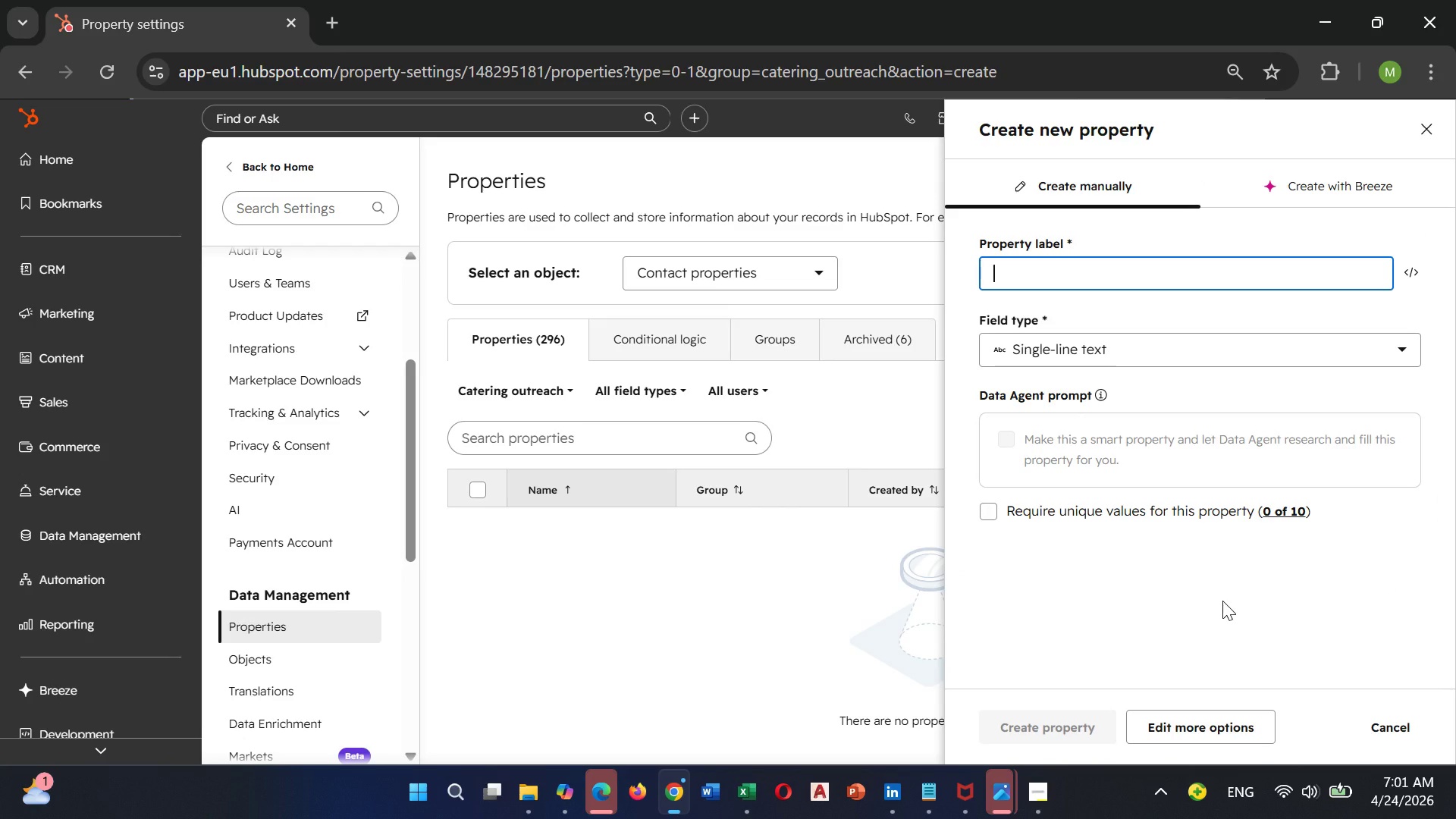 
wait(7.61)
 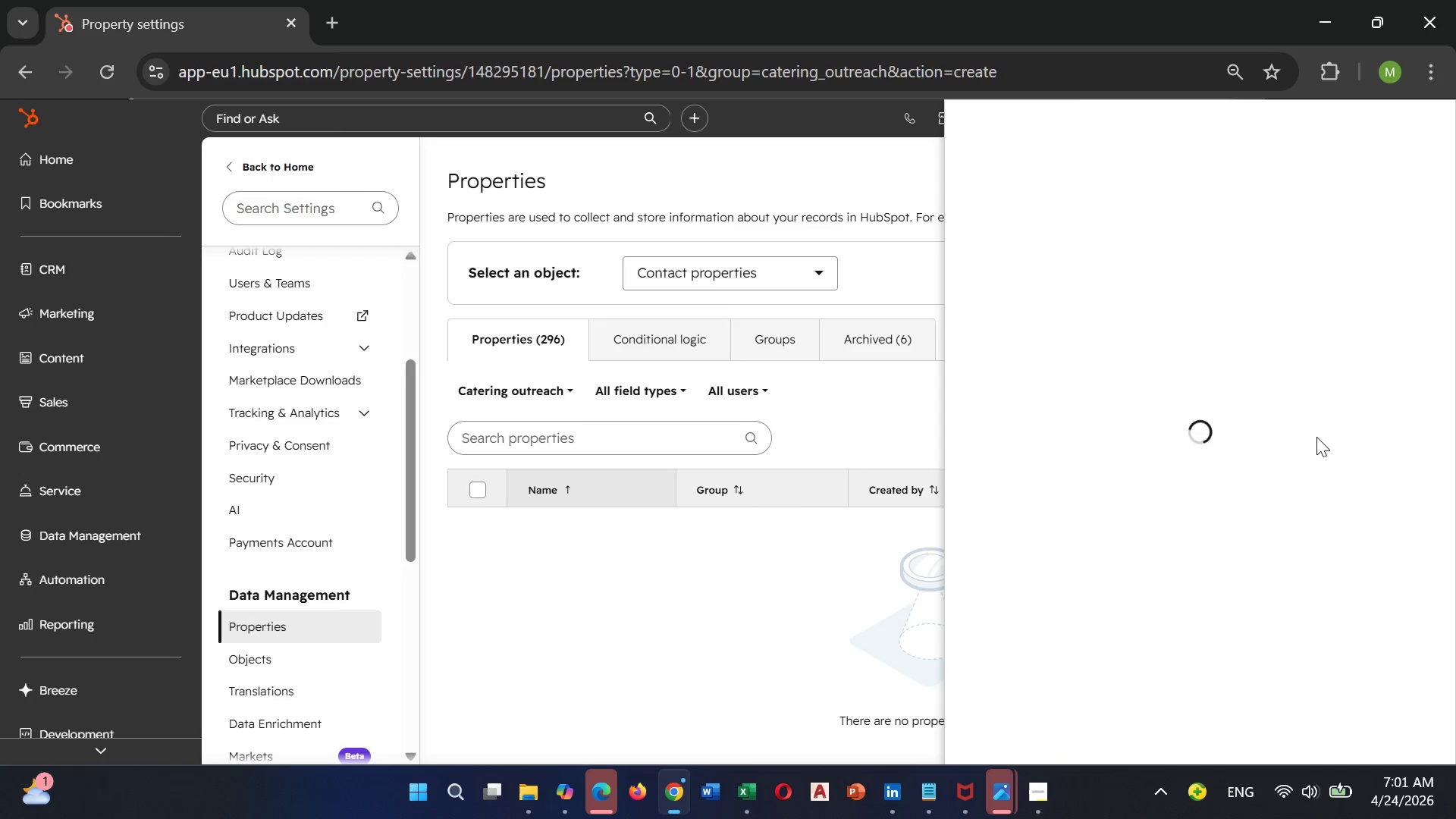 
left_click([1210, 731])
 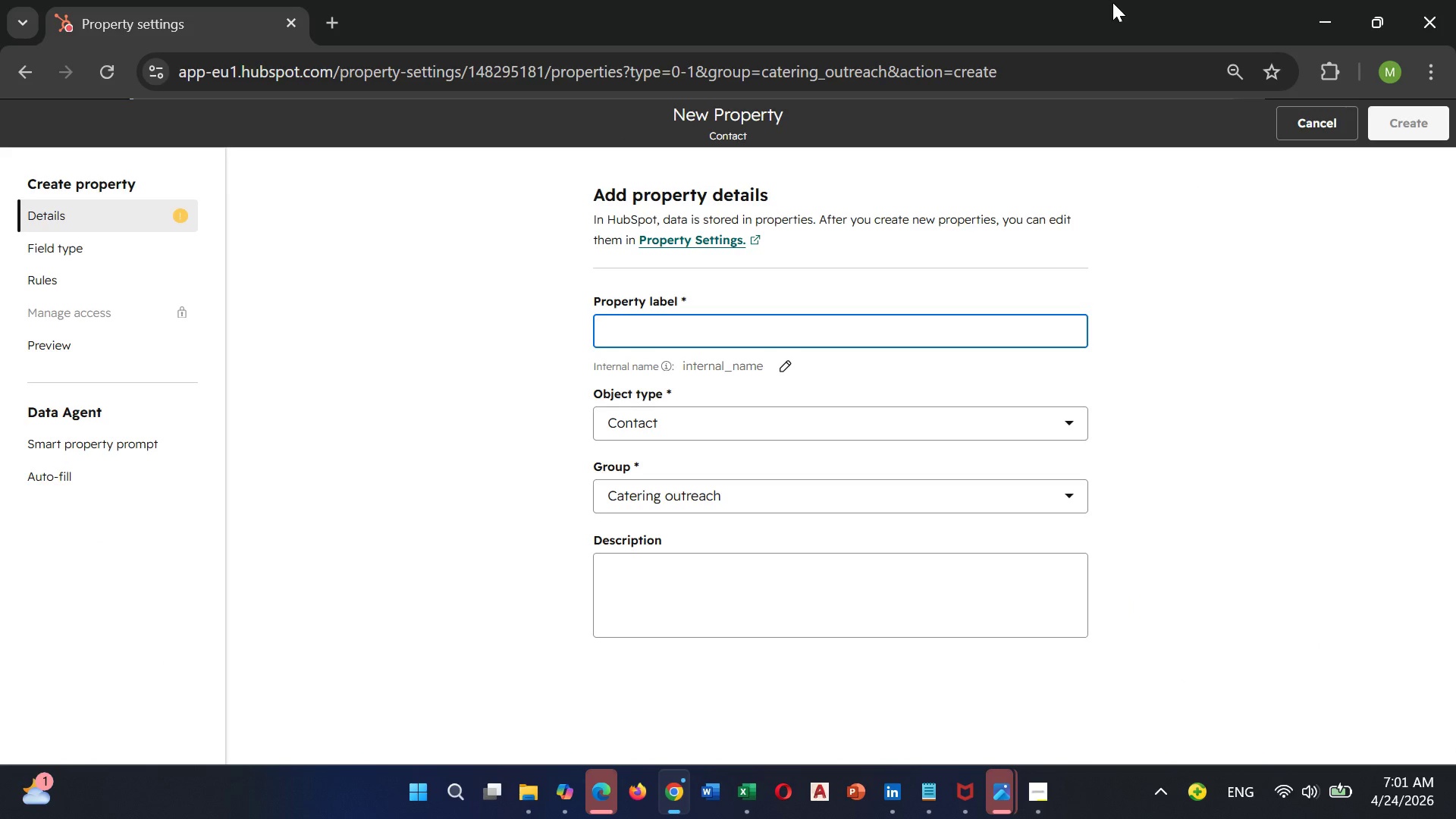 
type(Catering Lead Status)
 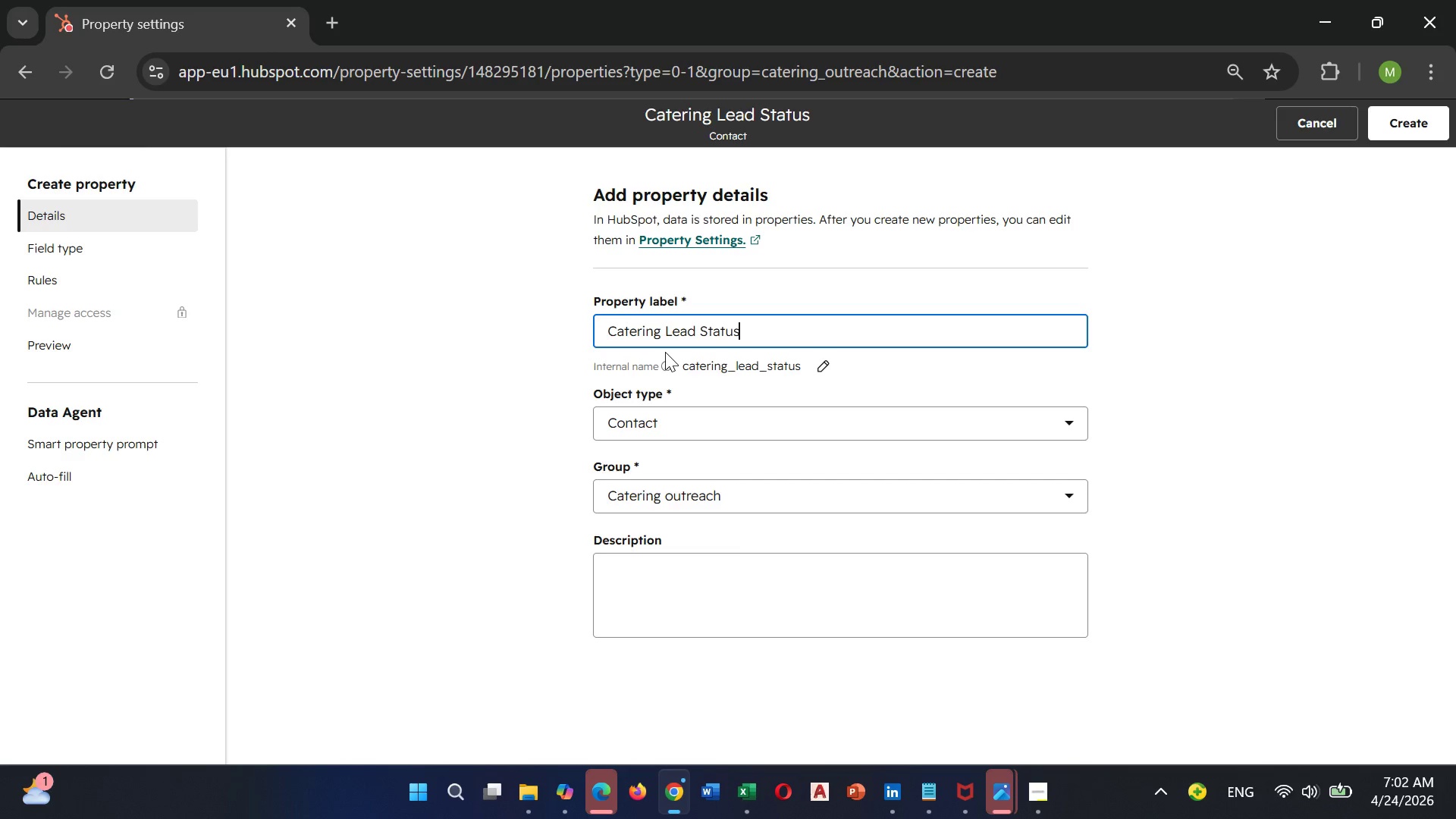 
wait(15.72)
 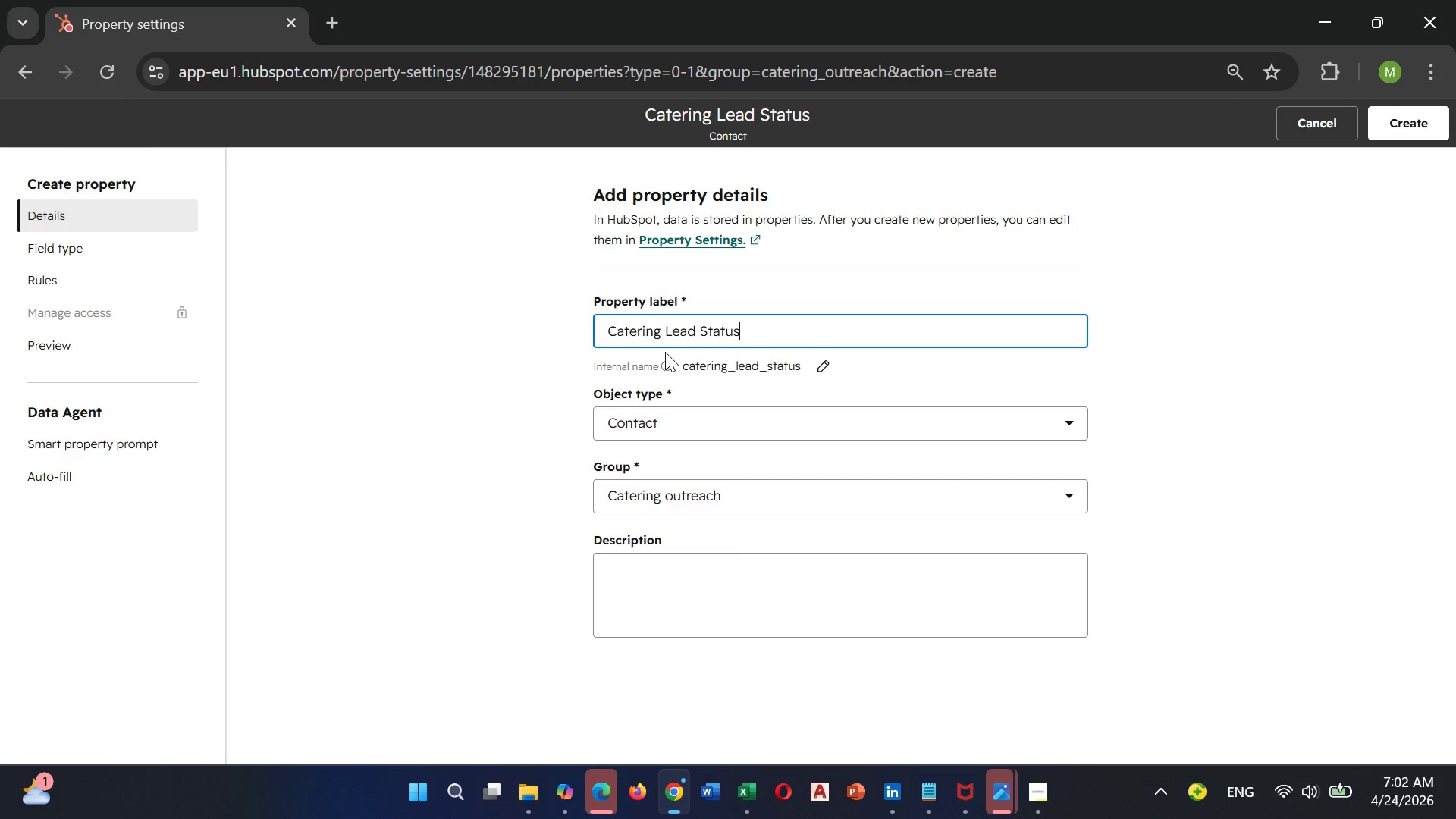 
left_click([118, 248])
 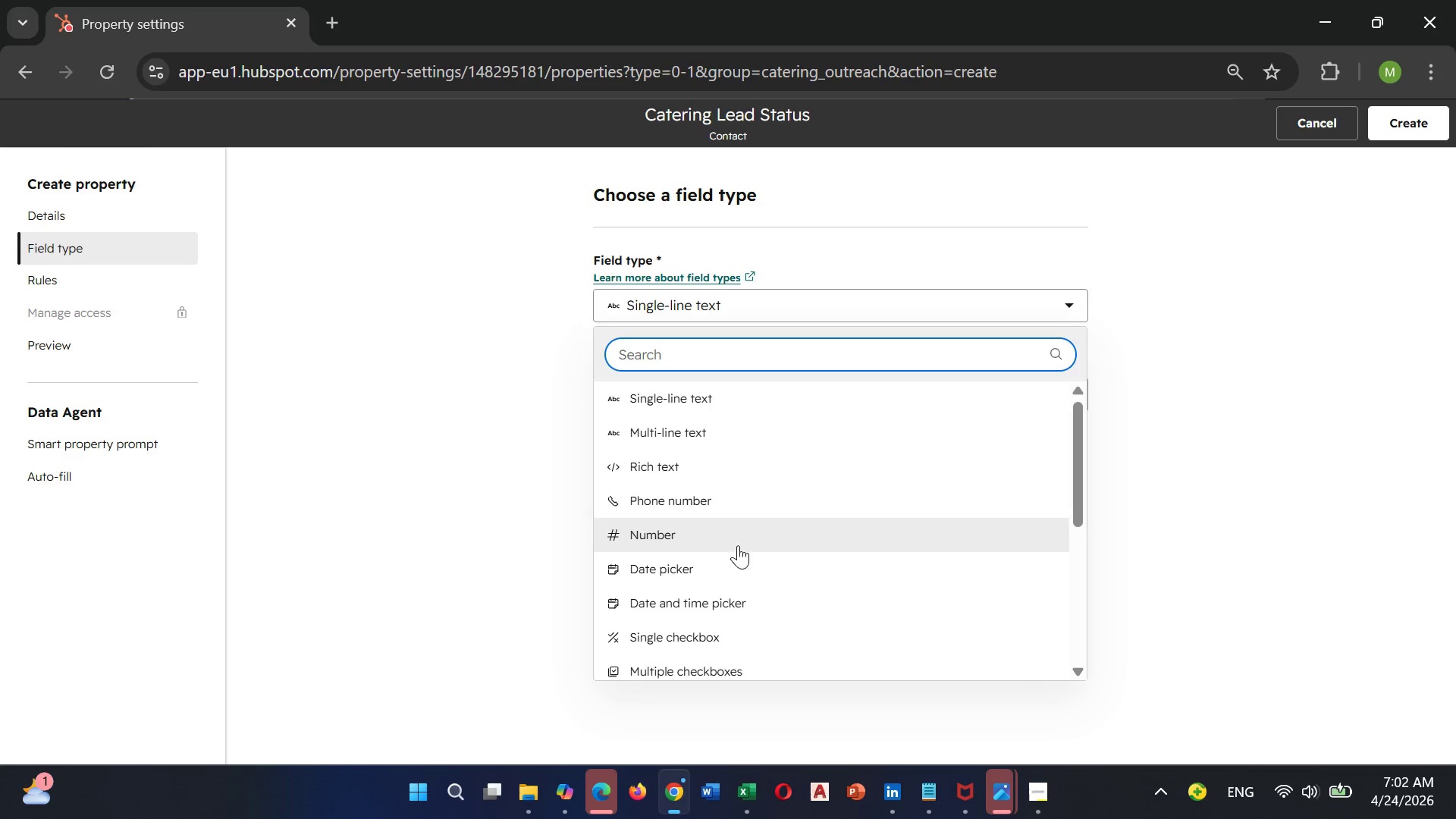 
scroll: coordinate [711, 607], scroll_direction: down, amount: 1.0
 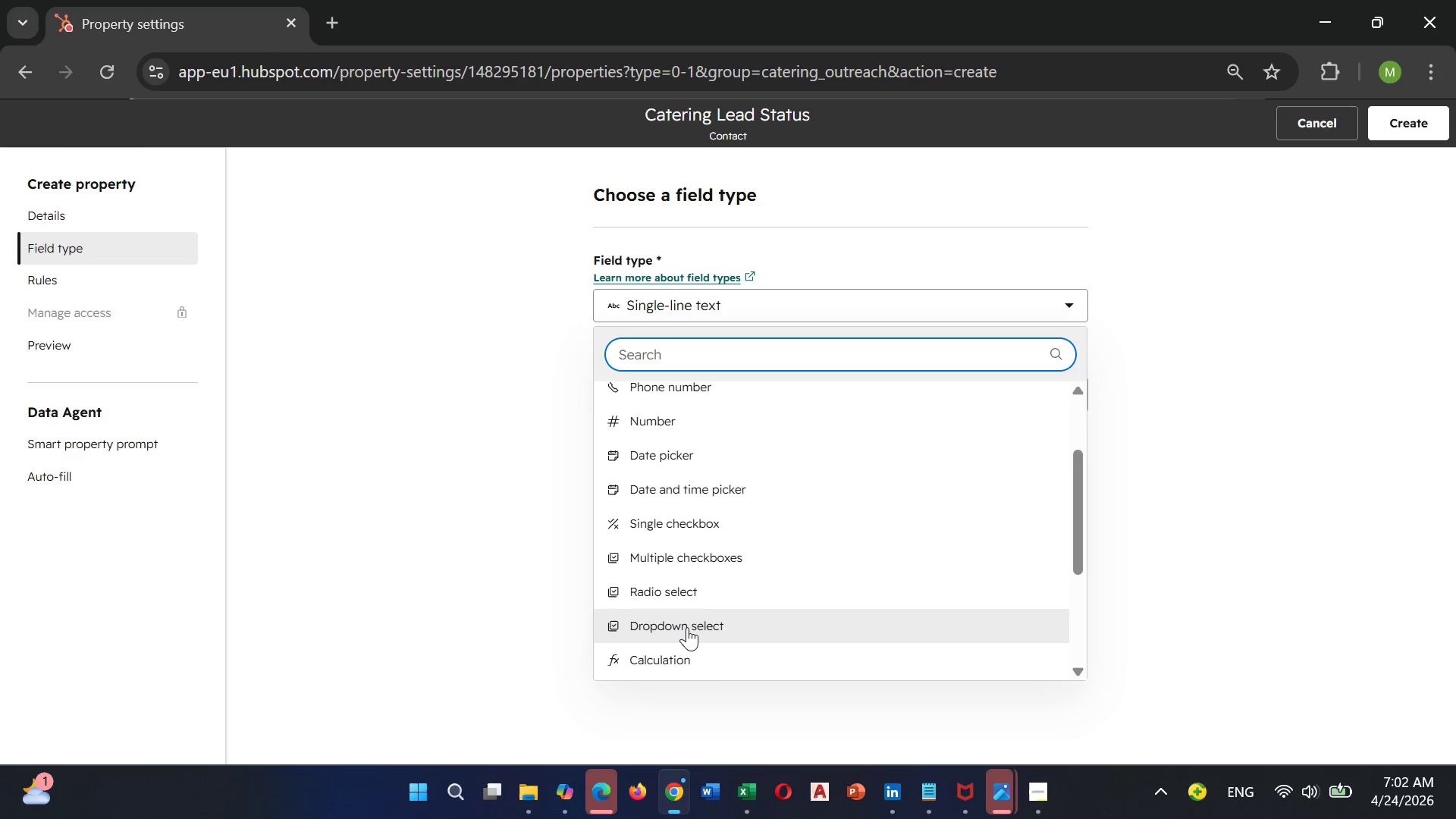 
left_click([687, 627])
 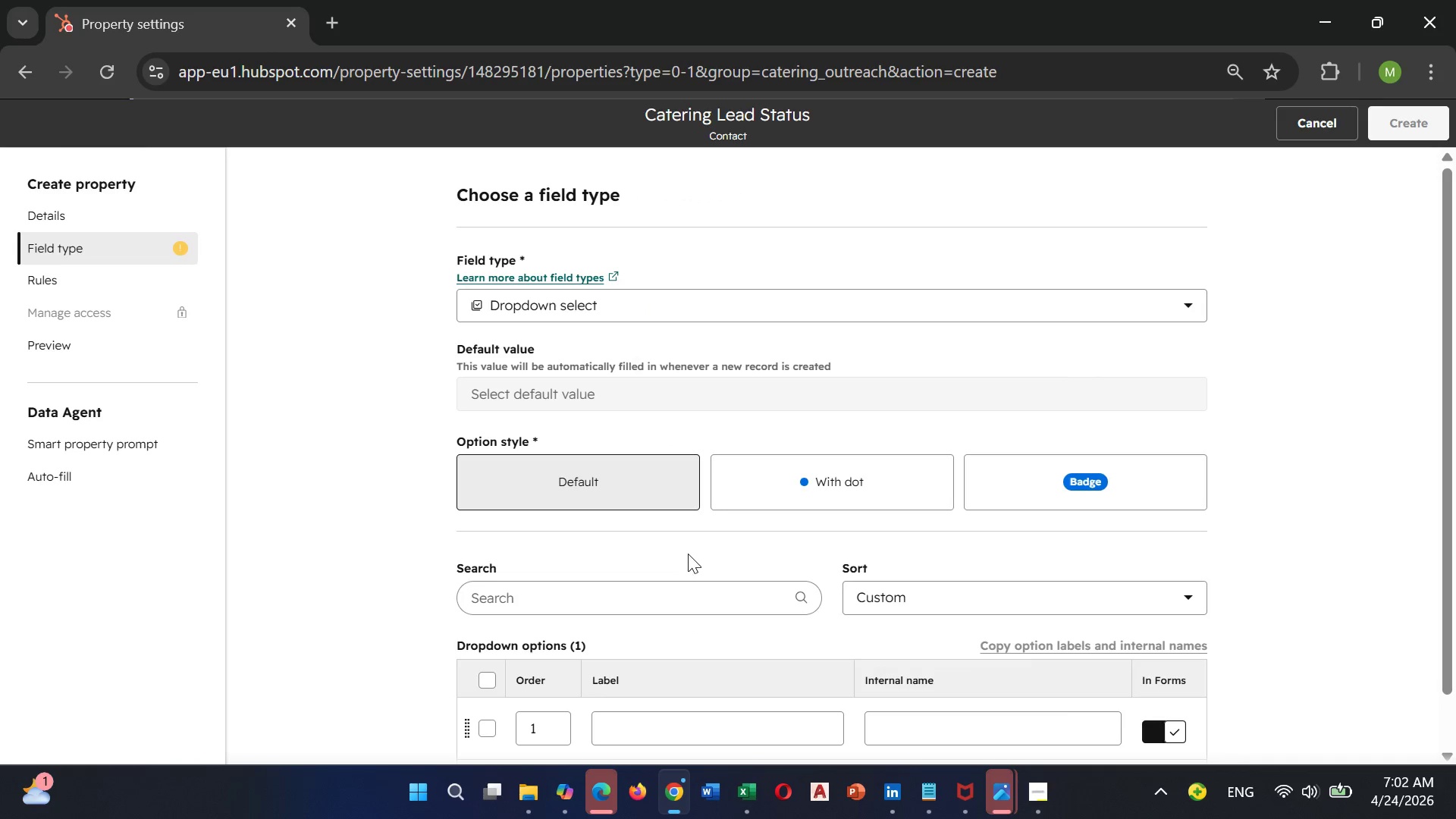 
scroll: coordinate [663, 623], scroll_direction: down, amount: 2.0
 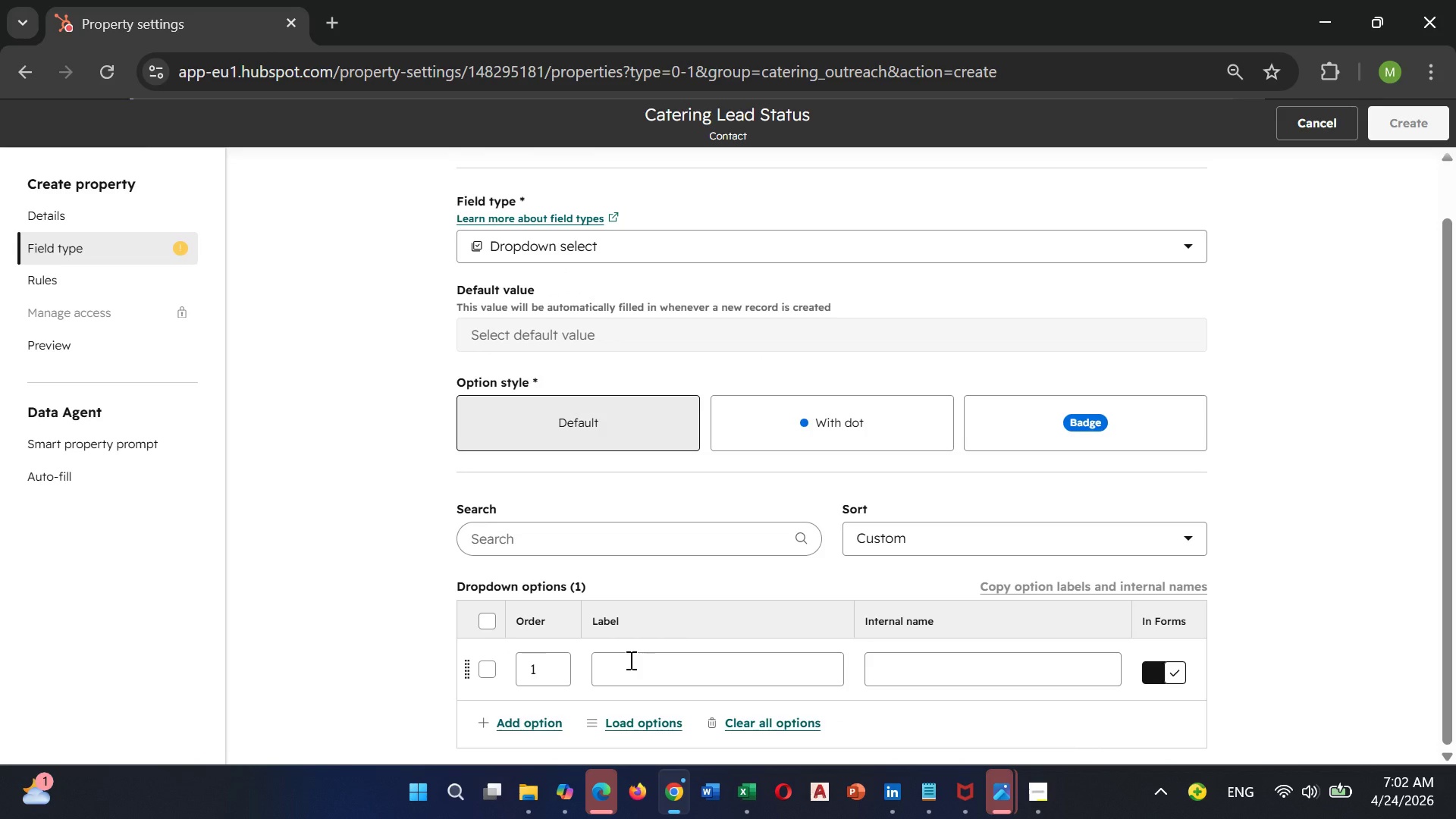 
left_click([629, 660])
 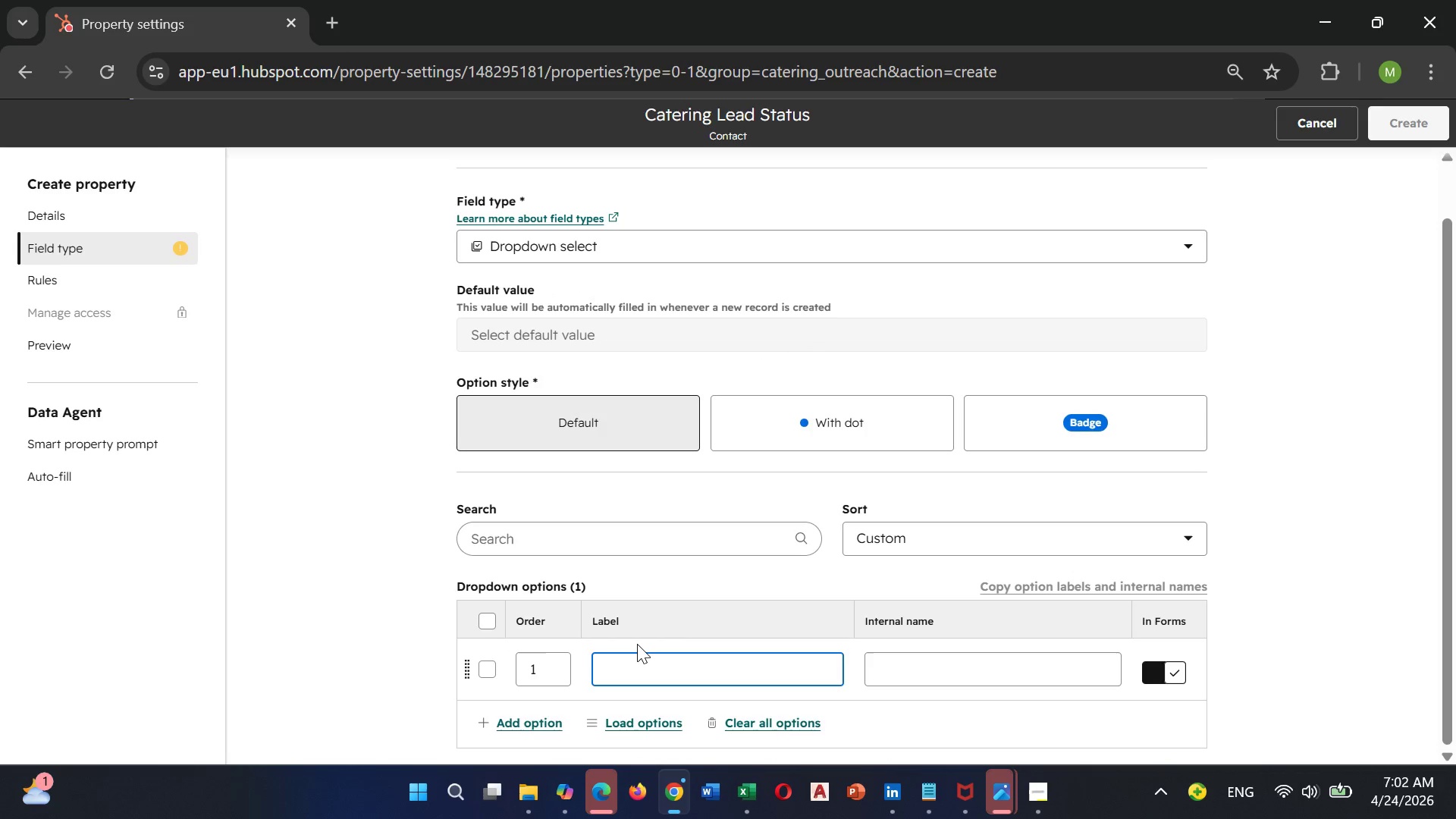 
wait(10.58)
 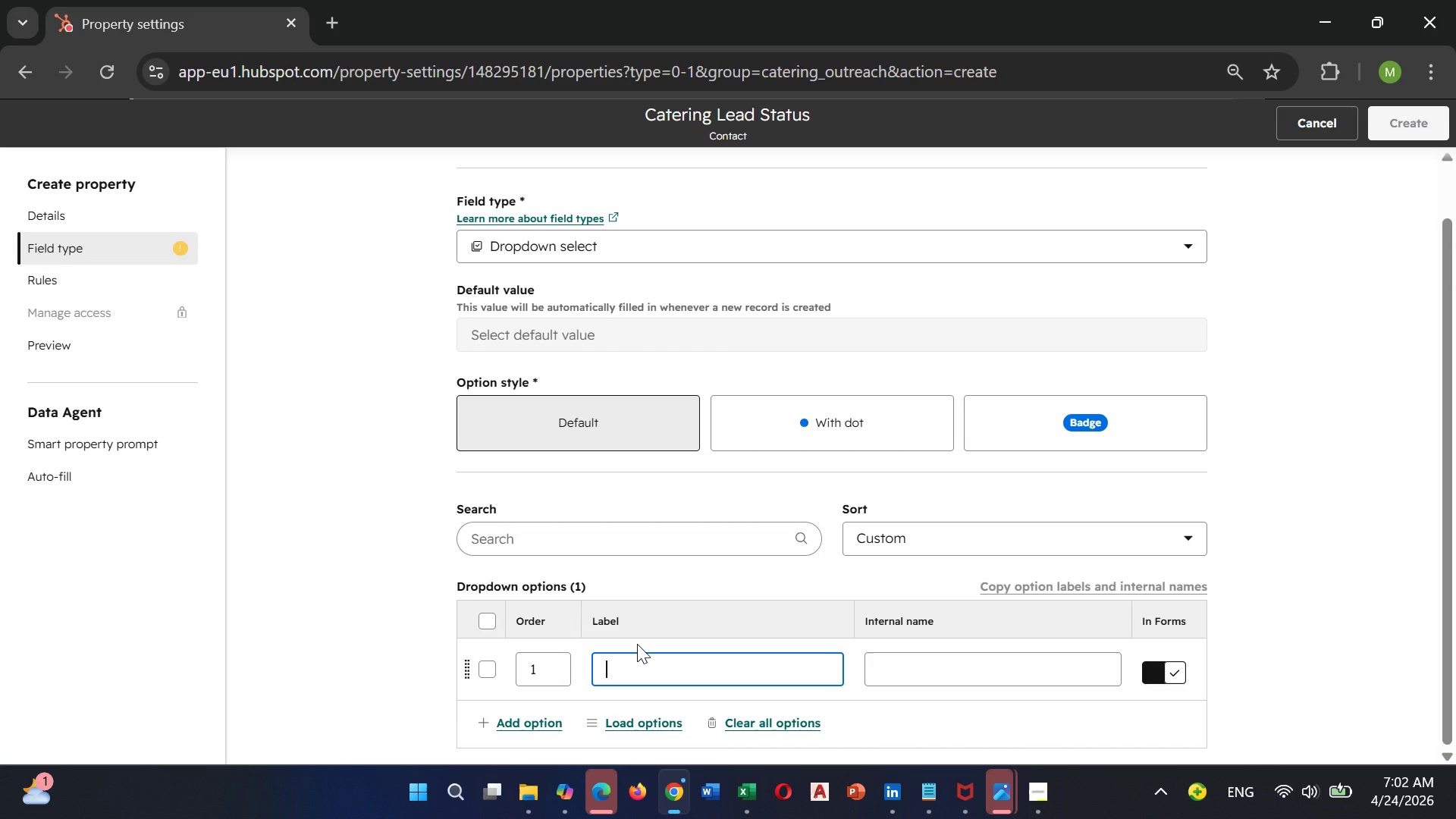 
key(Shift+T)
 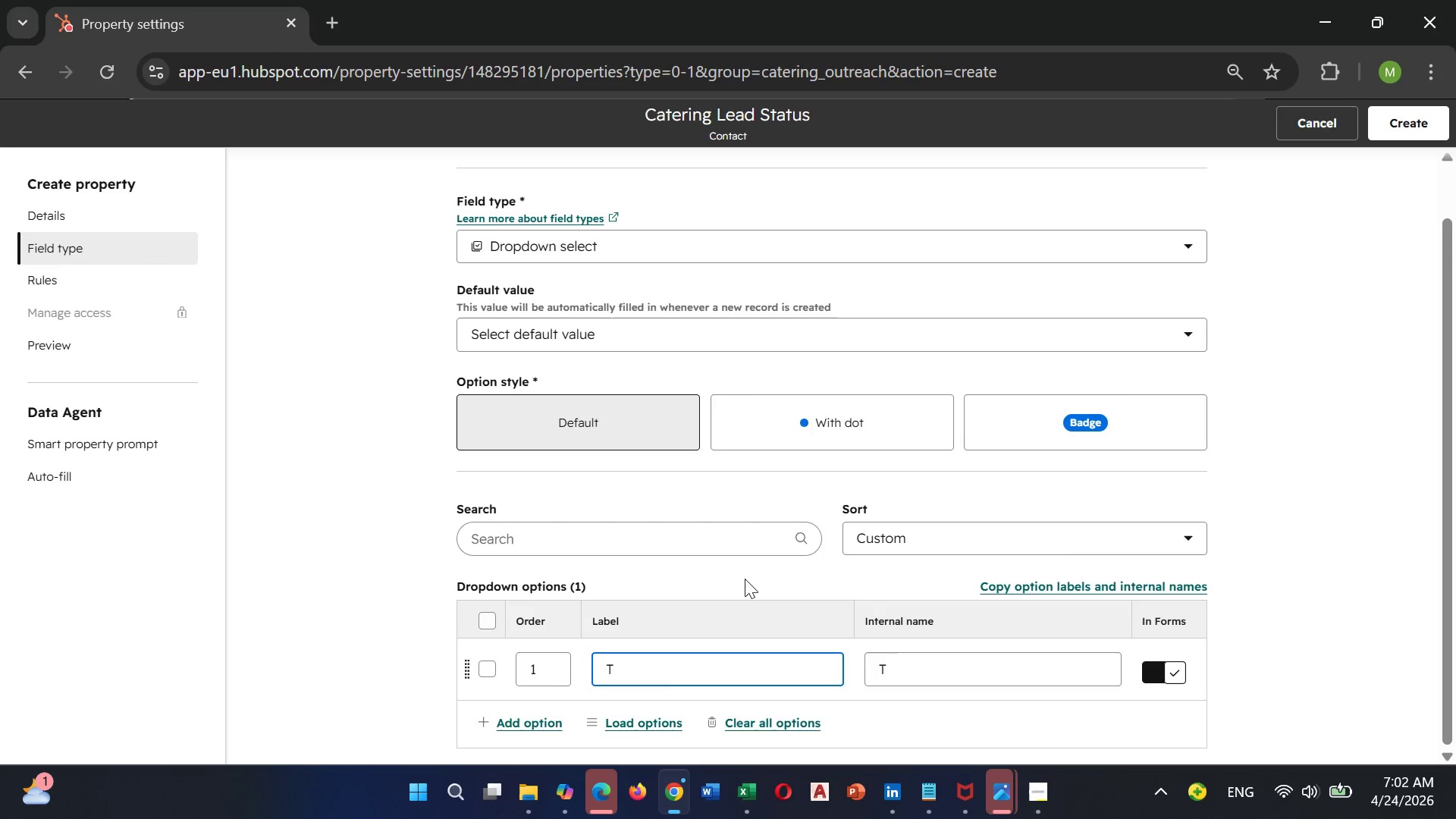 
type(oucj)
key(Backspace)
type(h 1 sen)
 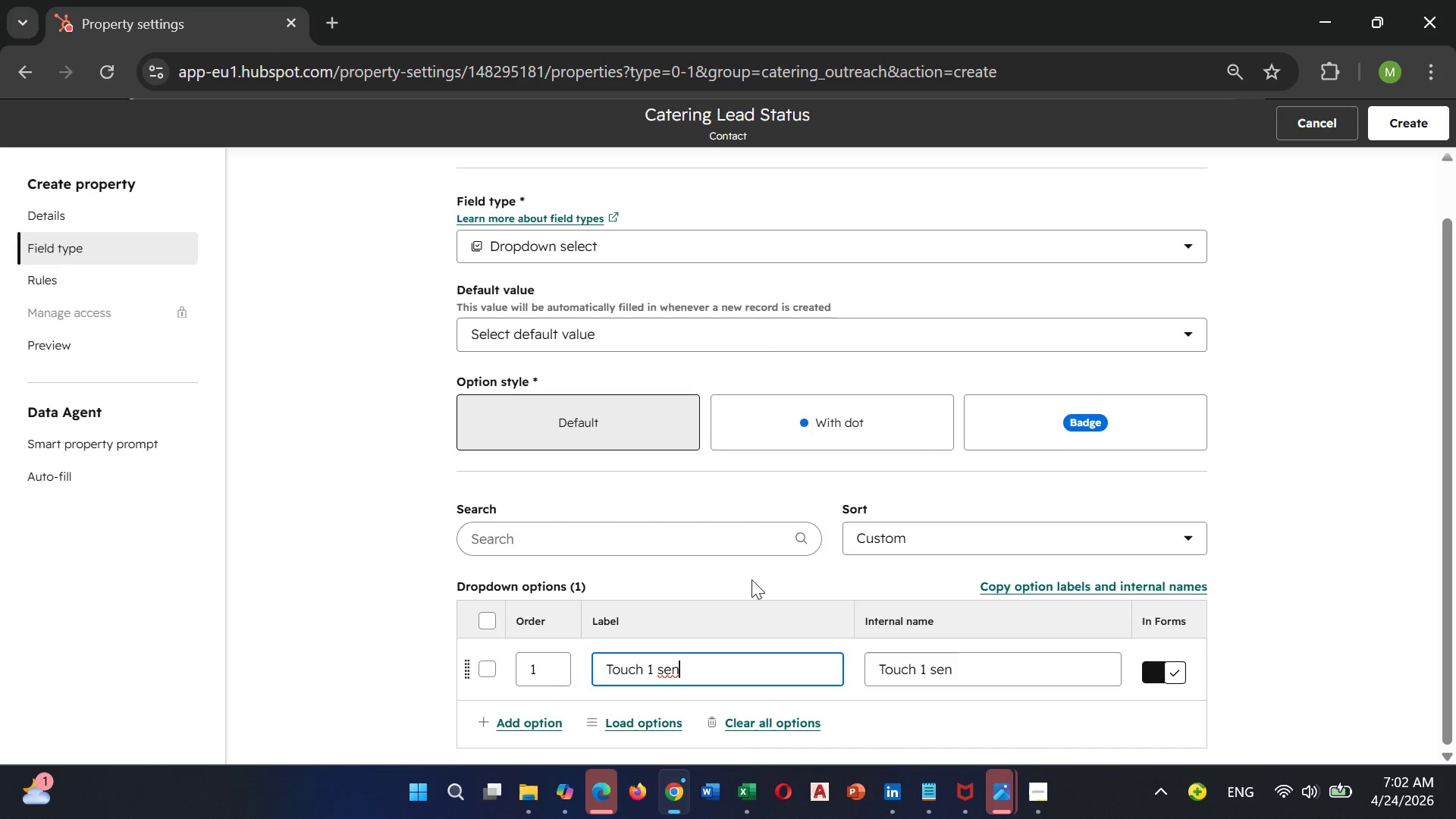 
key(T)
 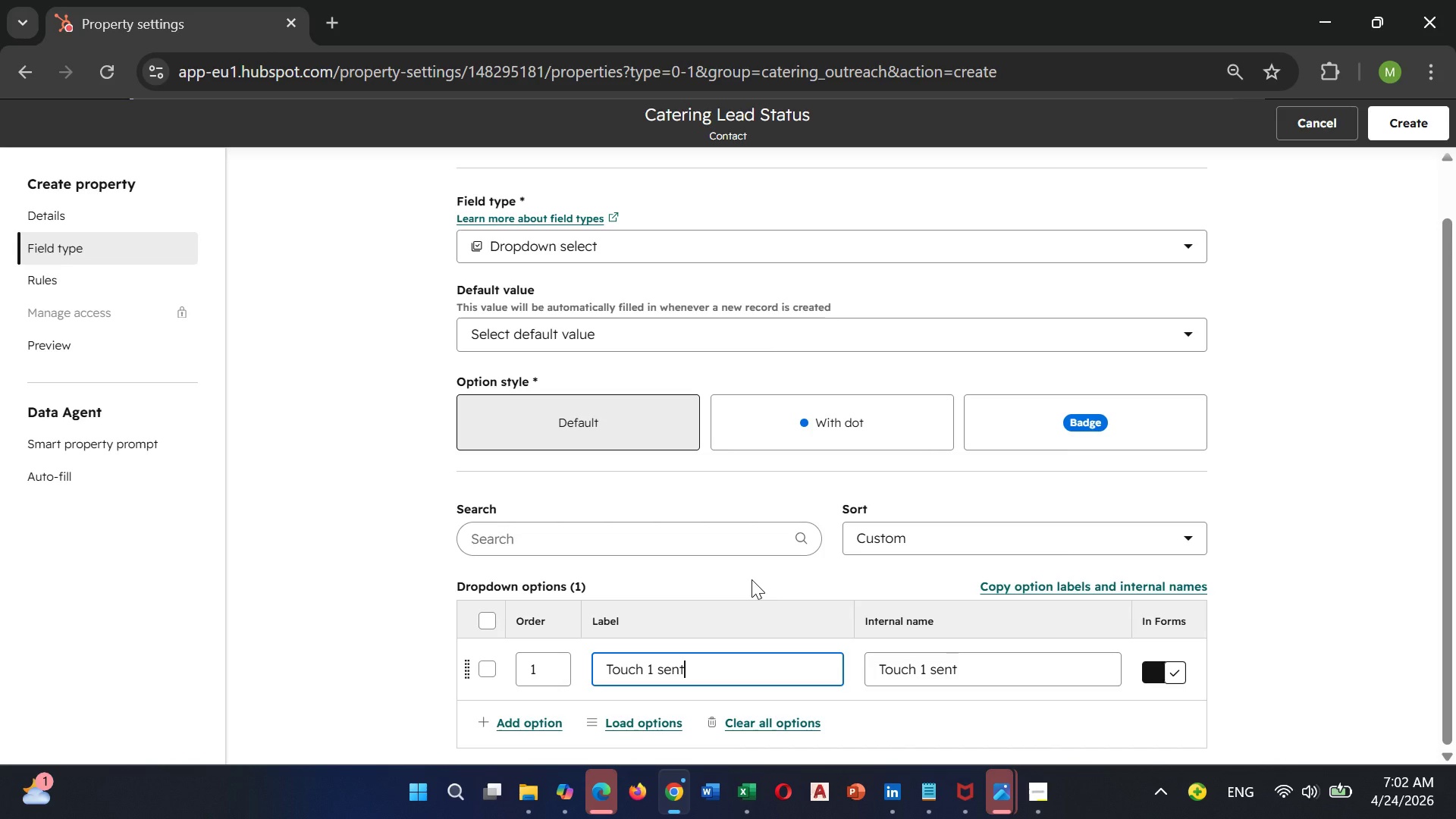 
key(Enter)
 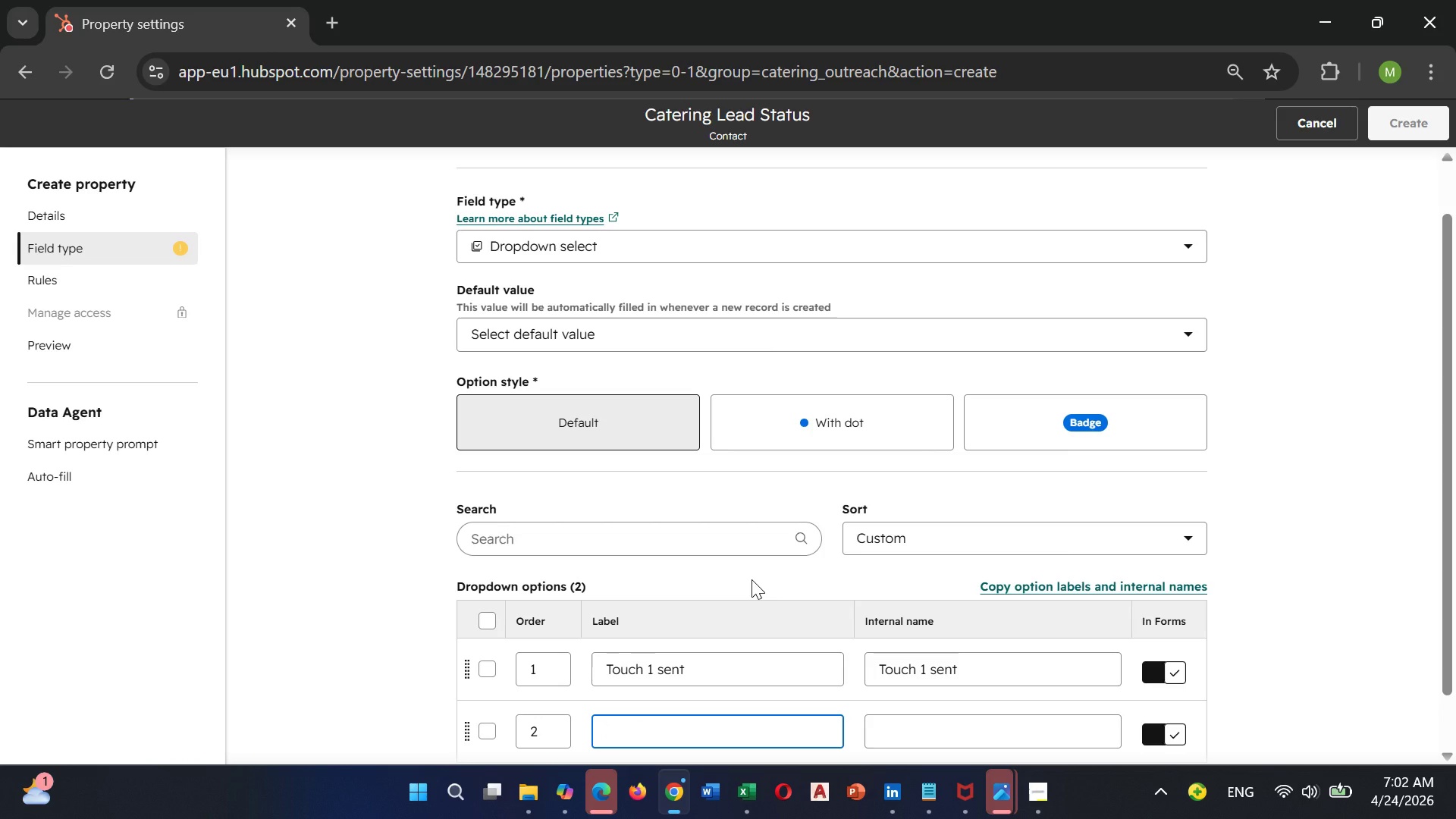 
type(touch 2 sent)
 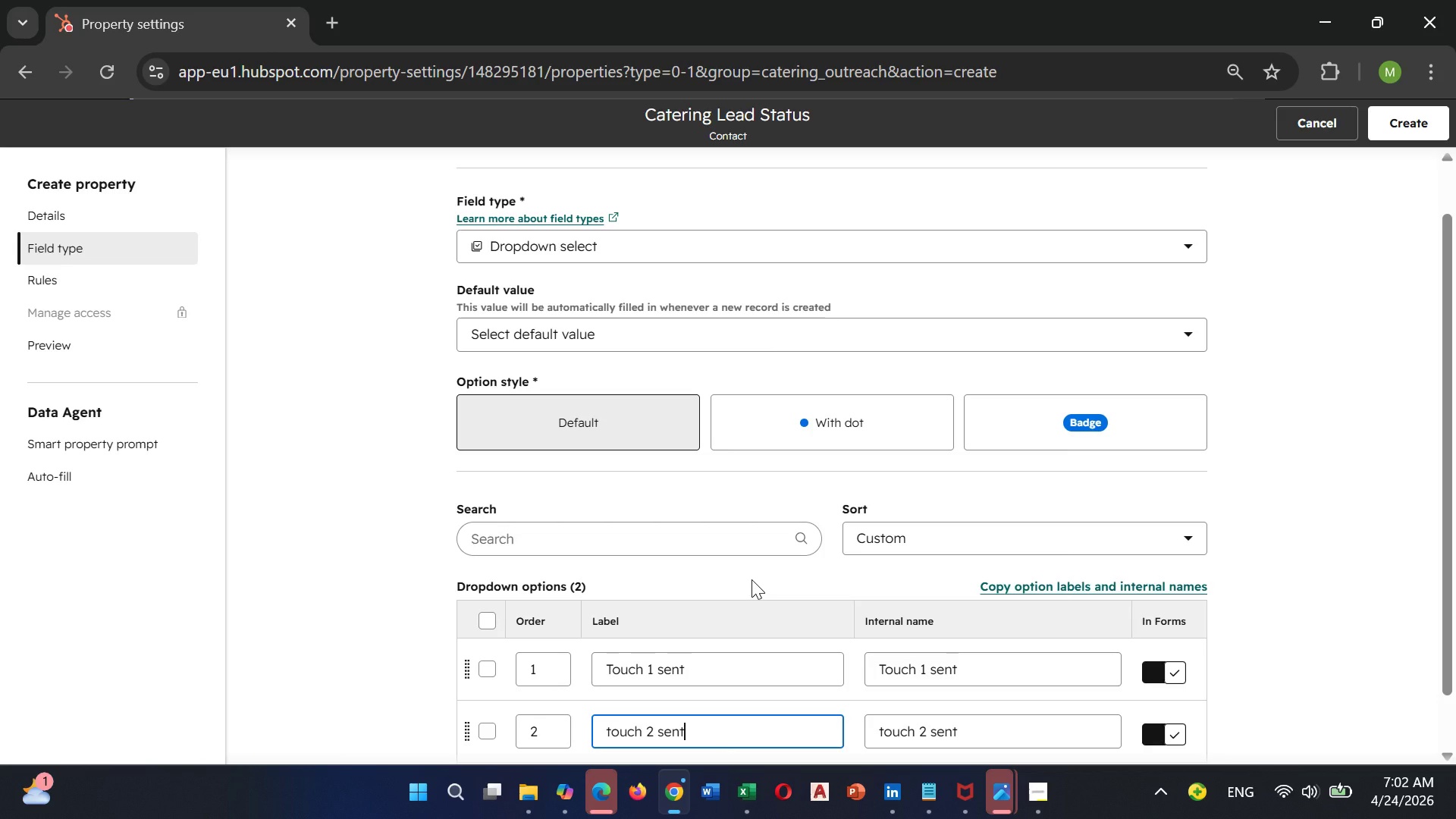 
key(ArrowLeft)
 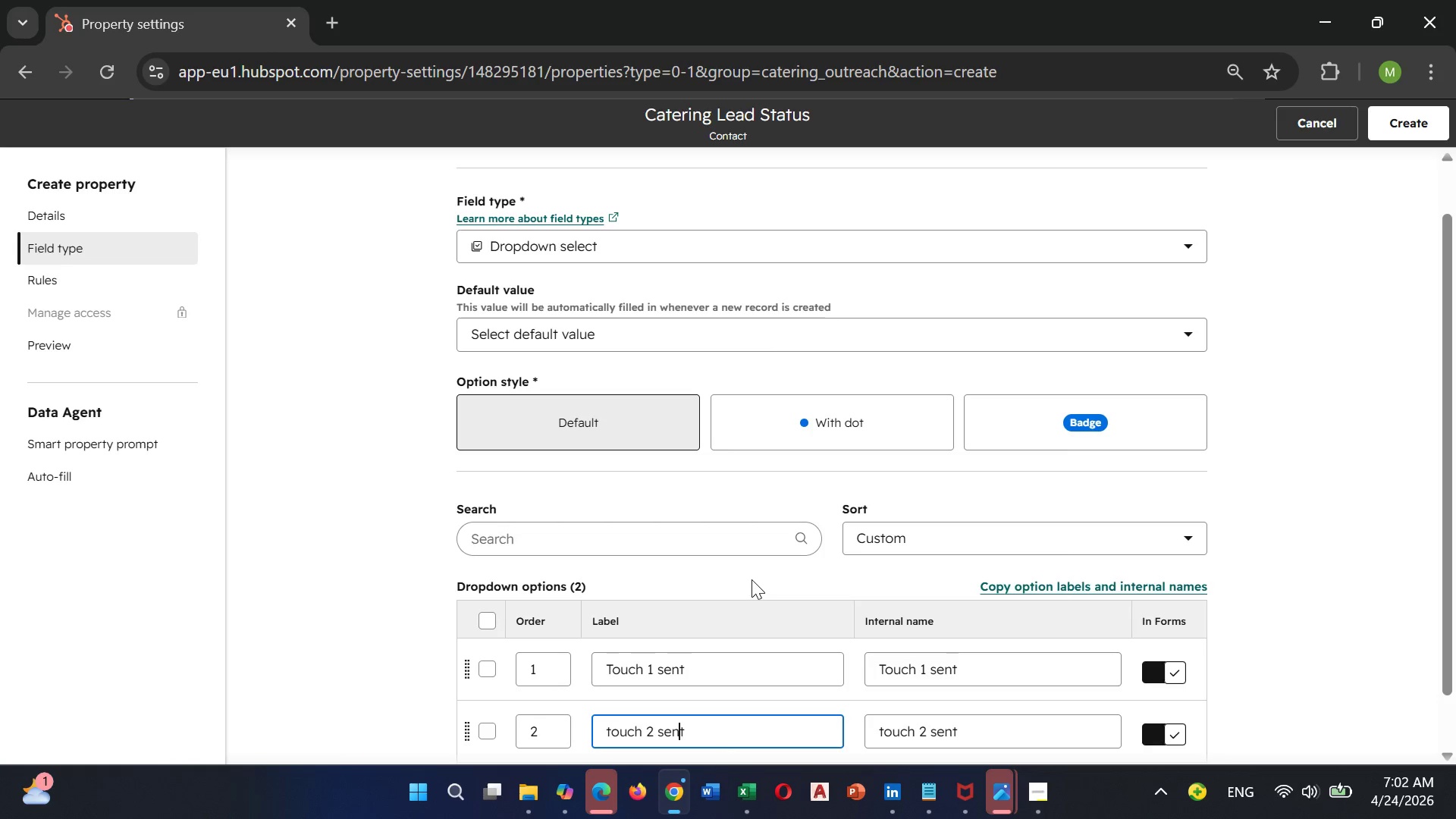 
key(ArrowLeft)
 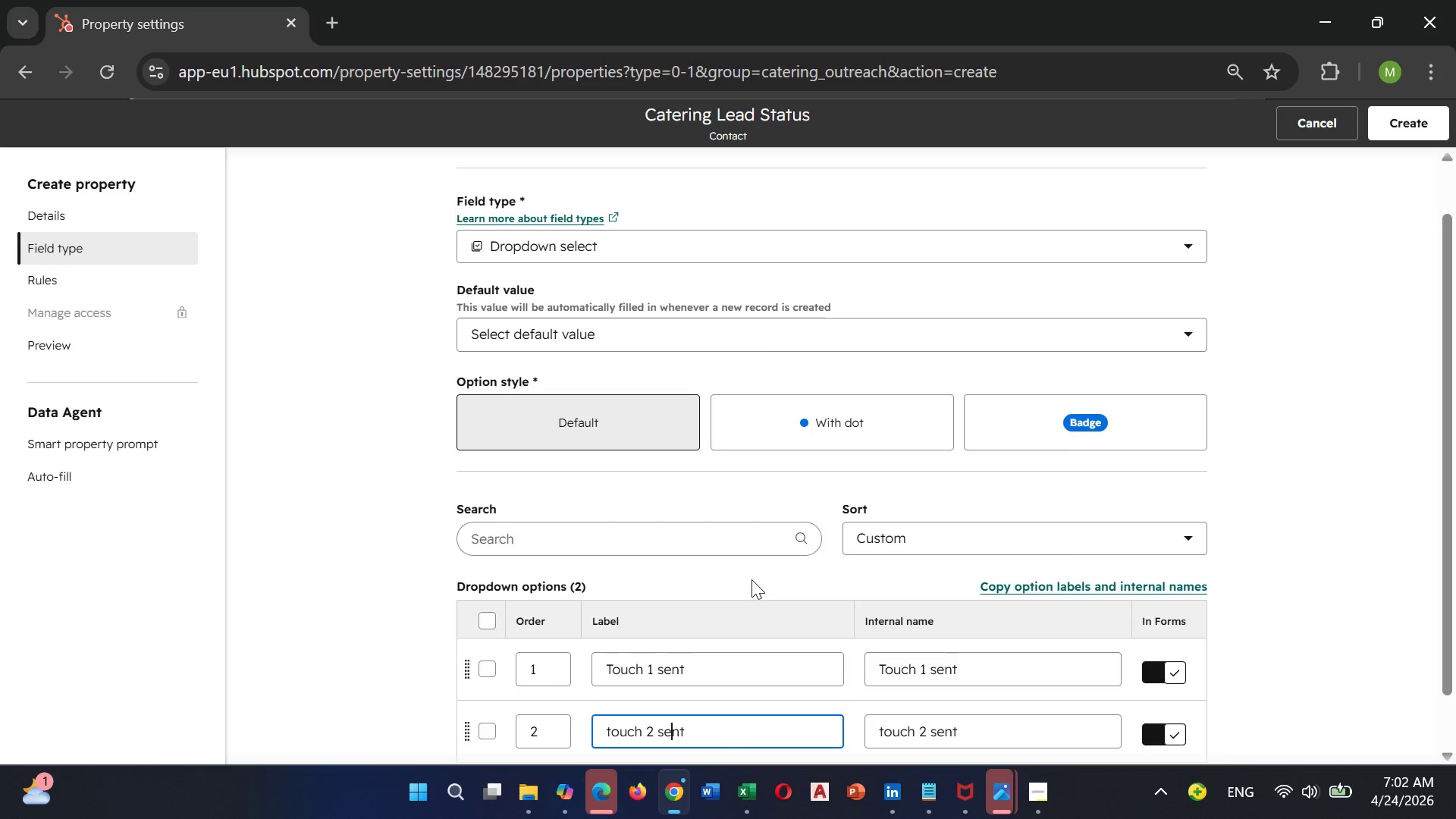 
key(ArrowLeft)
 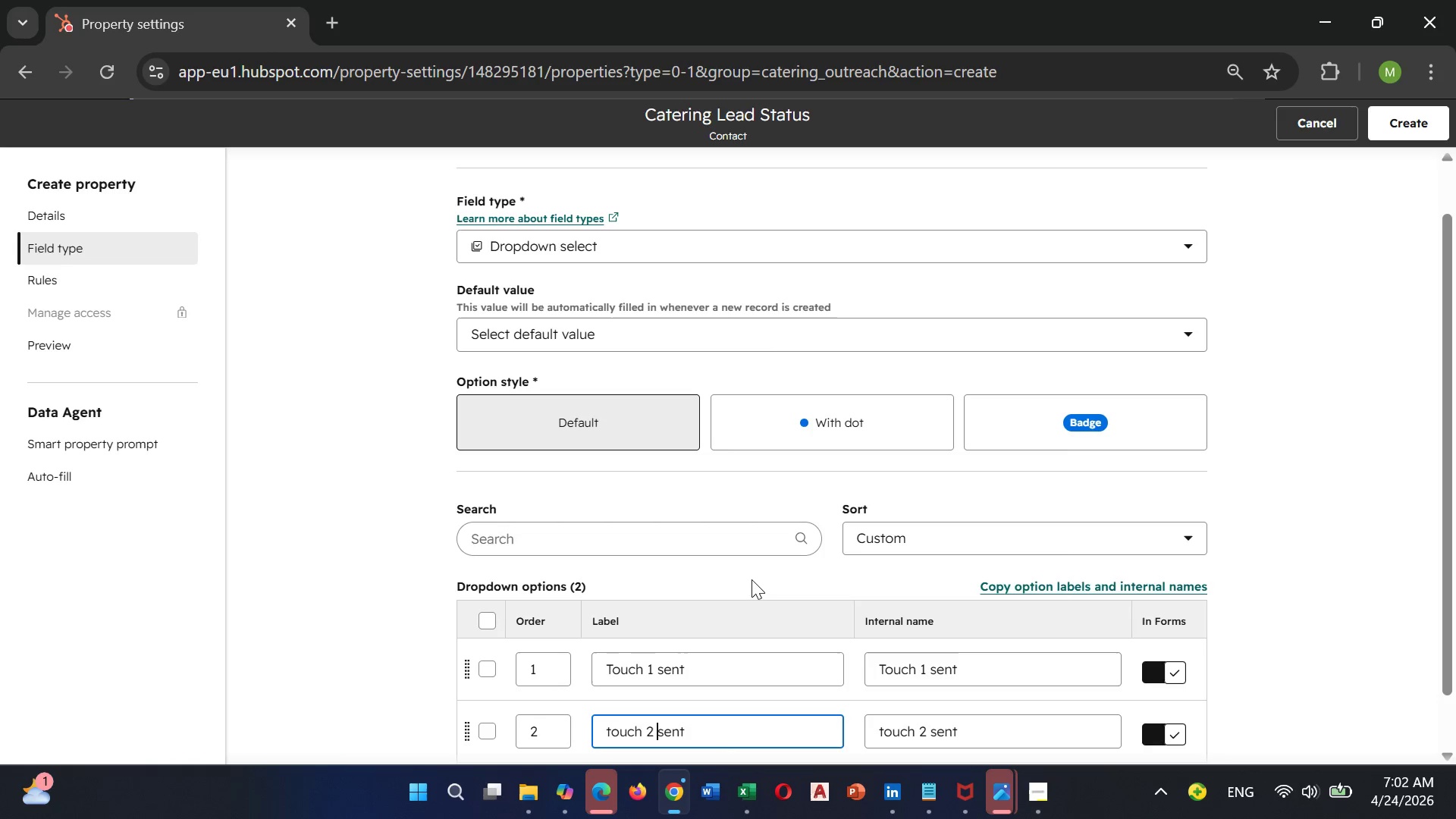 
key(ArrowLeft)
 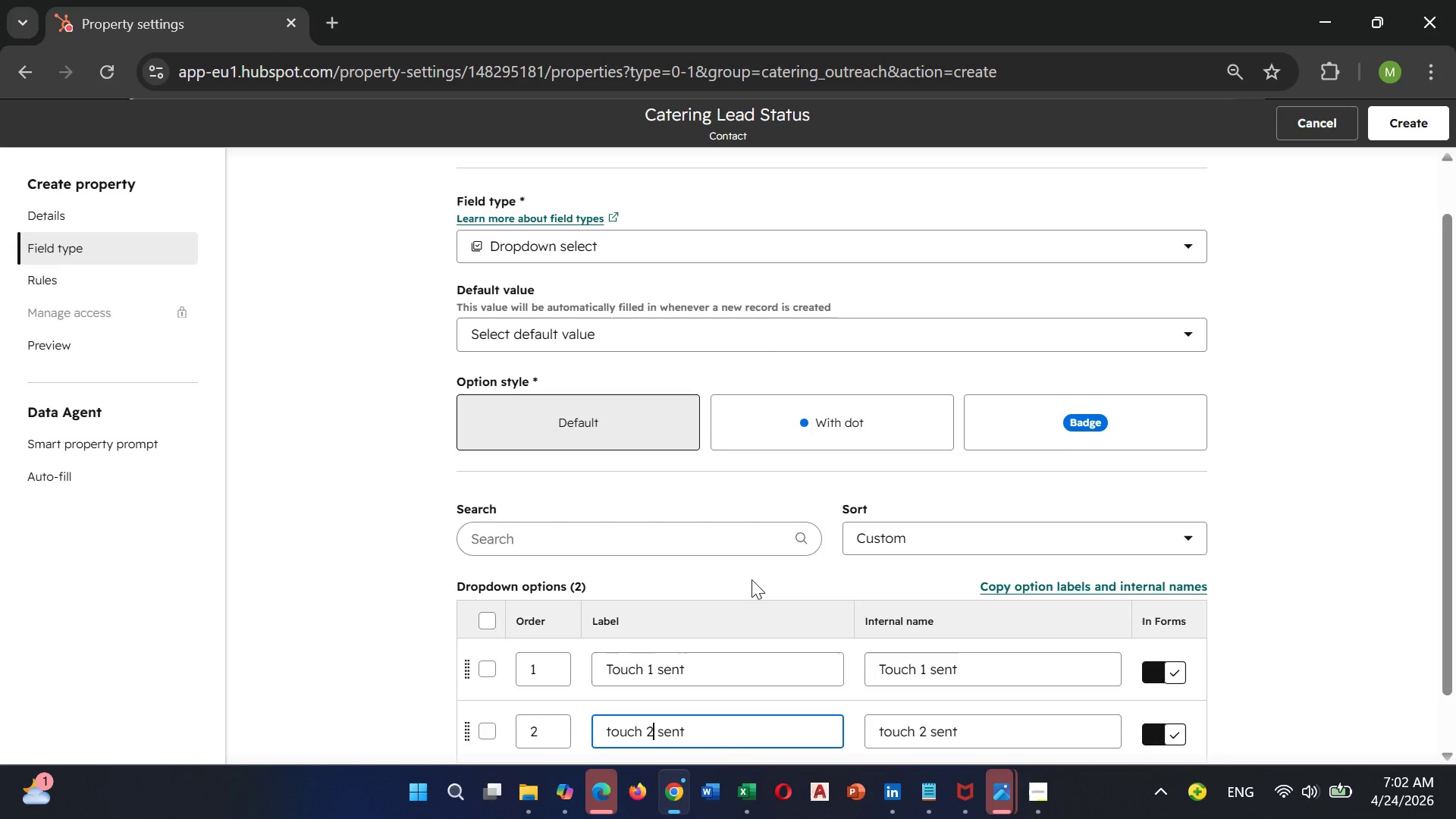 
key(ArrowLeft)
 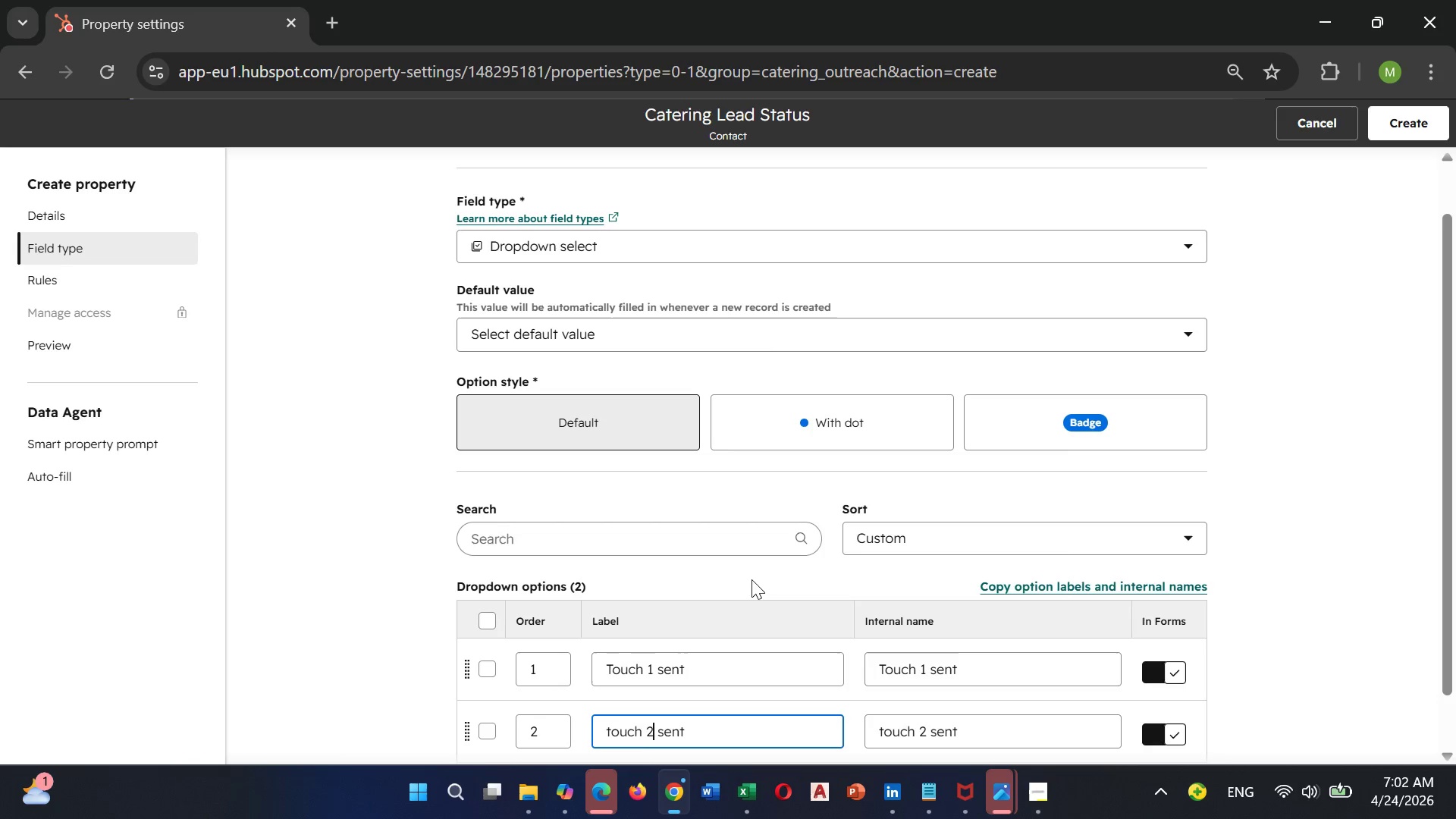 
key(ArrowLeft)
 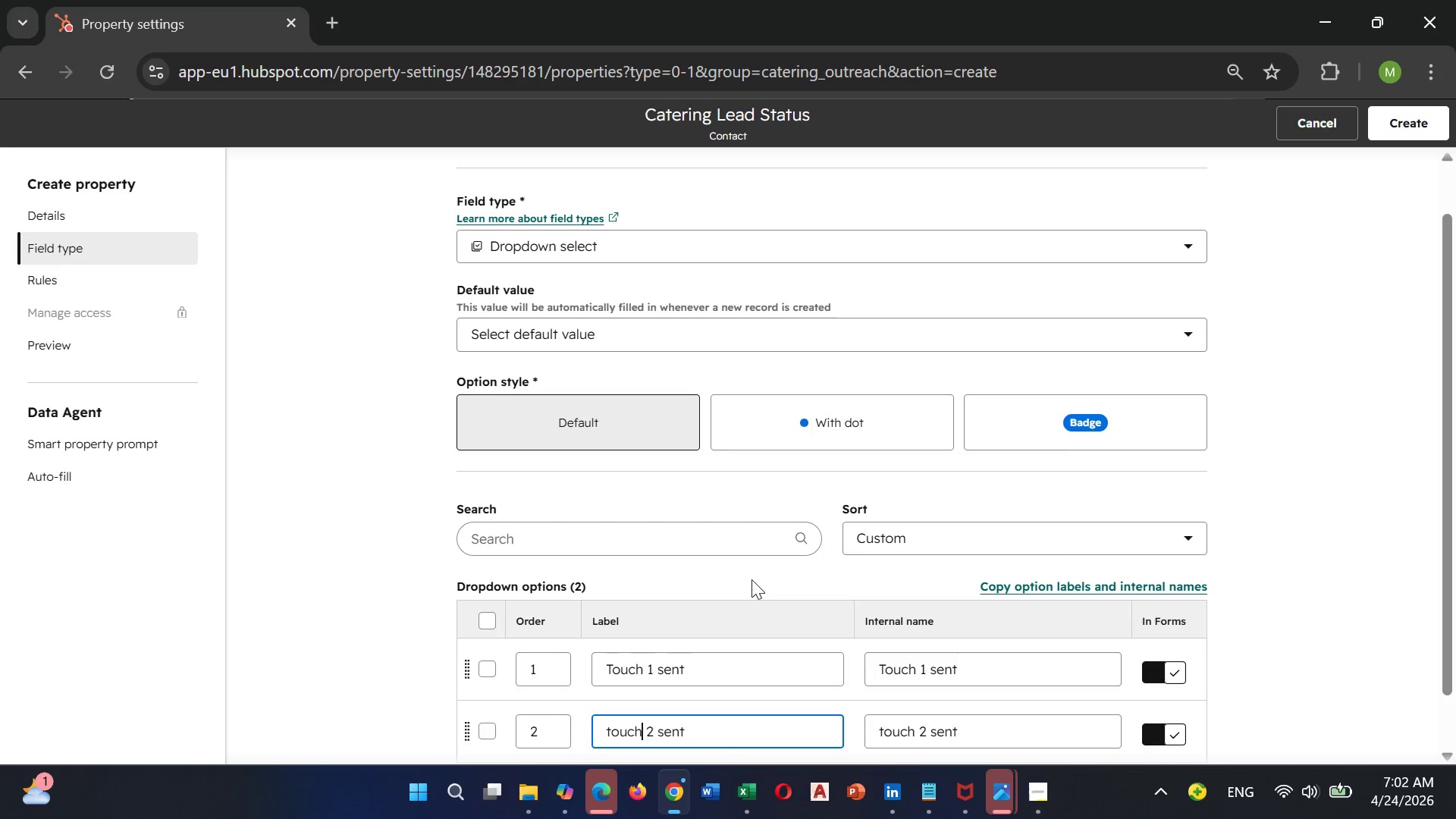 
key(ArrowLeft)
 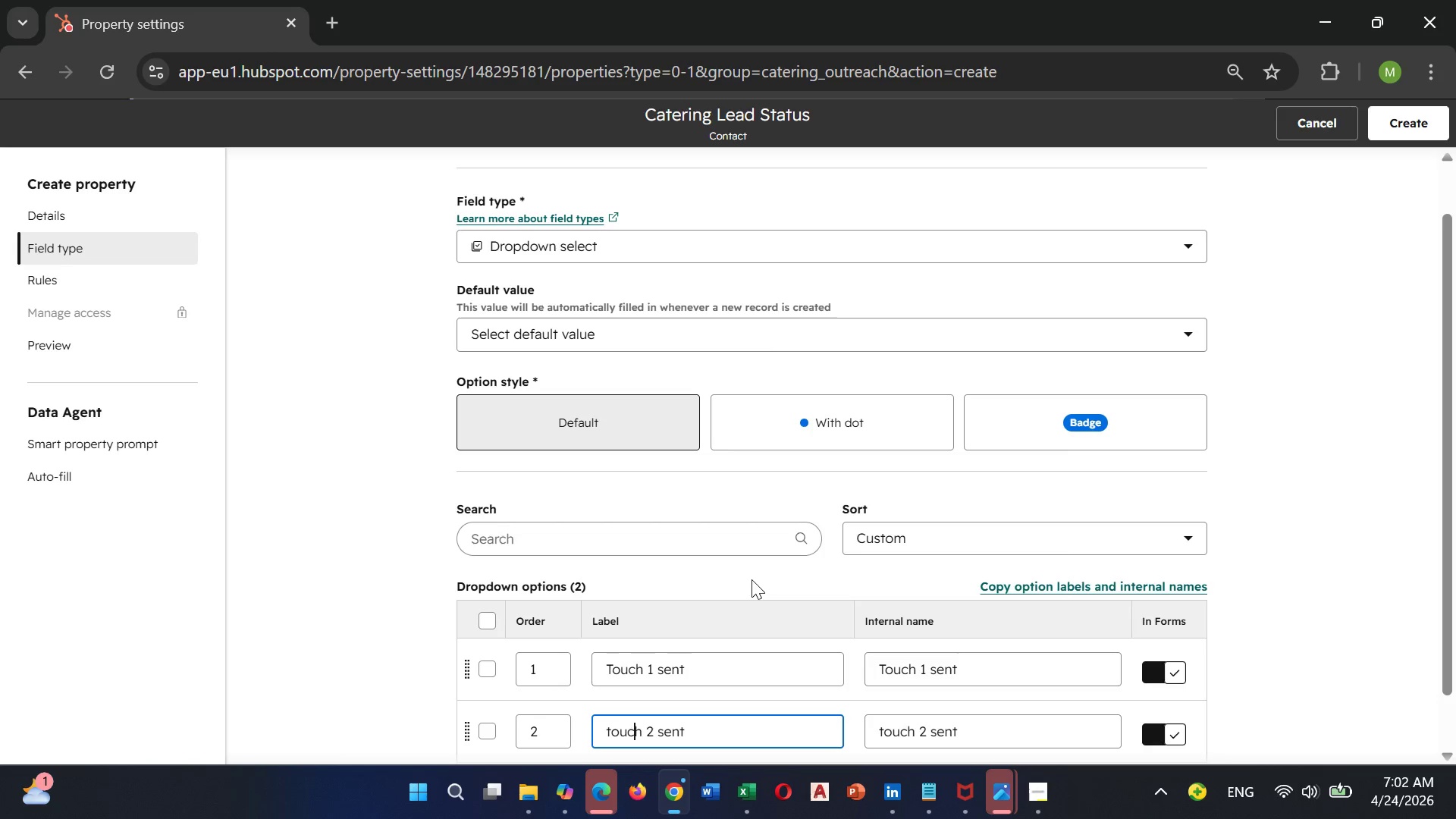 
key(ArrowLeft)
 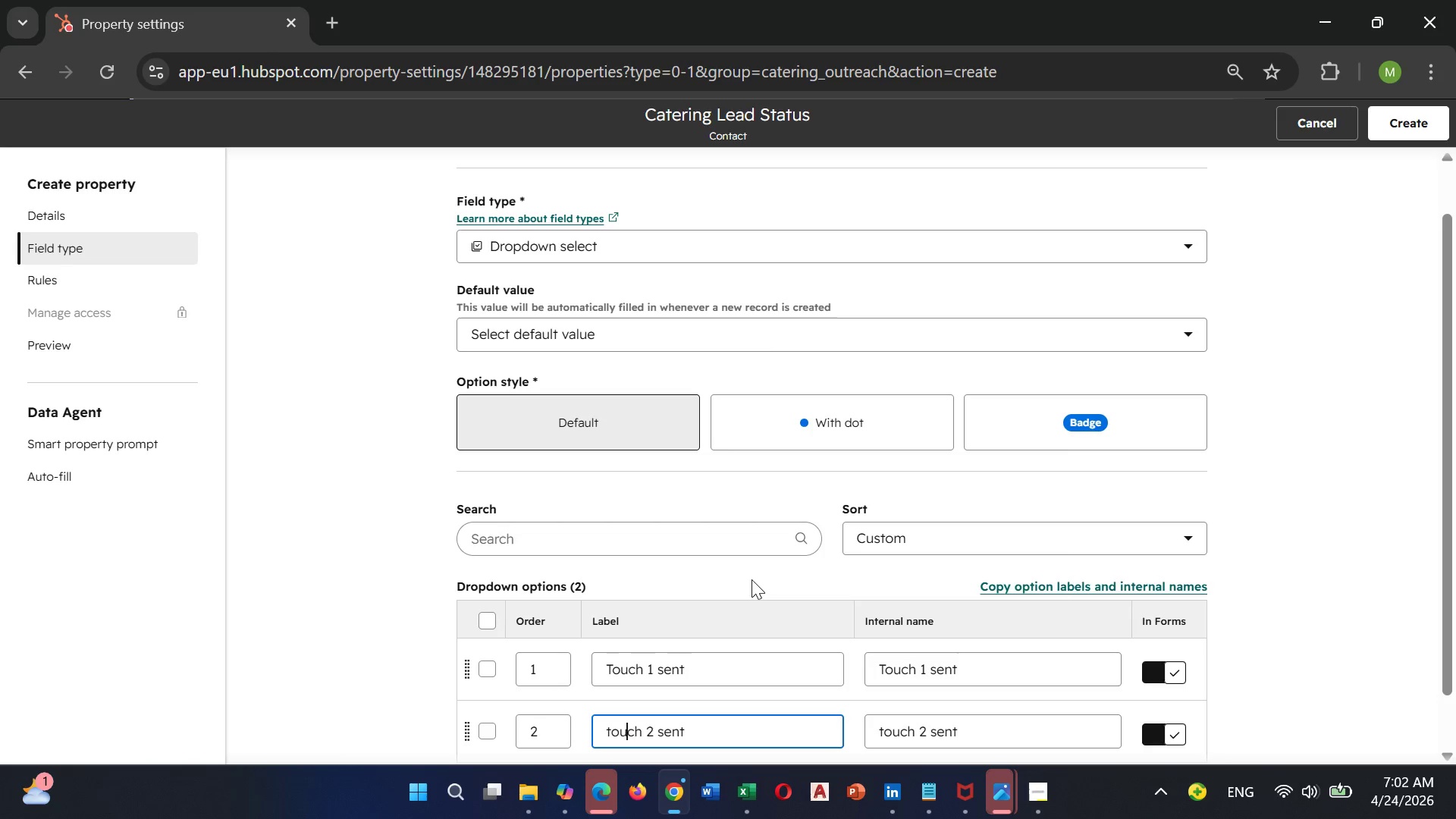 
key(ArrowLeft)
 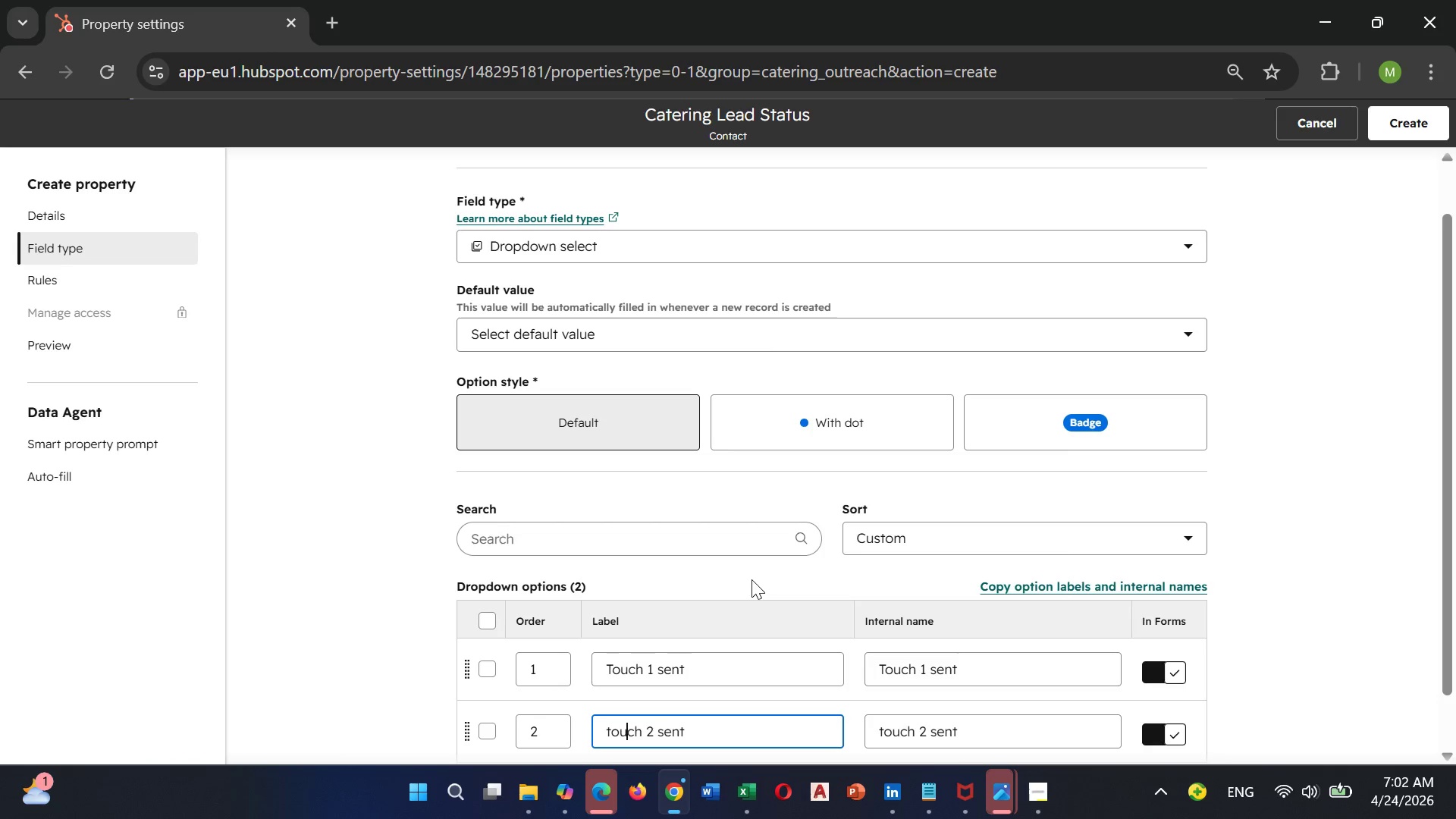 
key(ArrowLeft)
 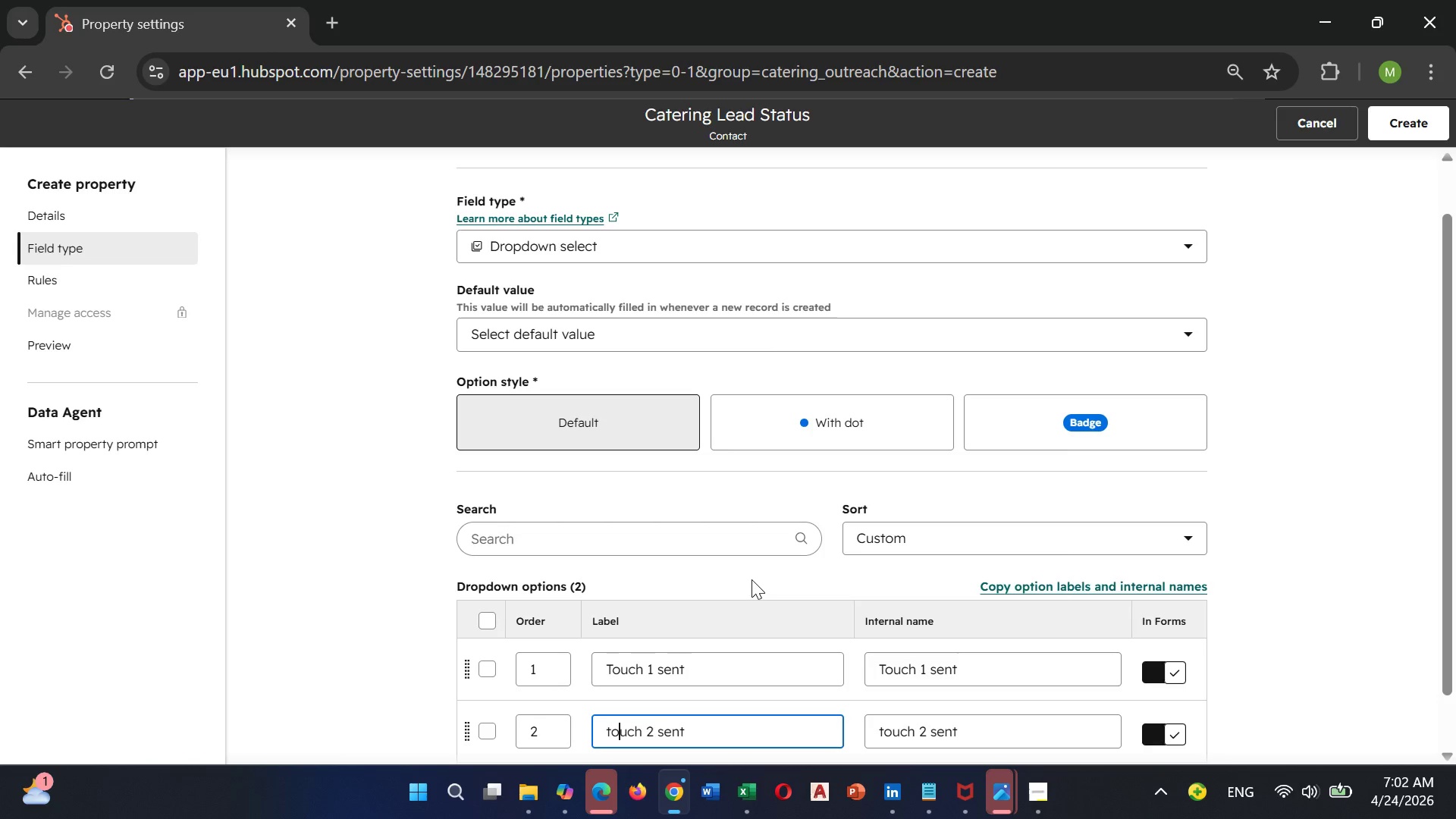 
key(ArrowLeft)
 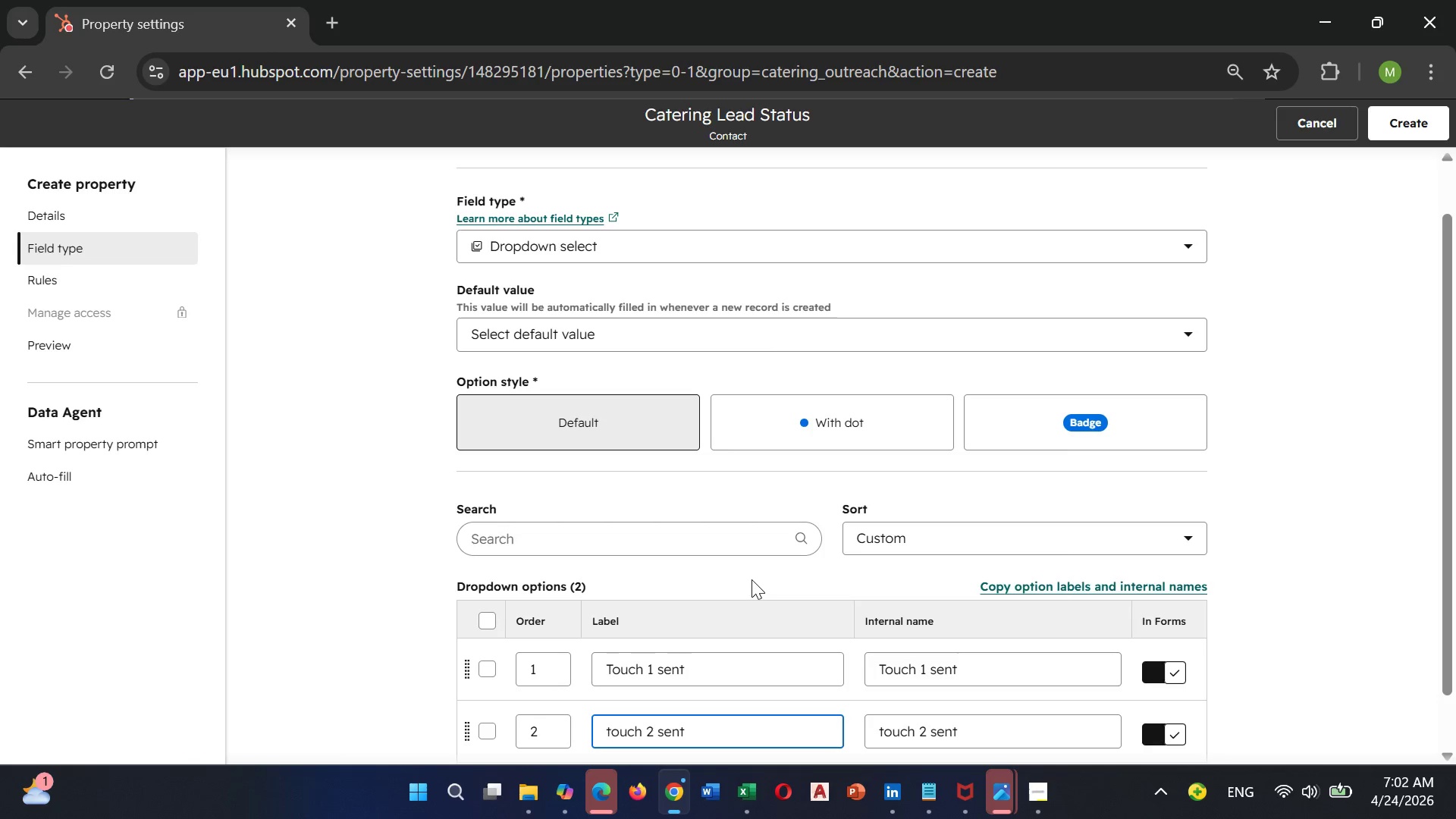 
key(Backspace)
 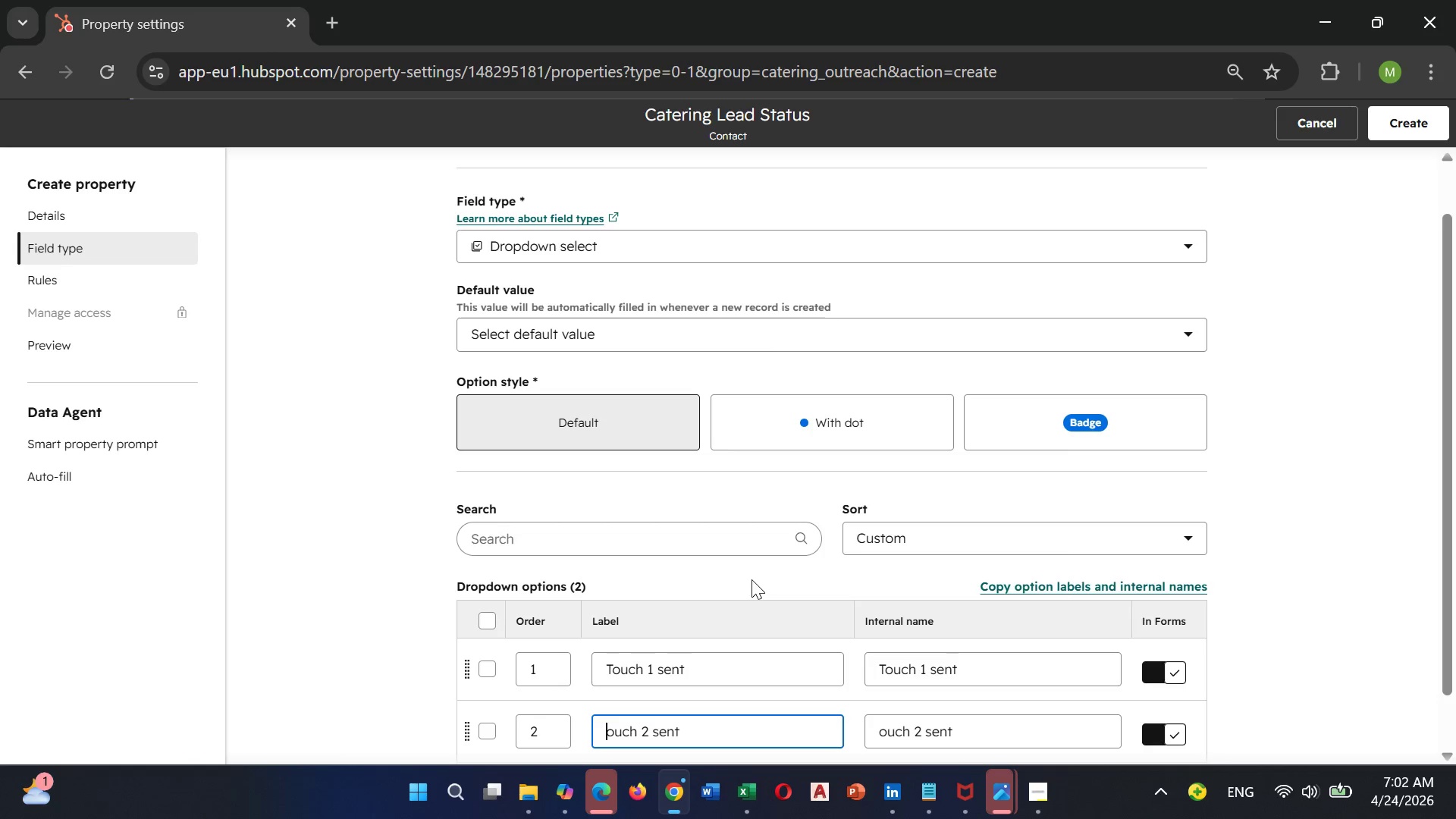 
key(Shift+ShiftLeft)
 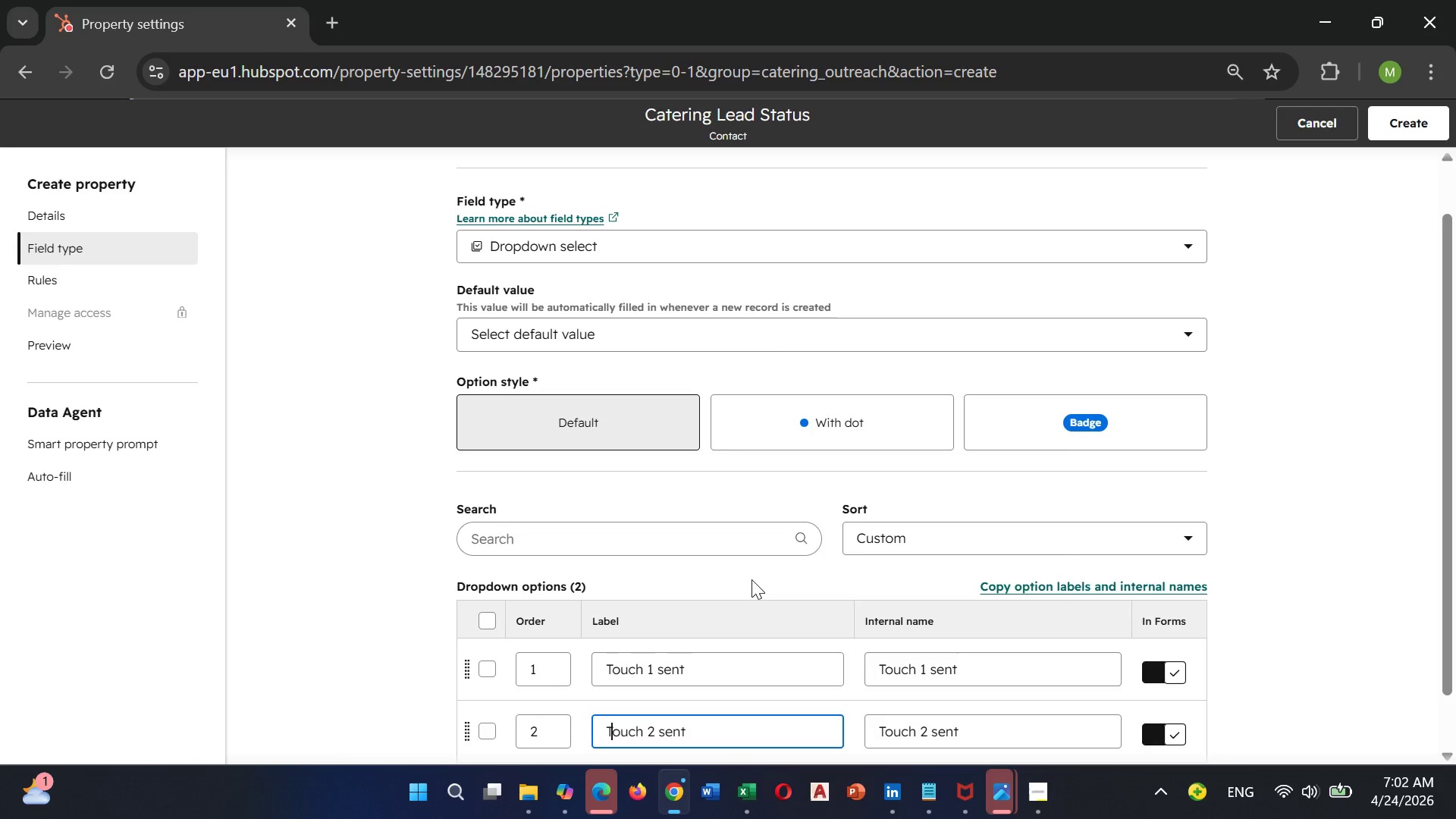 
key(Shift+T)
 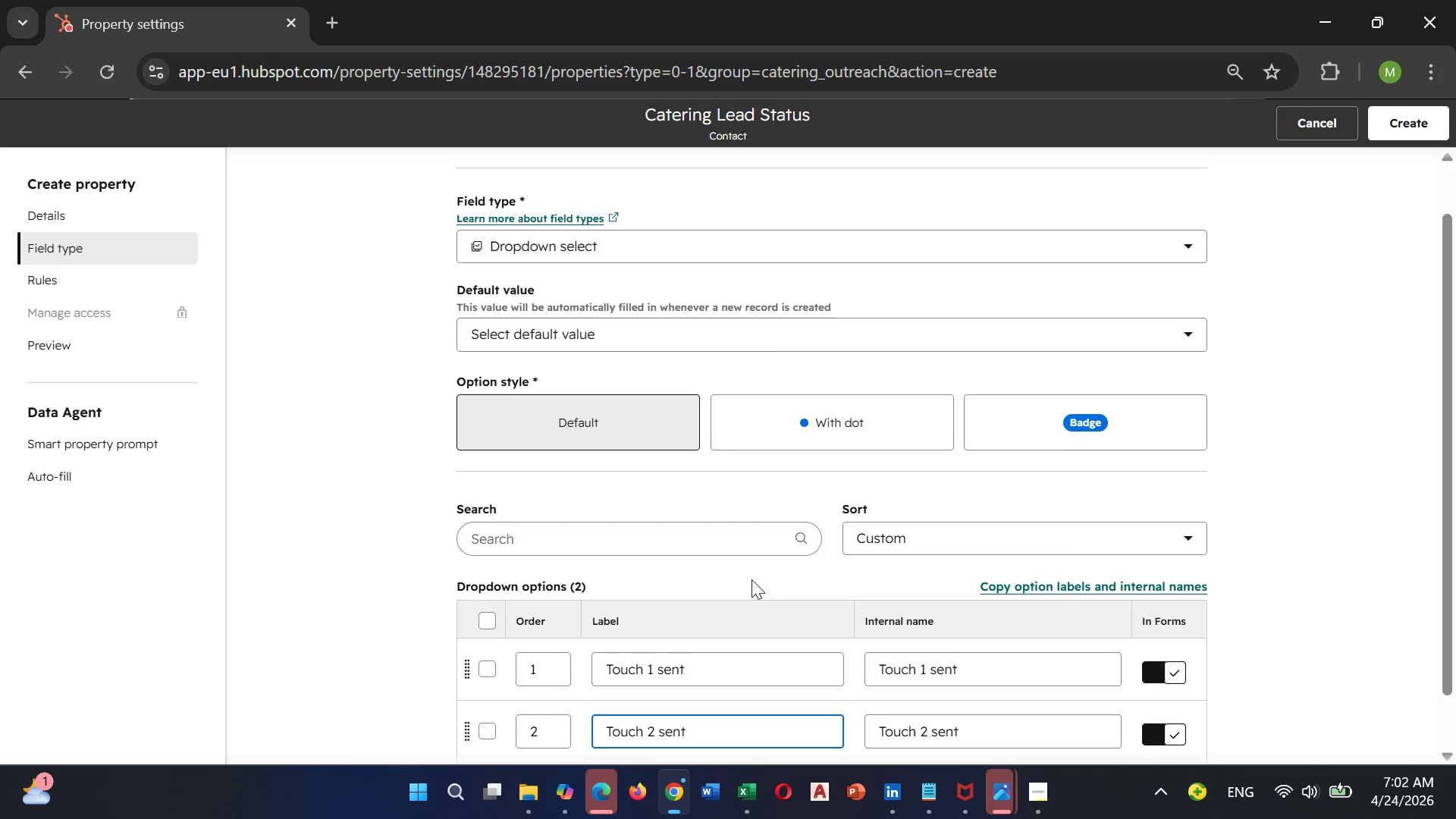 
key(Enter)
 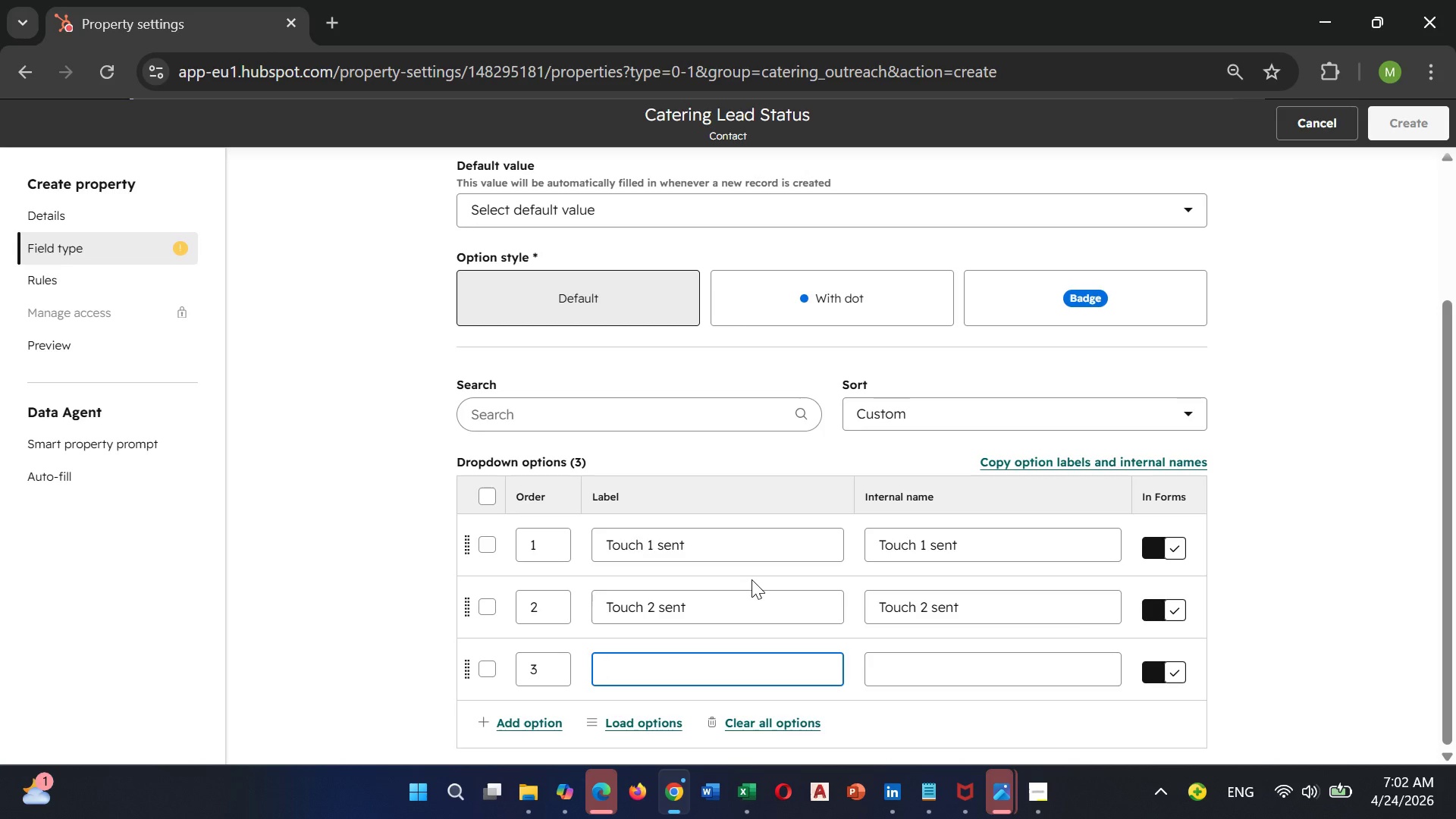 
type(Touch 3 sent)
 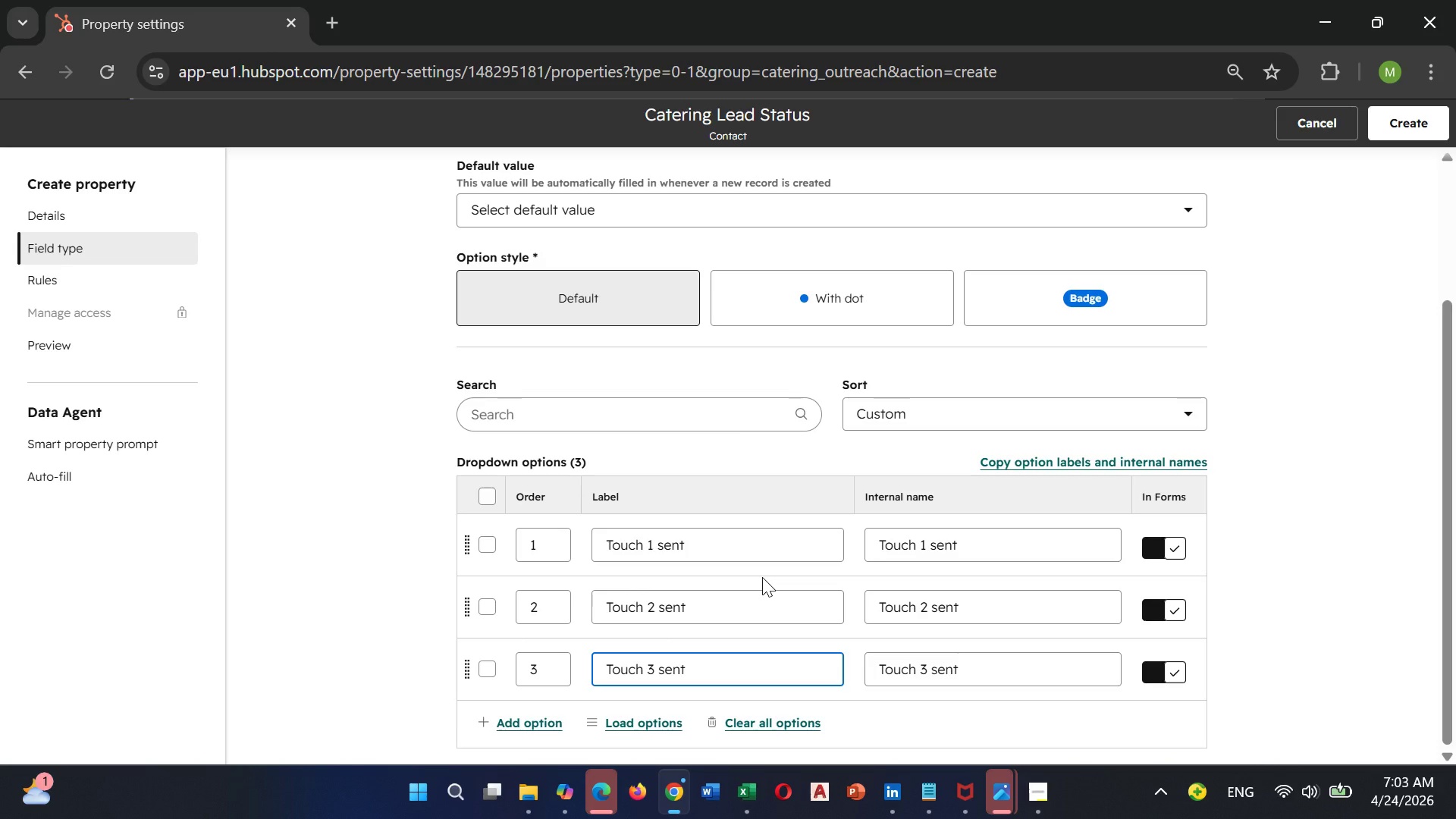 
key(Enter)
 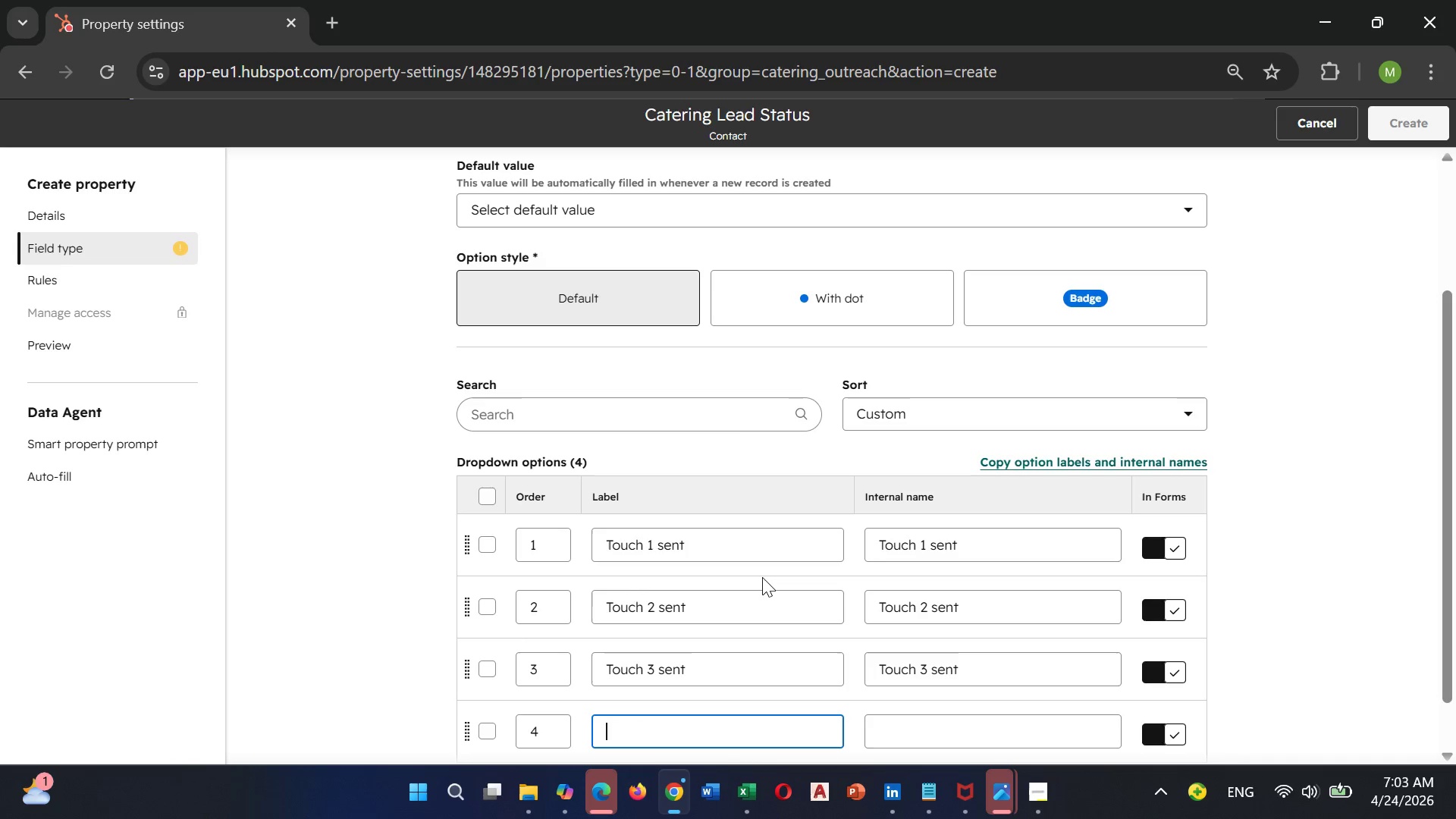 
type(Touch 4 sent)
 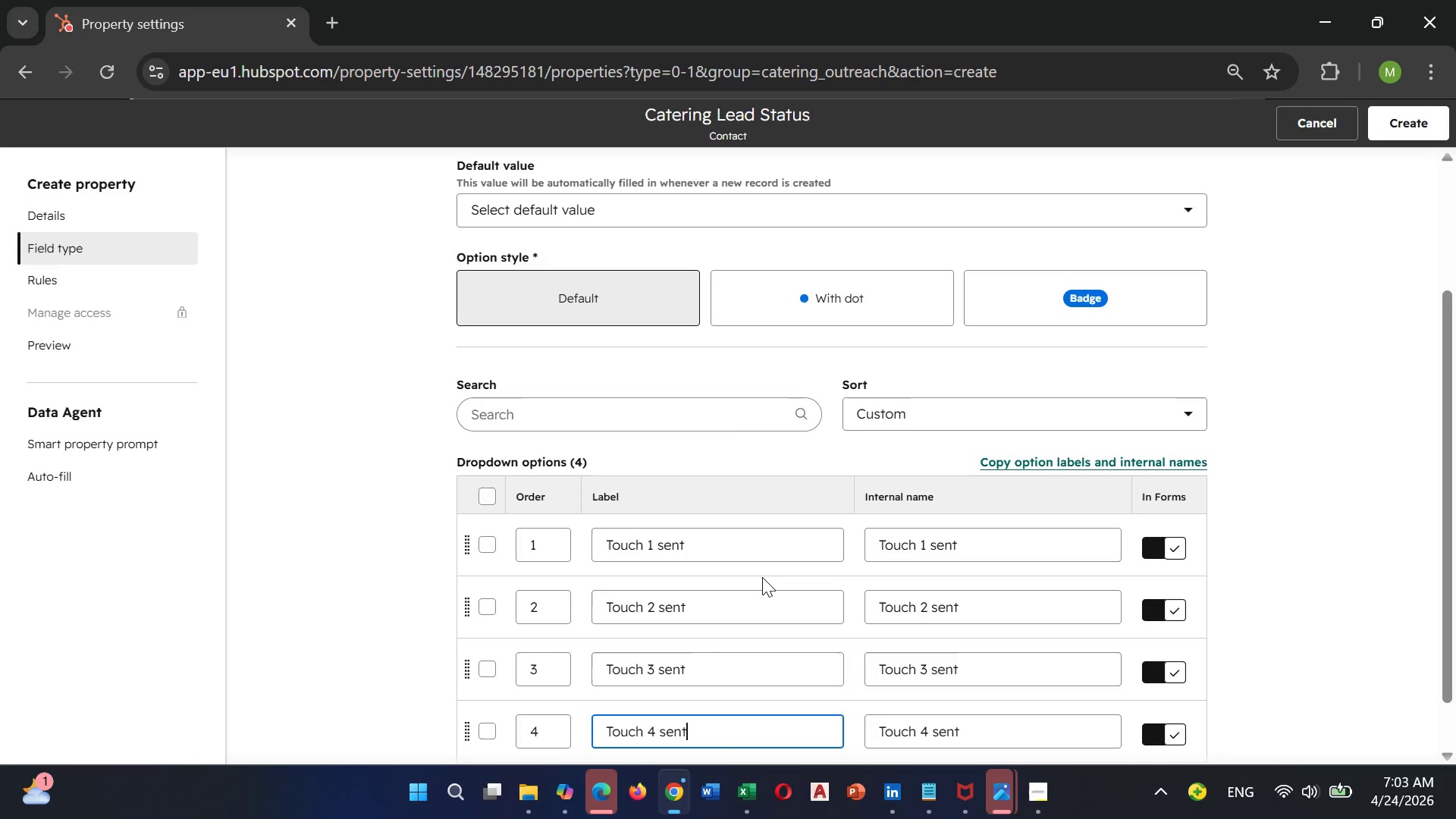 
key(Enter)
 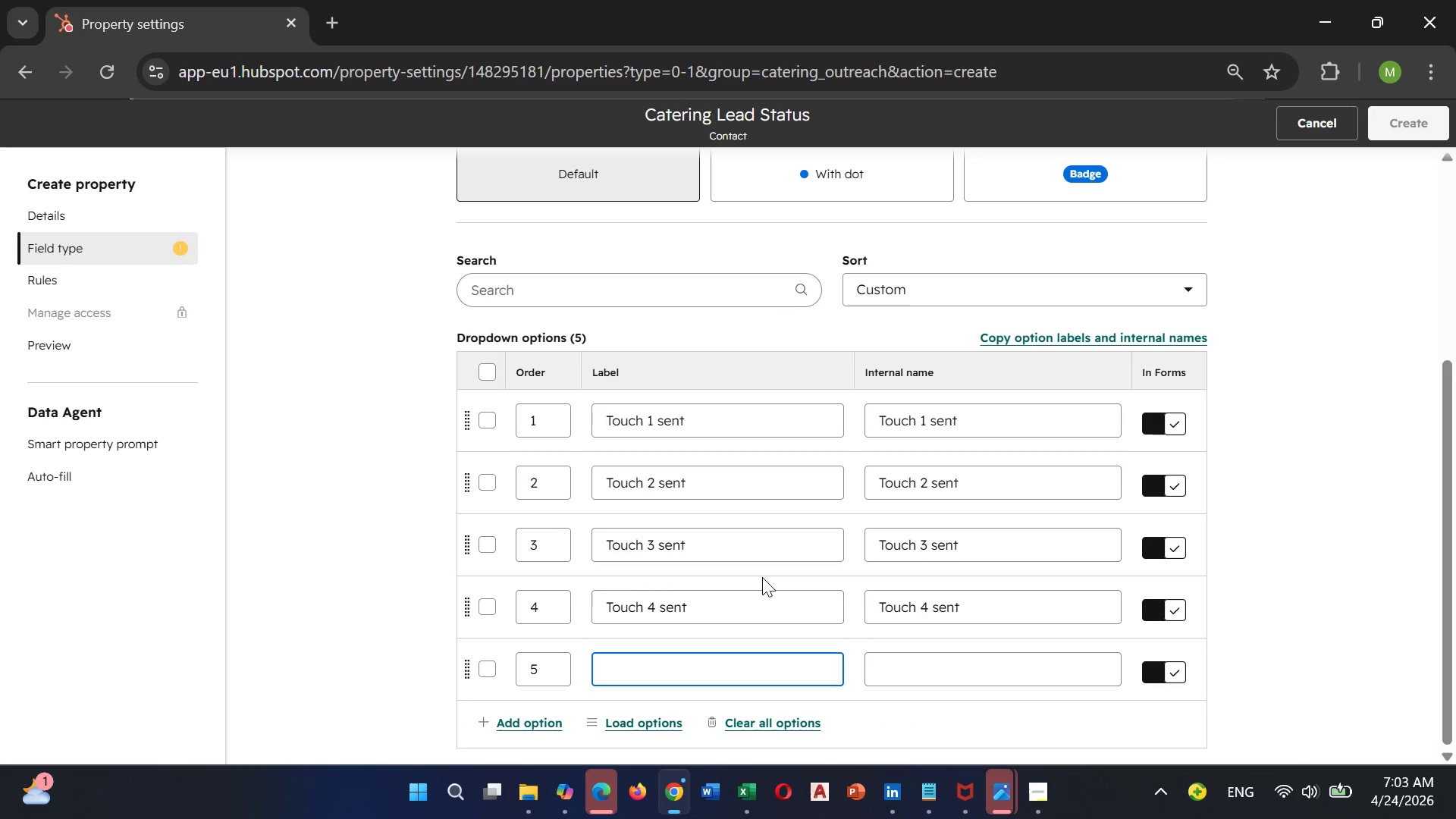 
type(Replied/Inters)
 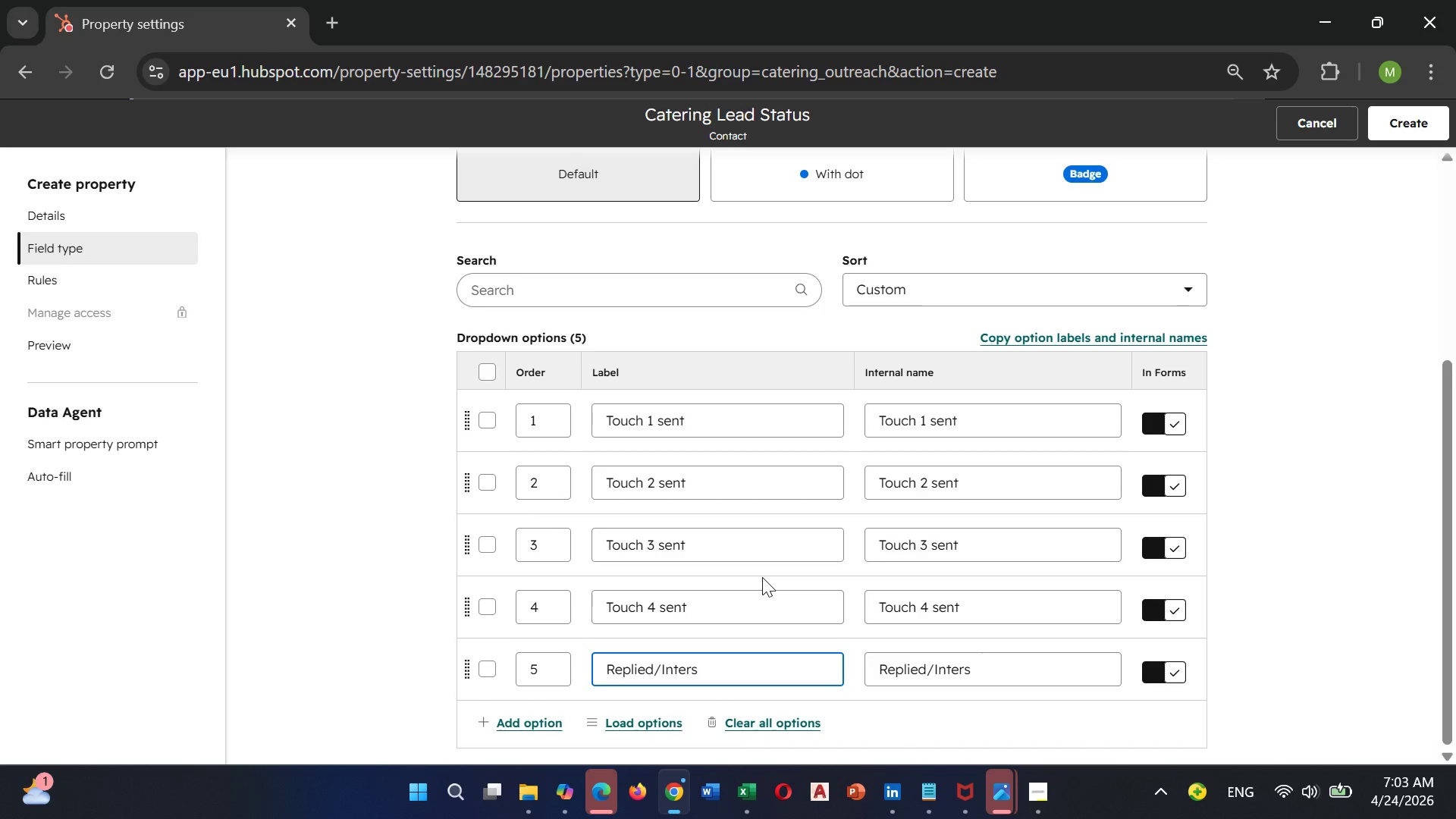 
key(Backspace)
type(ested)
 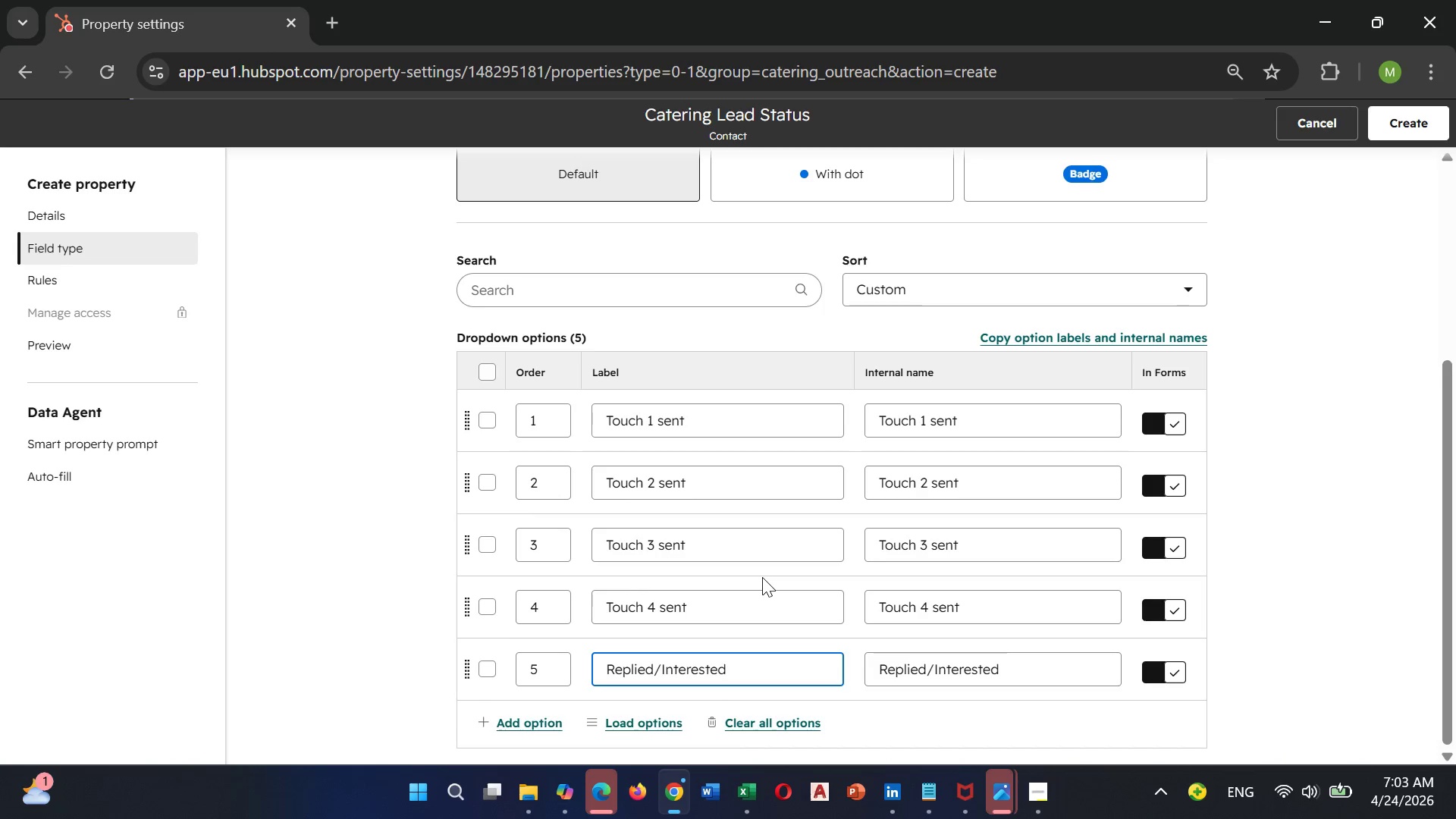 
key(Enter)
 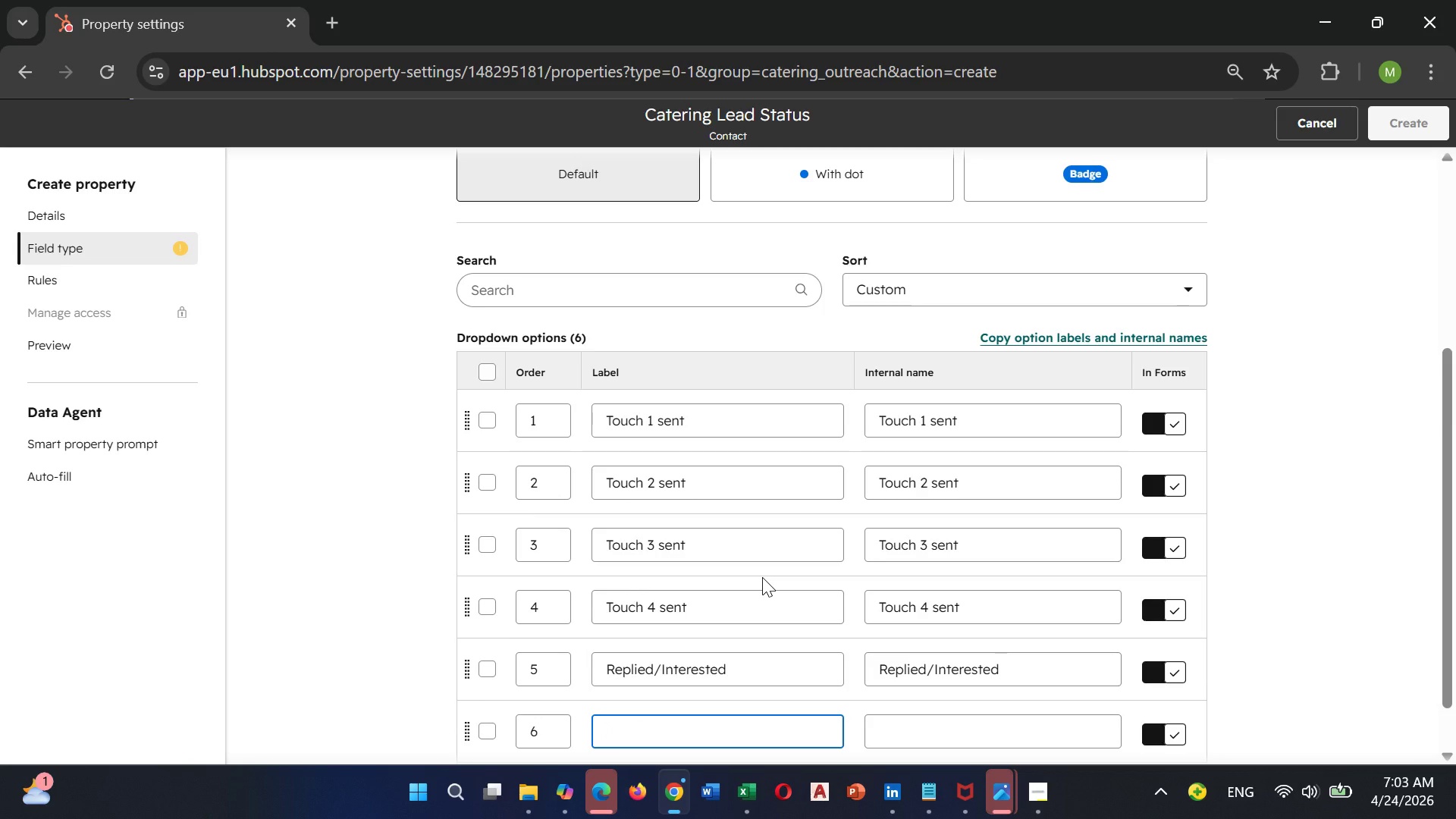 
type(Not interested)
key(Backspace)
 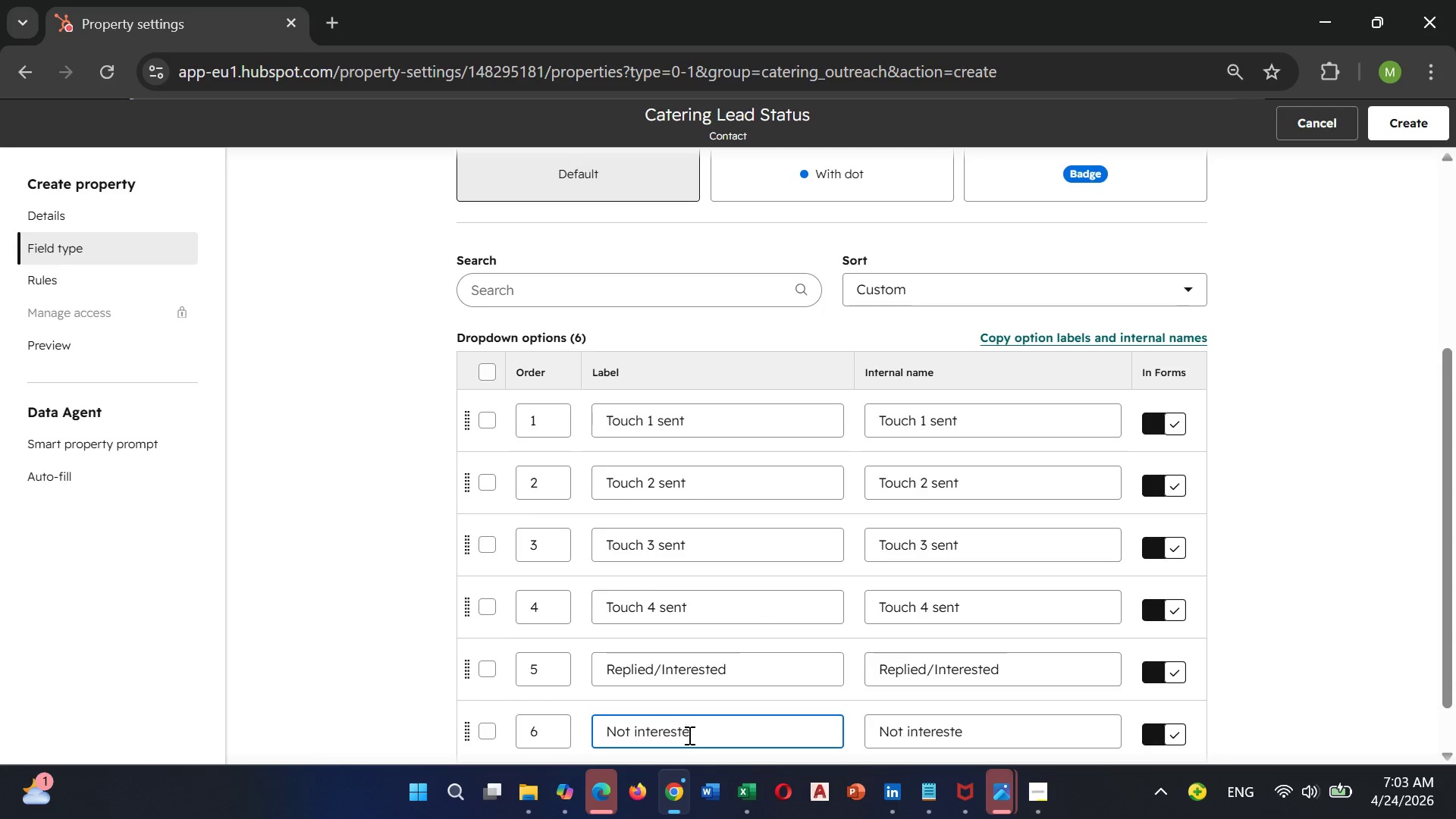 
left_click([666, 735])
 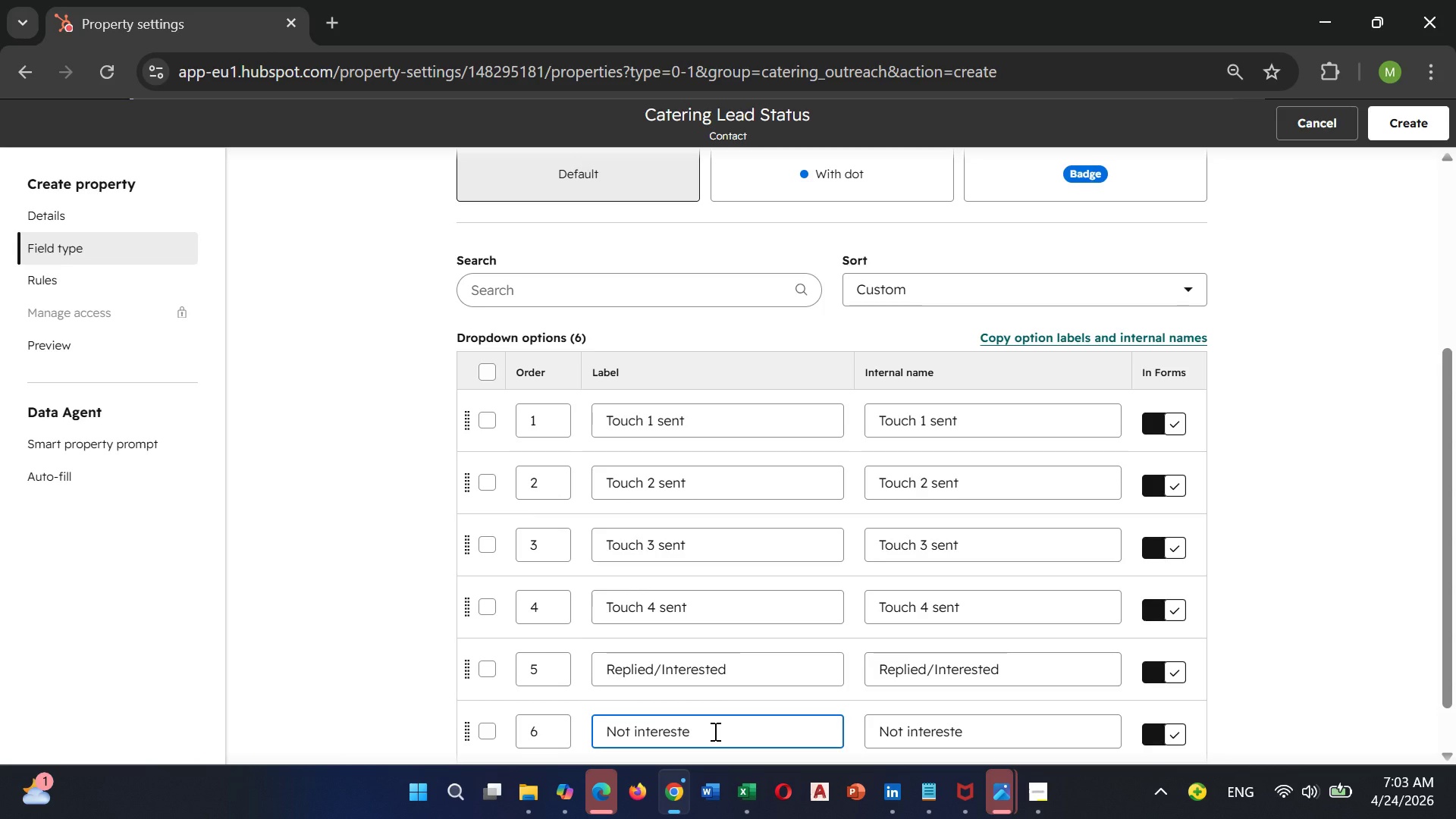 
left_click([714, 731])
 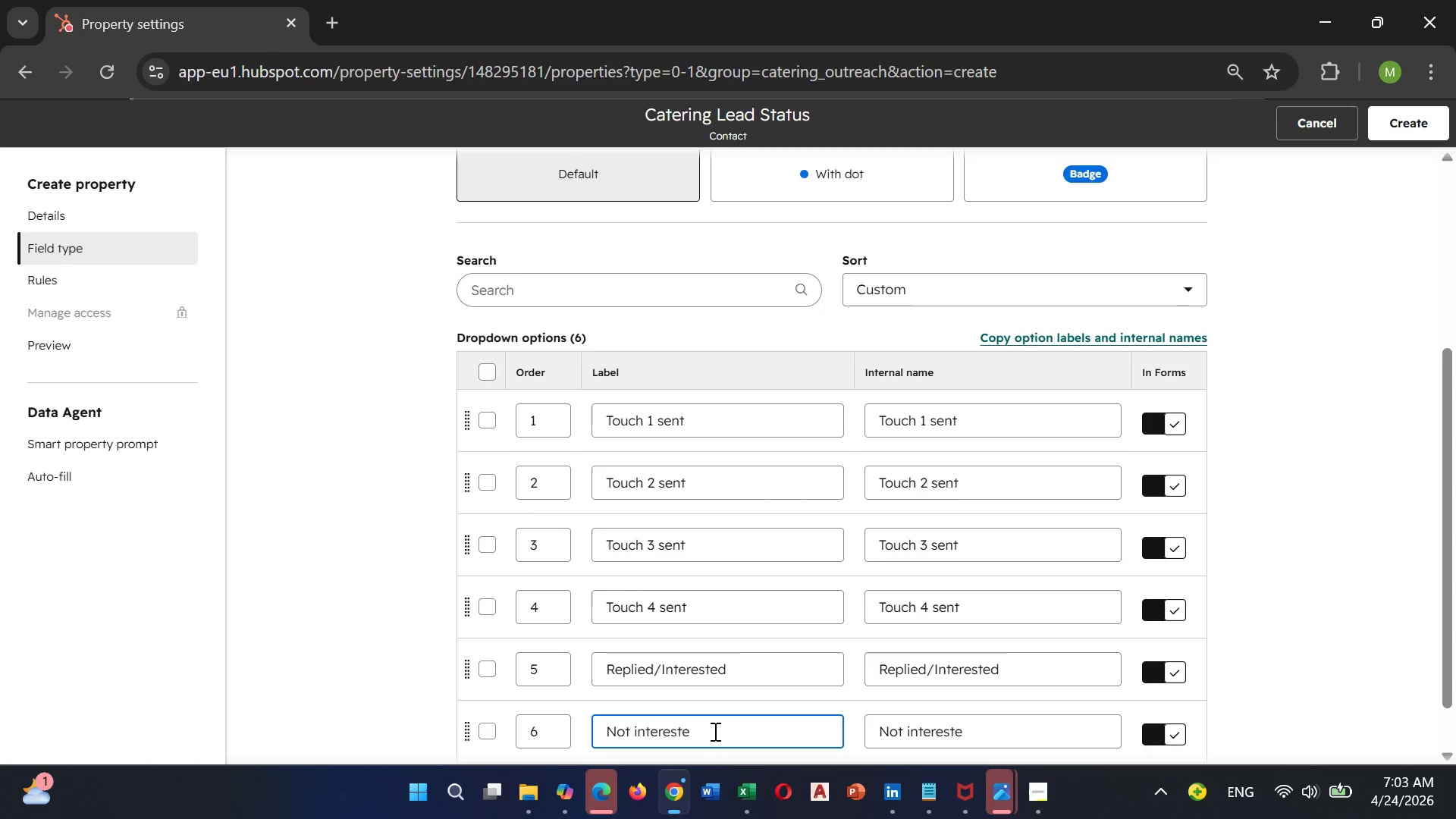 
key(D)
 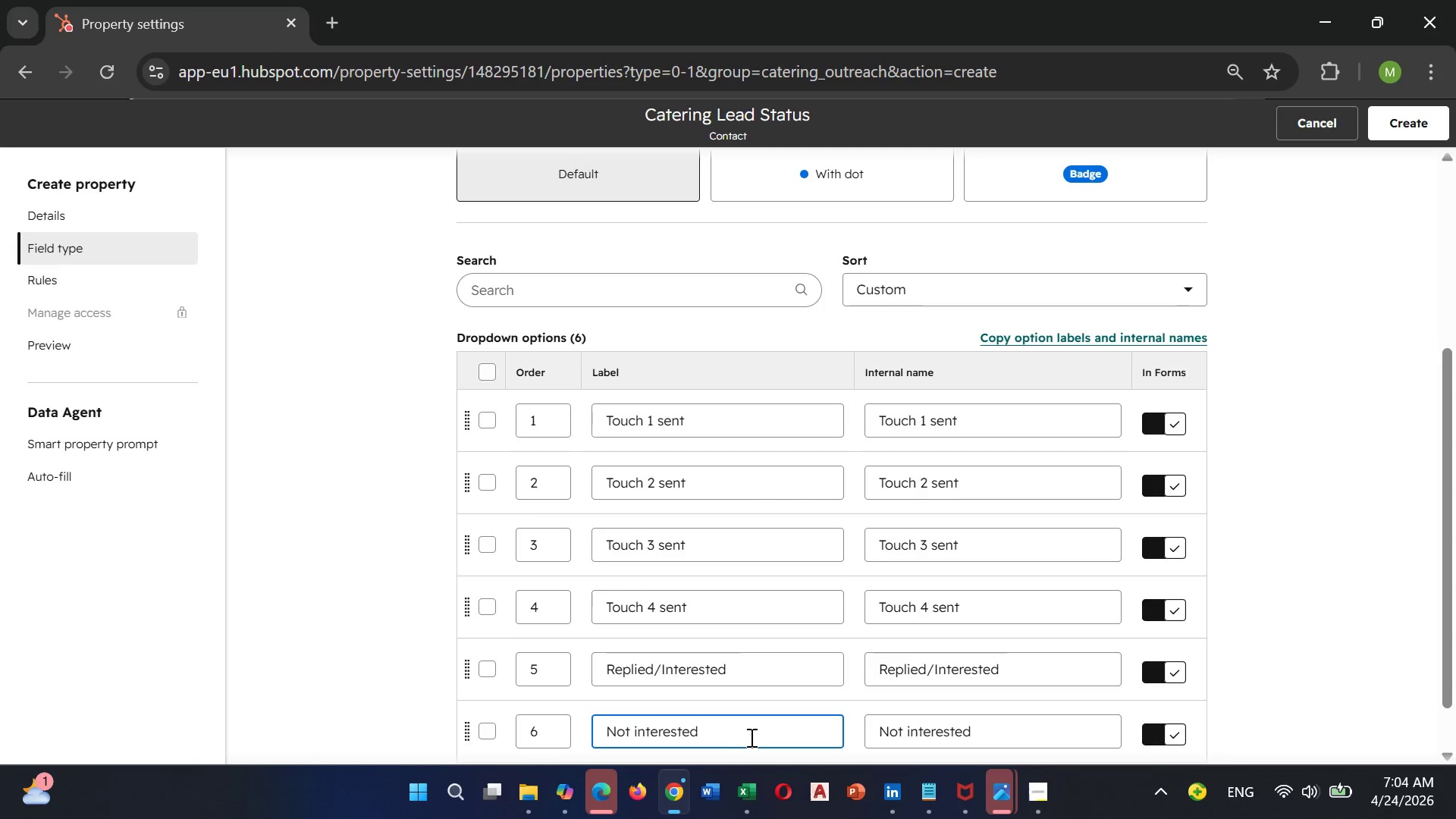 
scroll: coordinate [752, 735], scroll_direction: down, amount: 1.0
 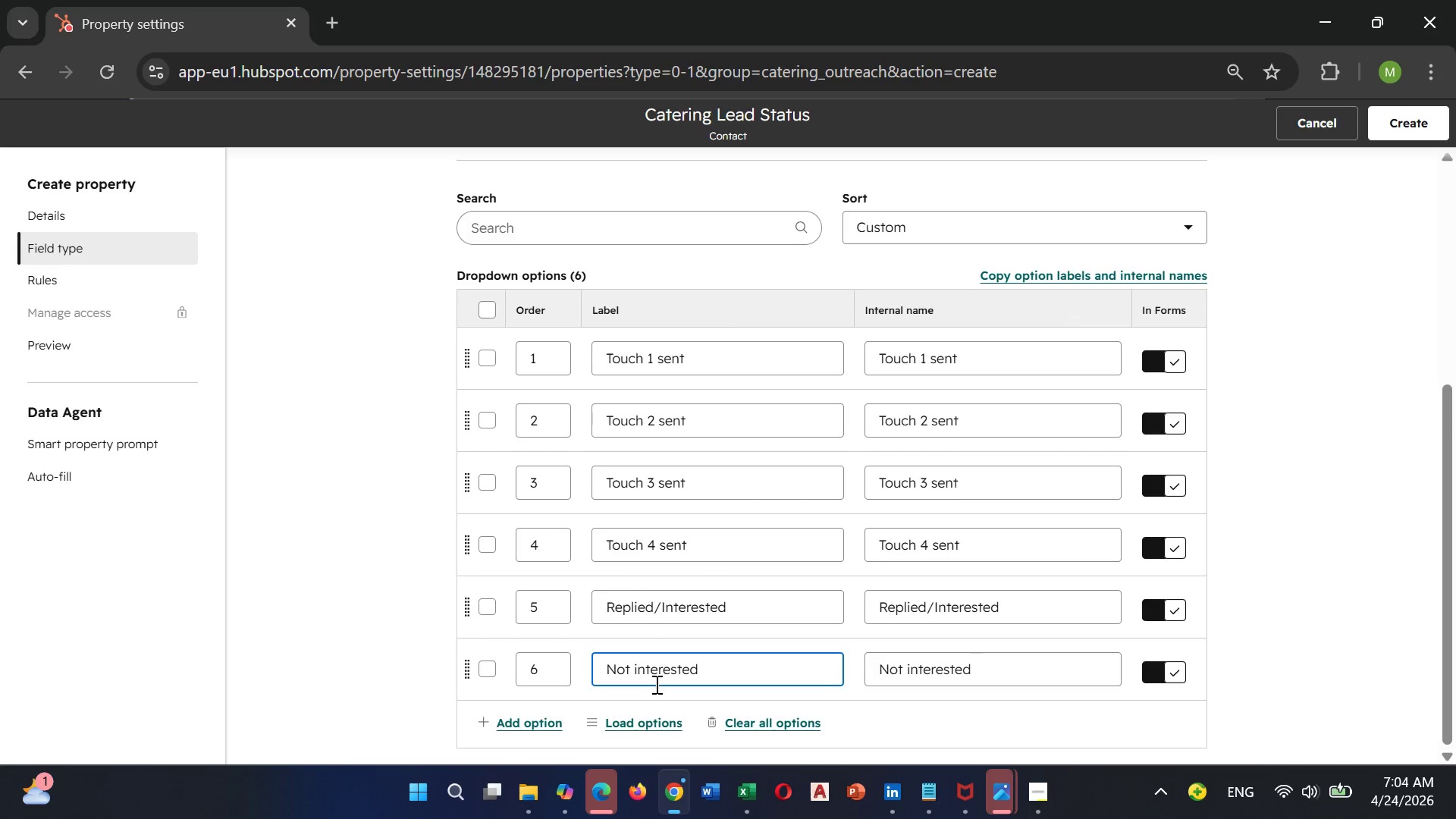 
wait(12.32)
 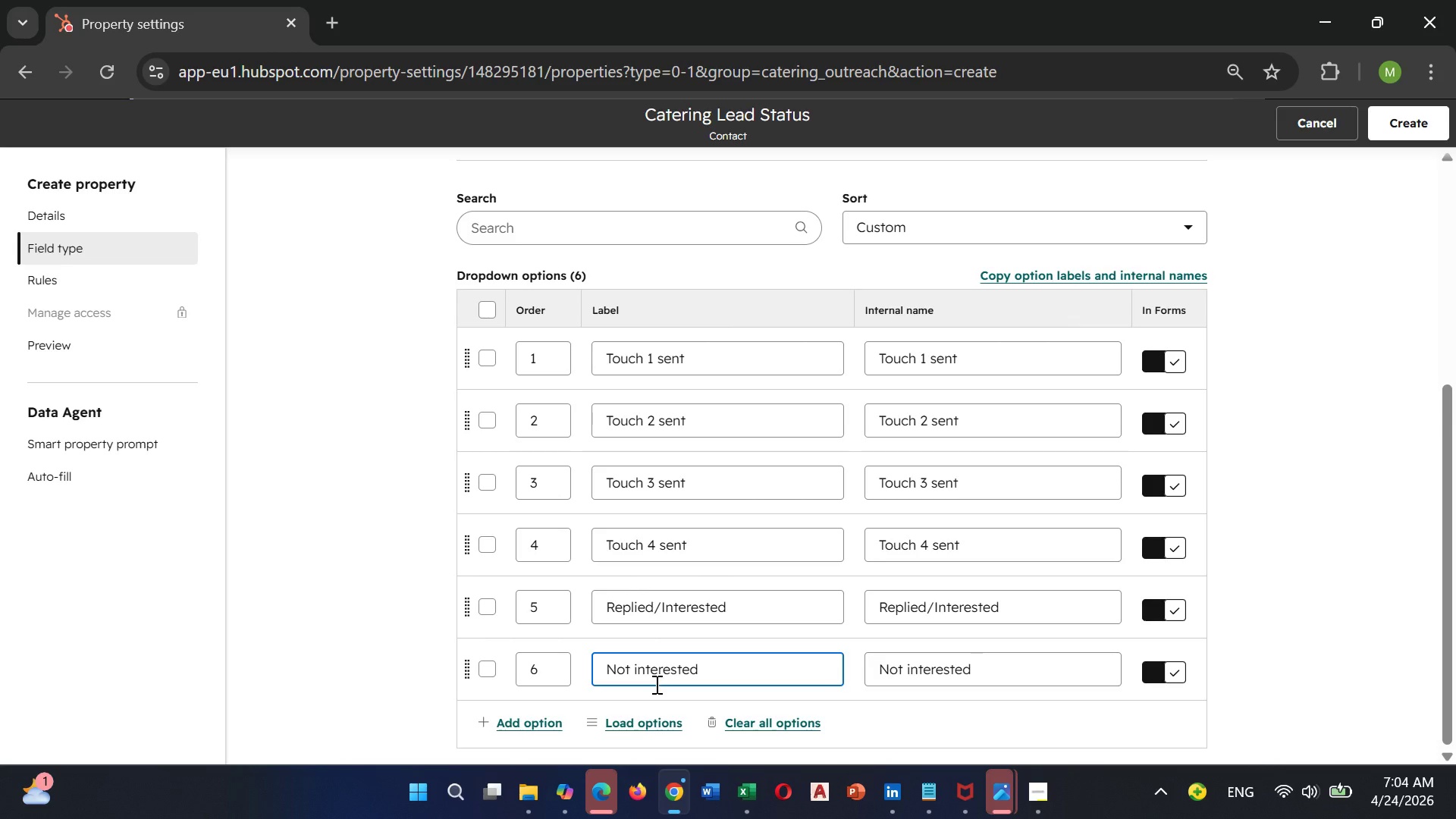 
scroll: coordinate [695, 663], scroll_direction: down, amount: 4.0
 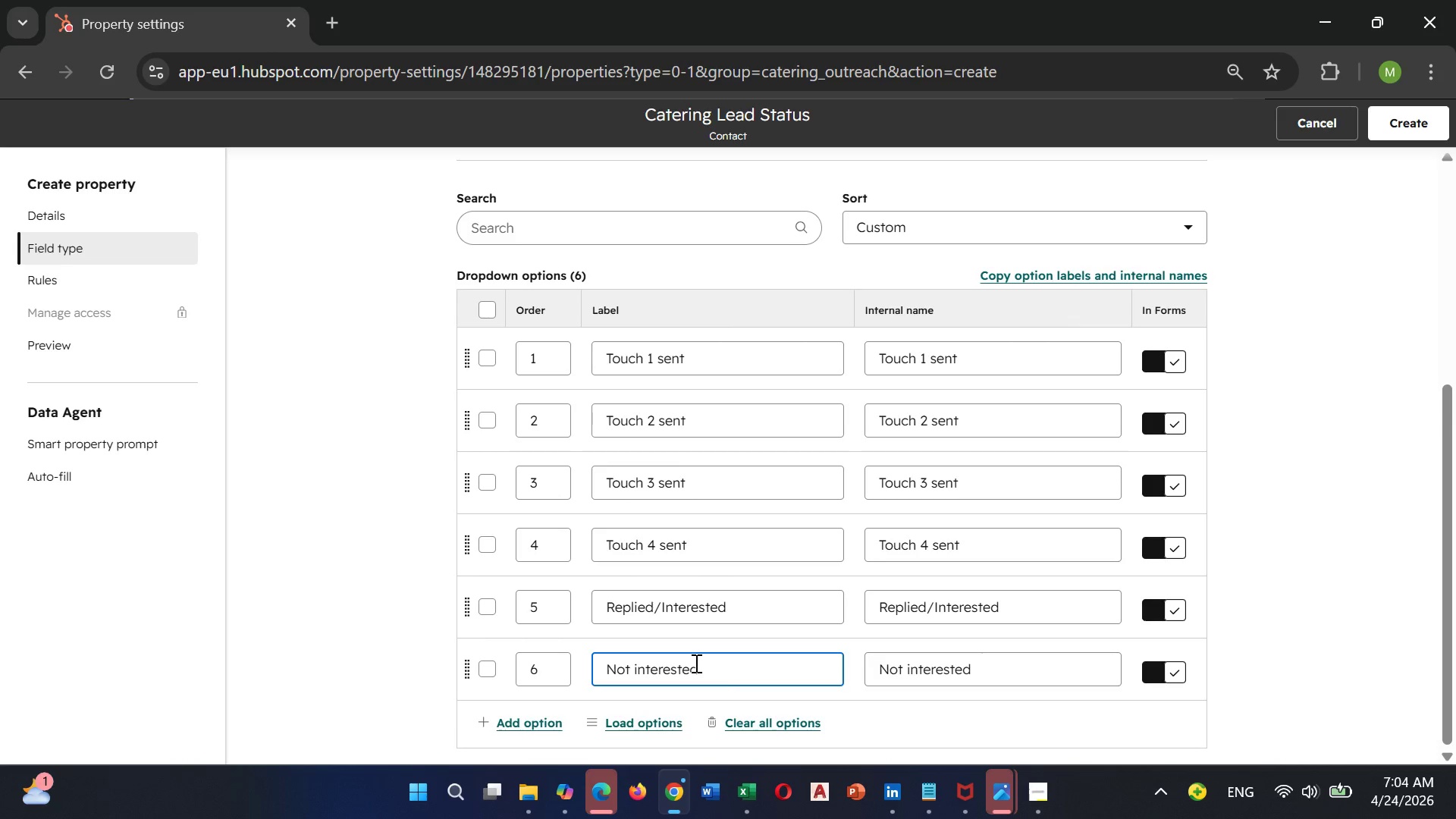 
scroll: coordinate [695, 663], scroll_direction: up, amount: 4.0
 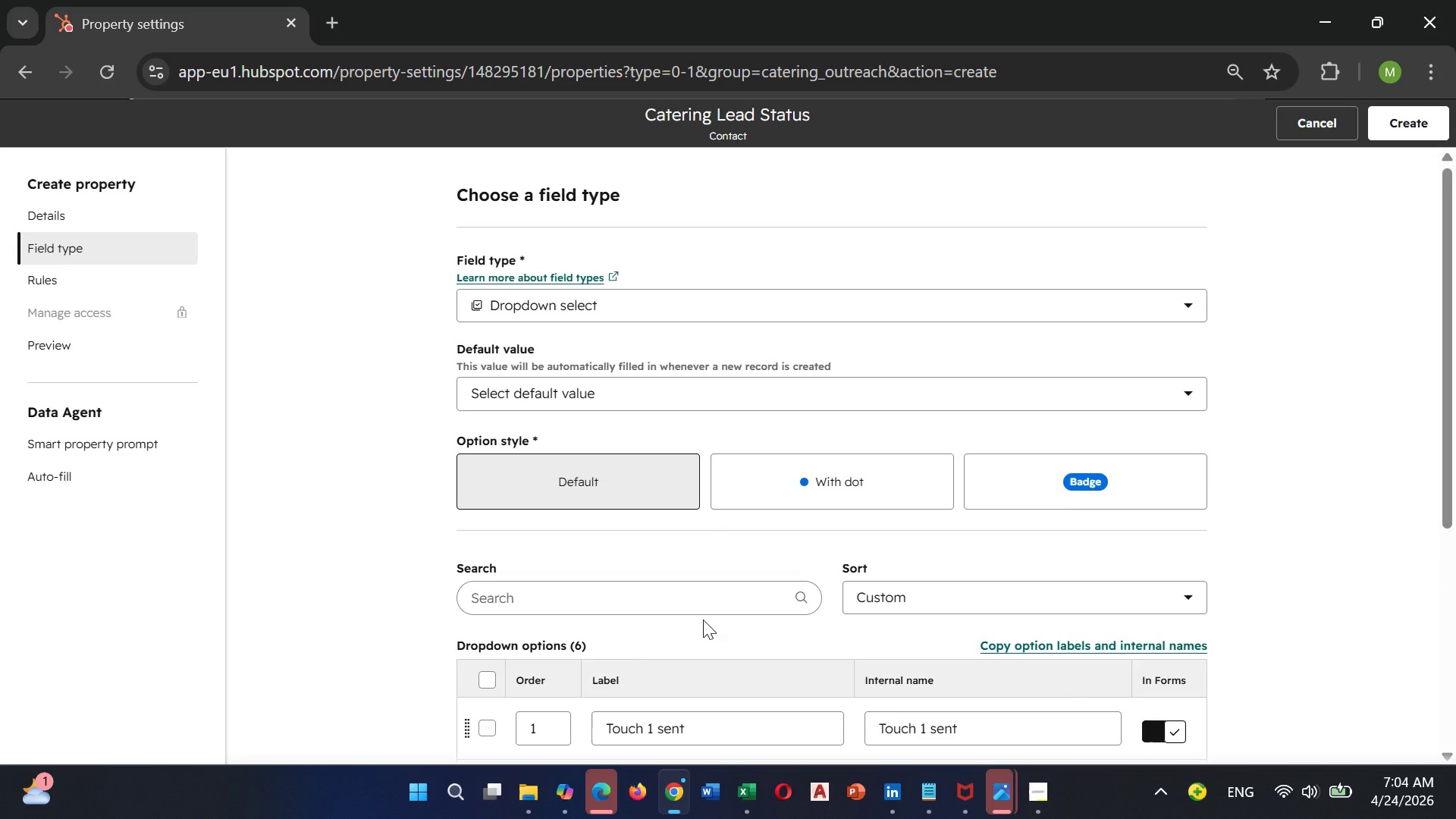 
scroll: coordinate [704, 619], scroll_direction: down, amount: 6.0
 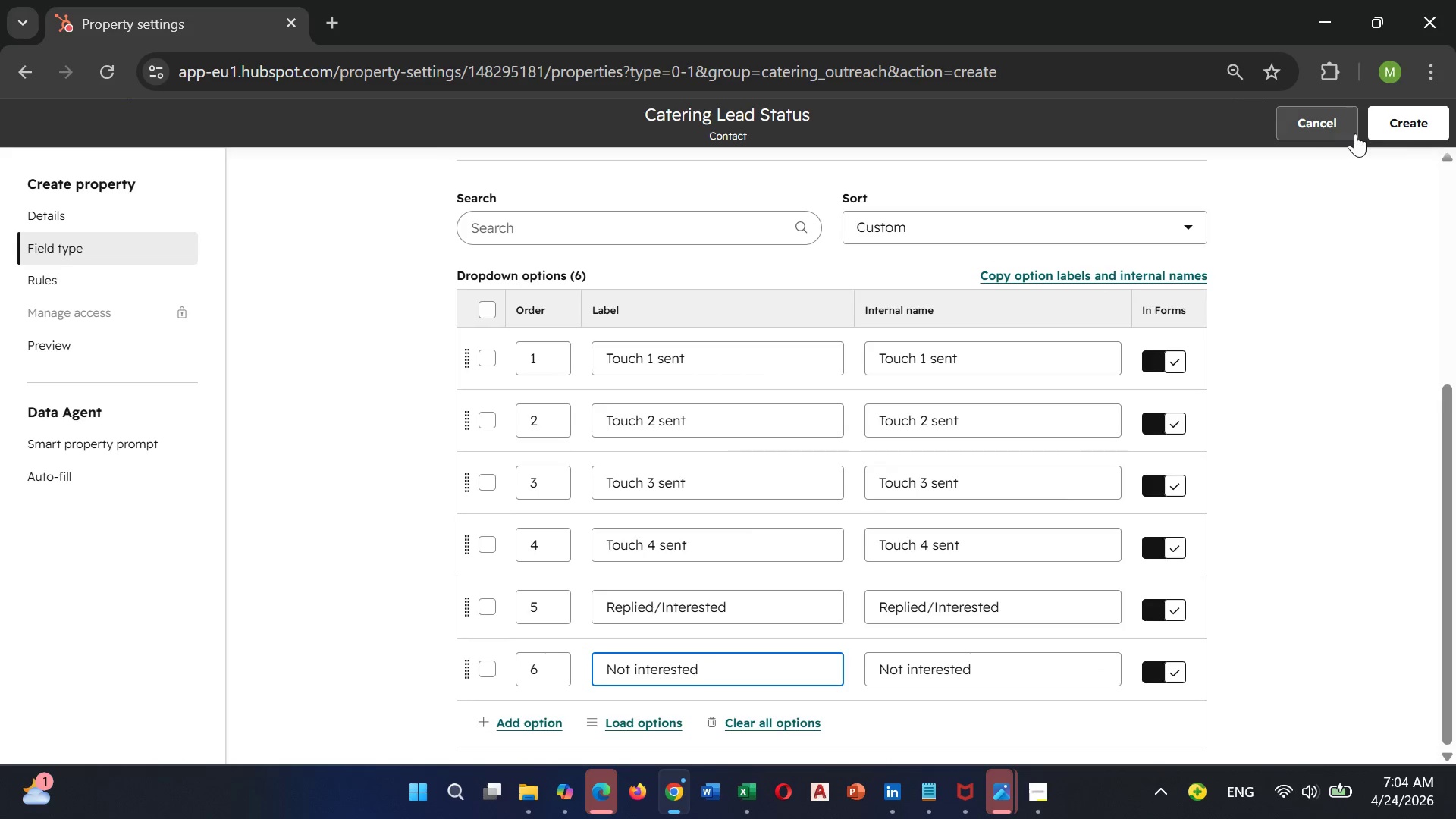 
left_click([1382, 124])
 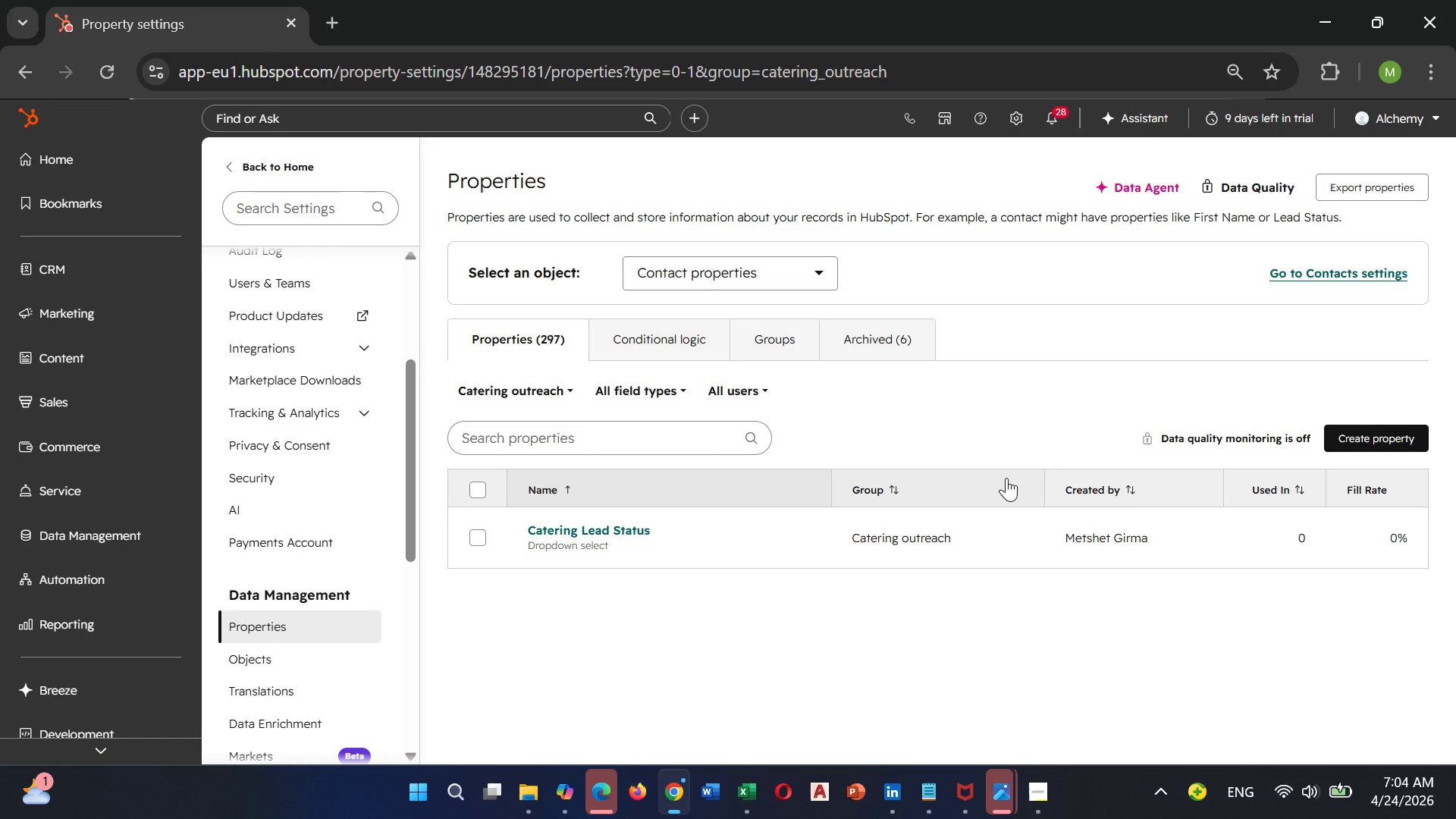 
wait(20.0)
 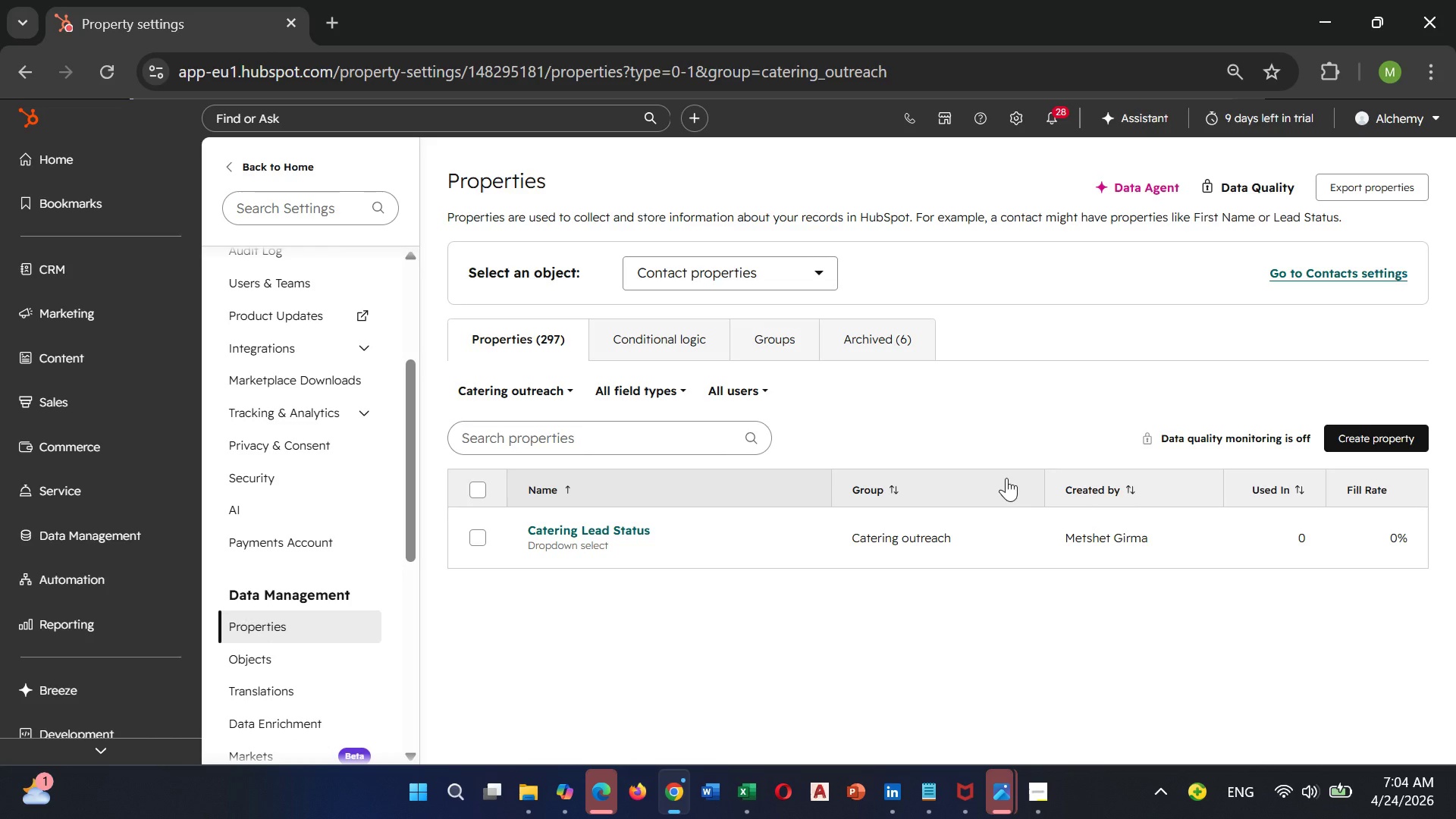 
scroll: coordinate [908, 592], scroll_direction: up, amount: 1.0
 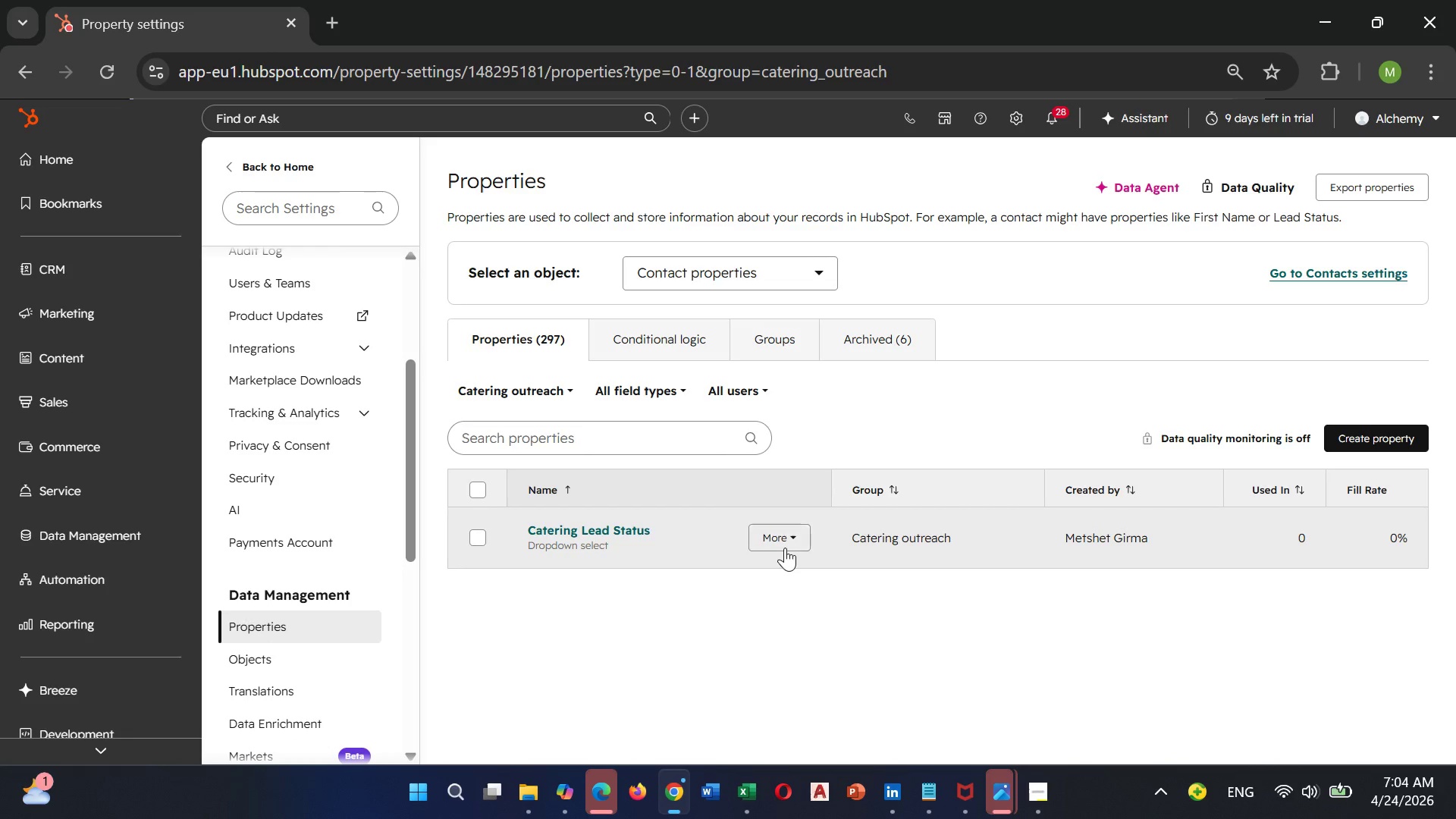 
left_click([785, 548])
 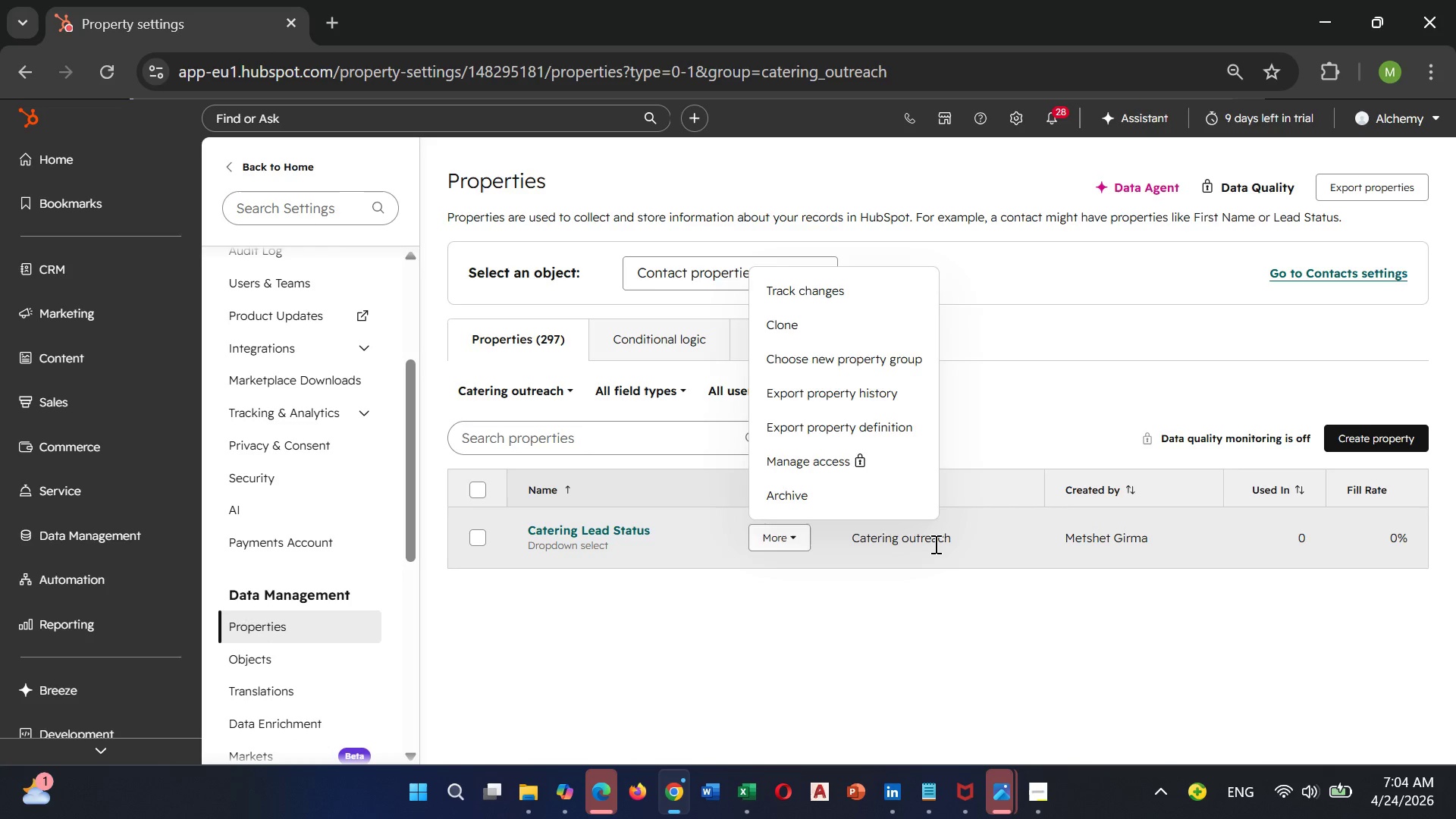 
double_click([934, 544])
 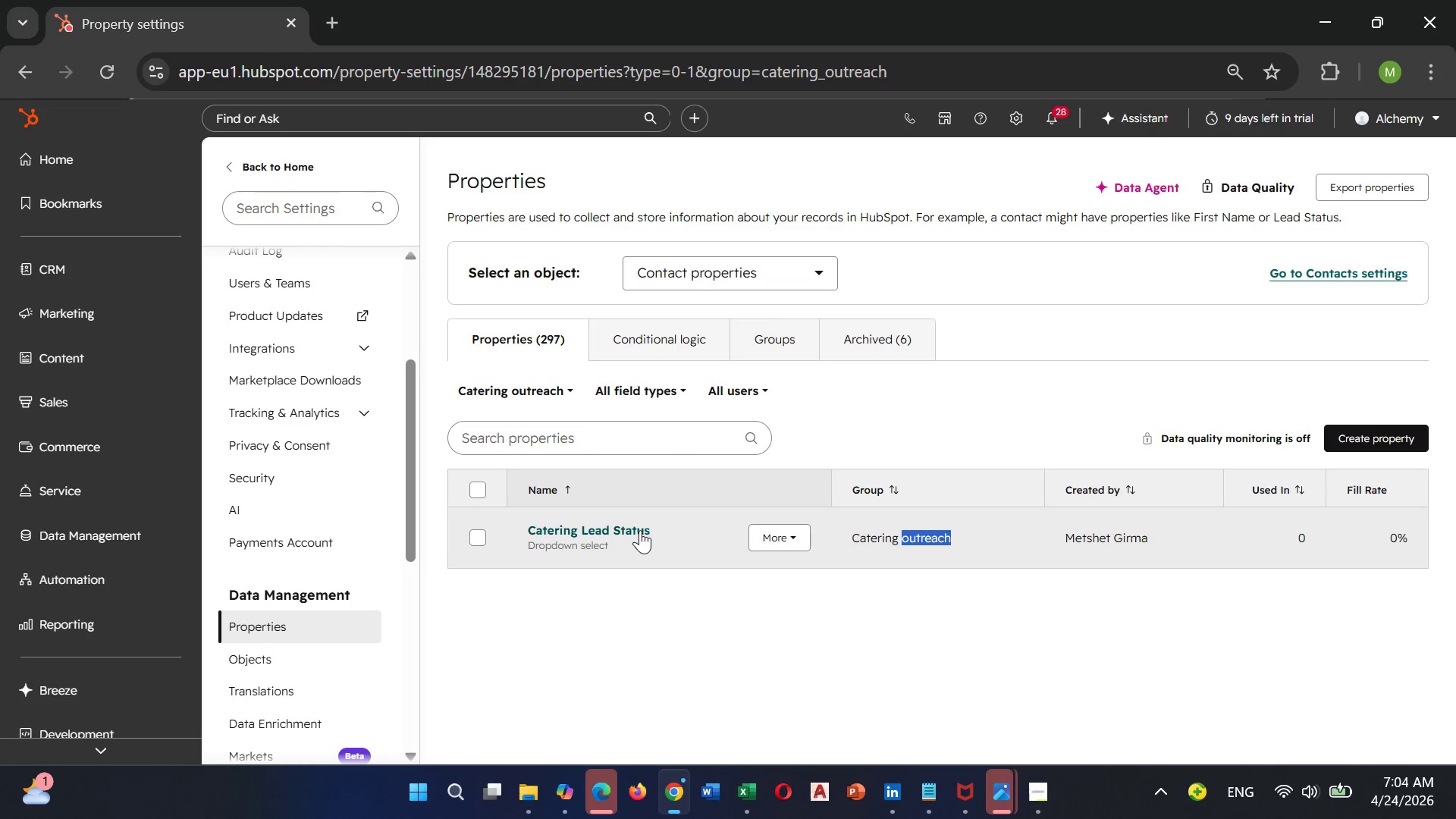 
double_click([640, 530])
 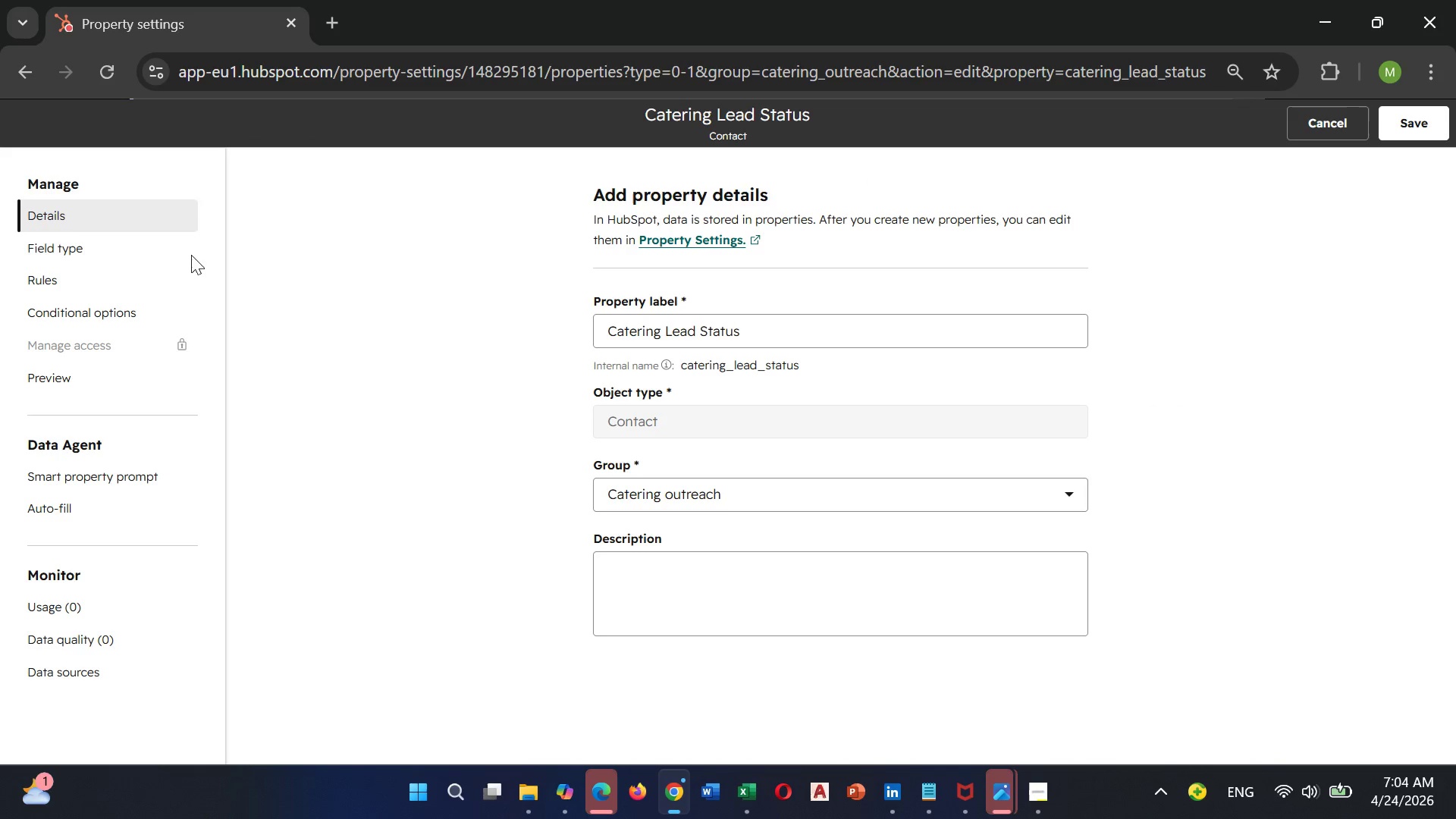 
left_click([89, 256])
 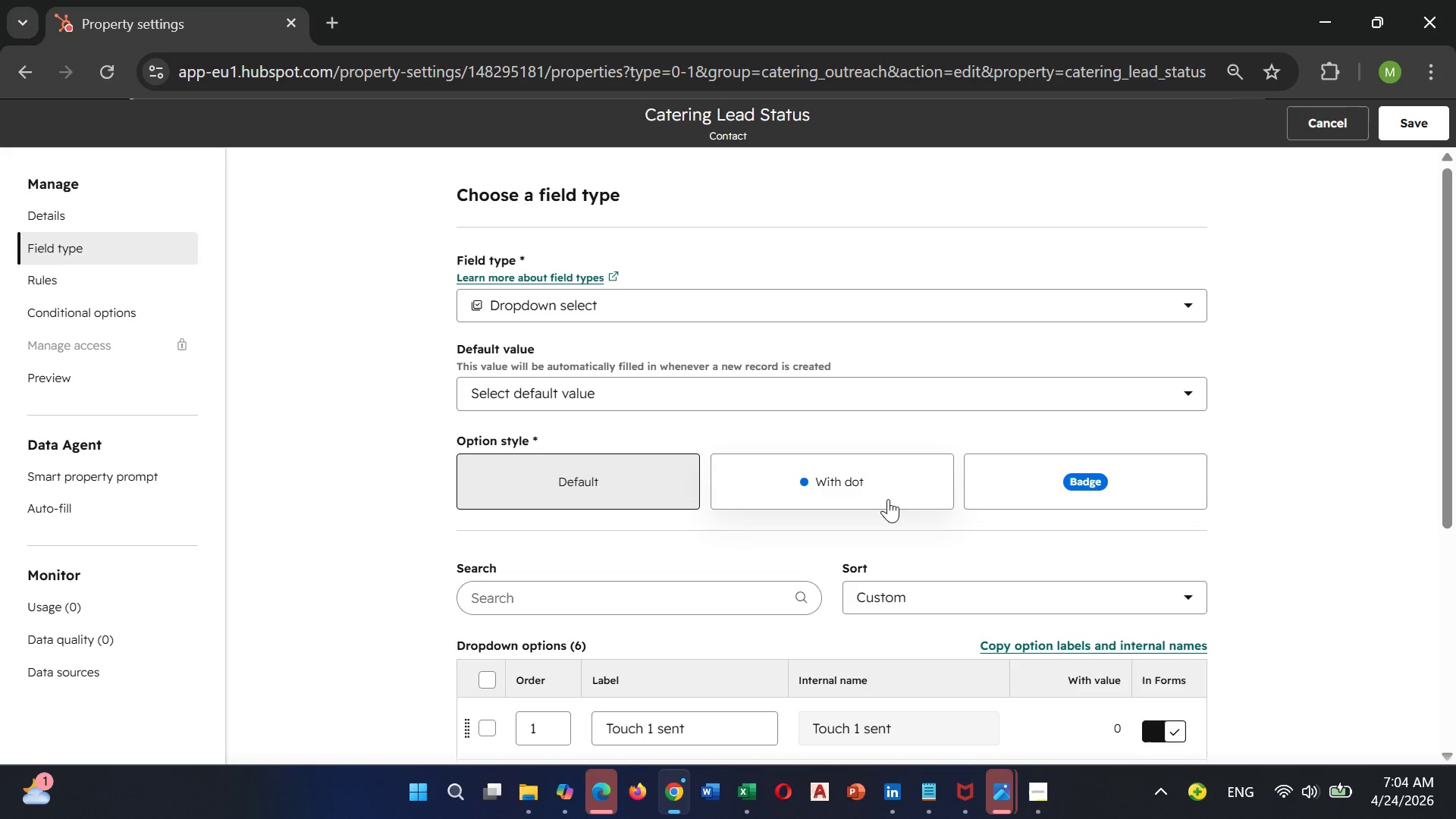 
scroll: coordinate [889, 498], scroll_direction: down, amount: 2.0
 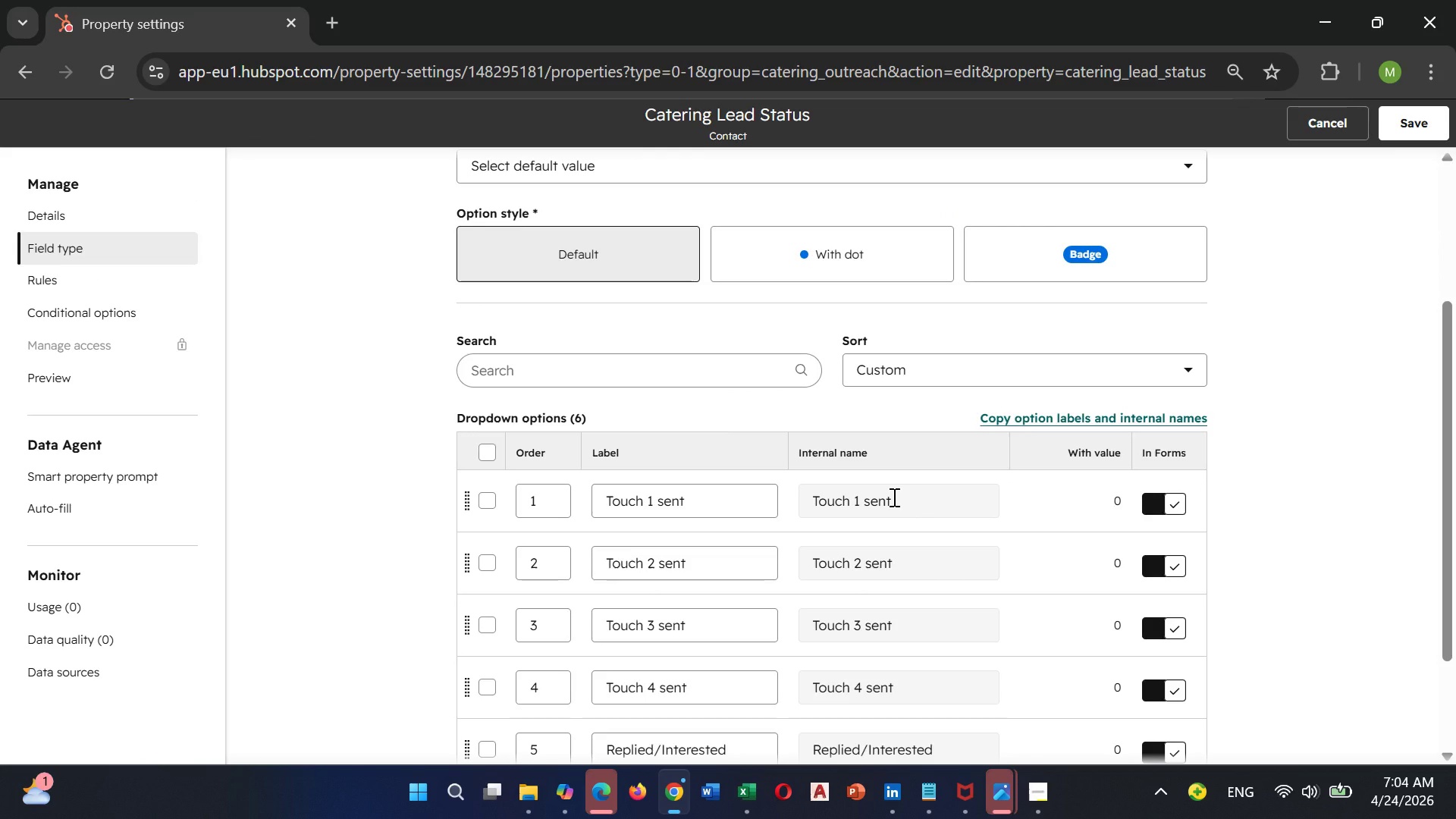 
key(Control+Minus)
 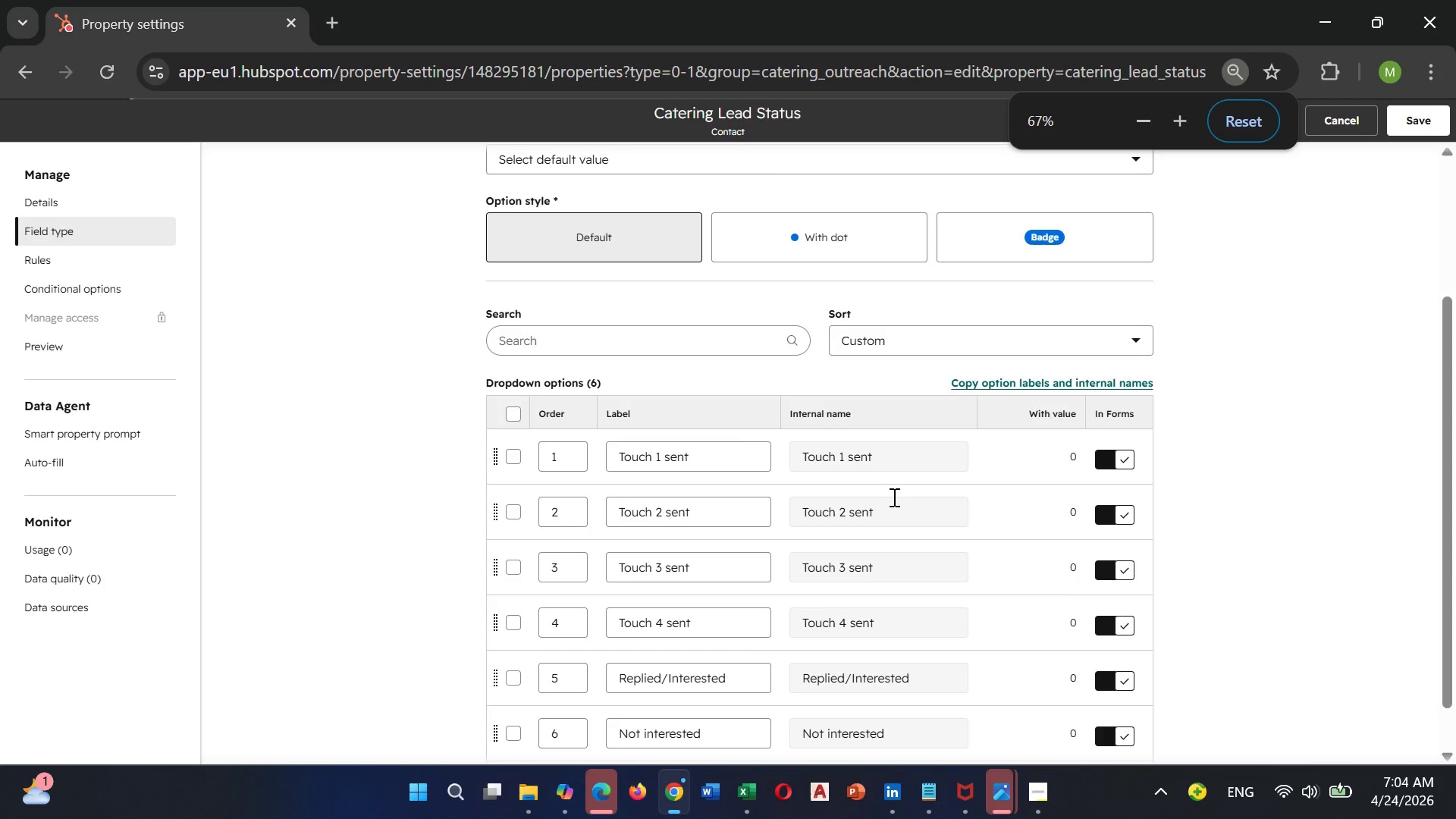 
key(Control+Minus)
 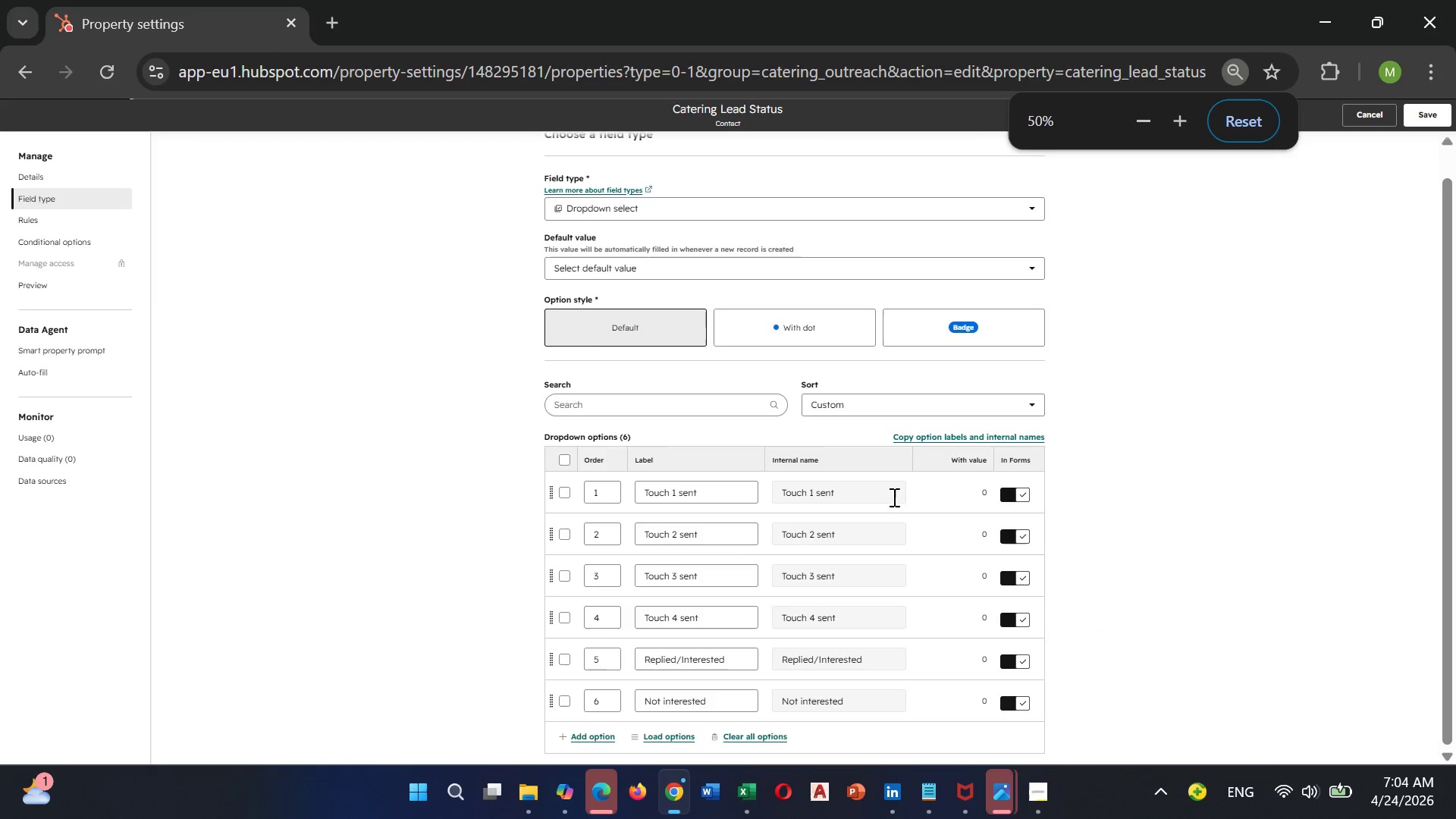 
key(Control+Minus)
 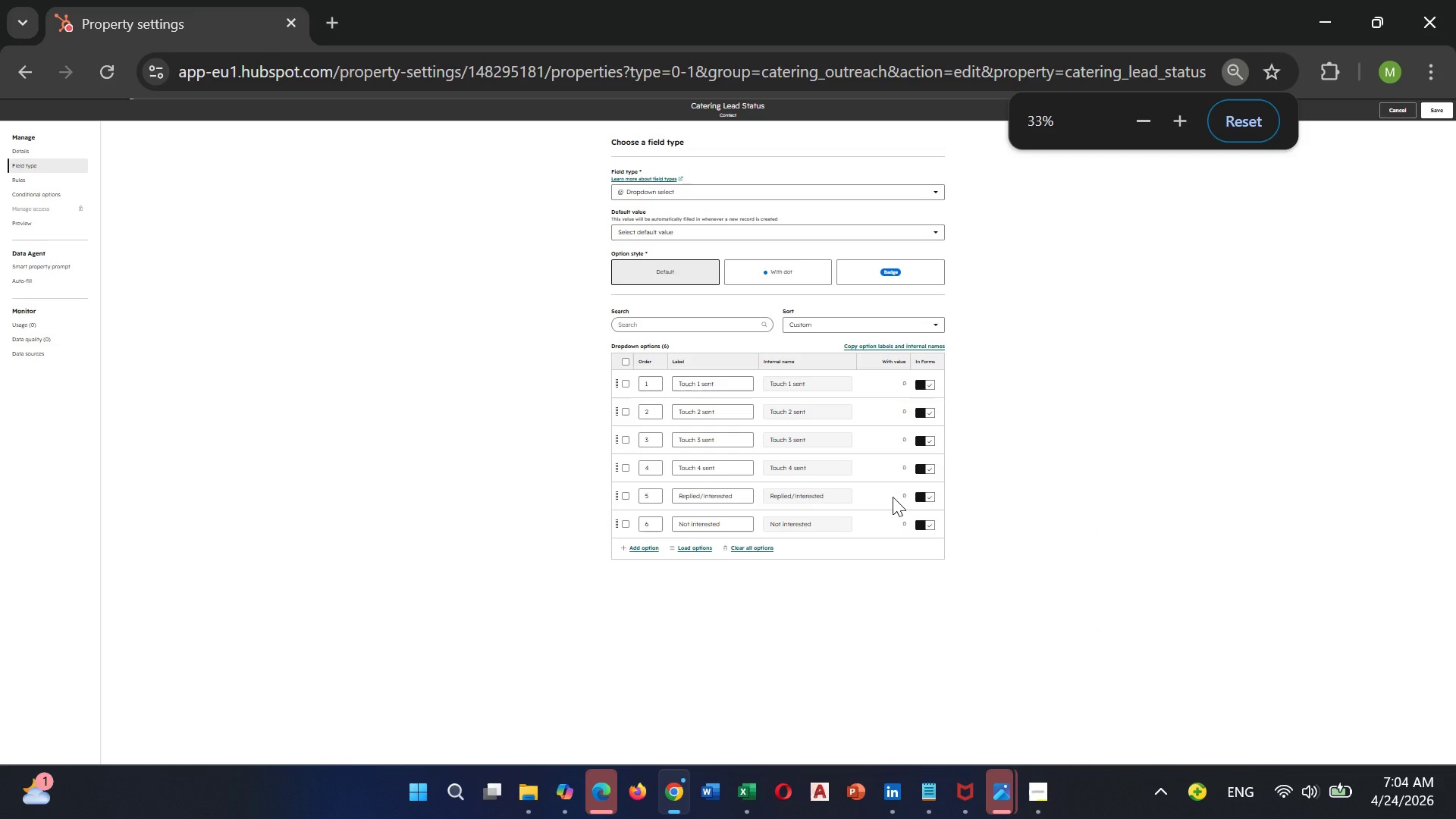 
key(Control+Equal)
 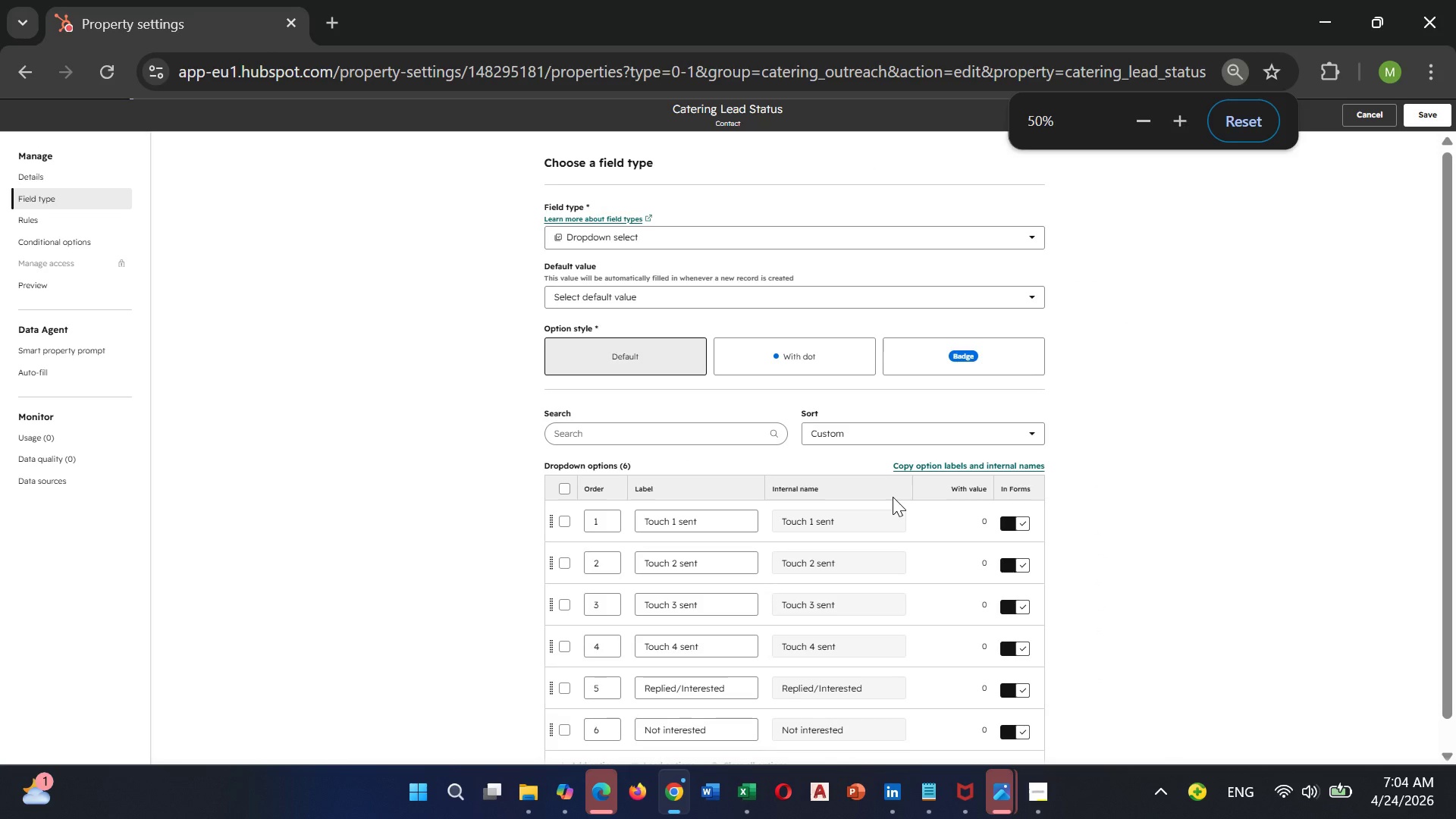 
key(PrintScreen)
 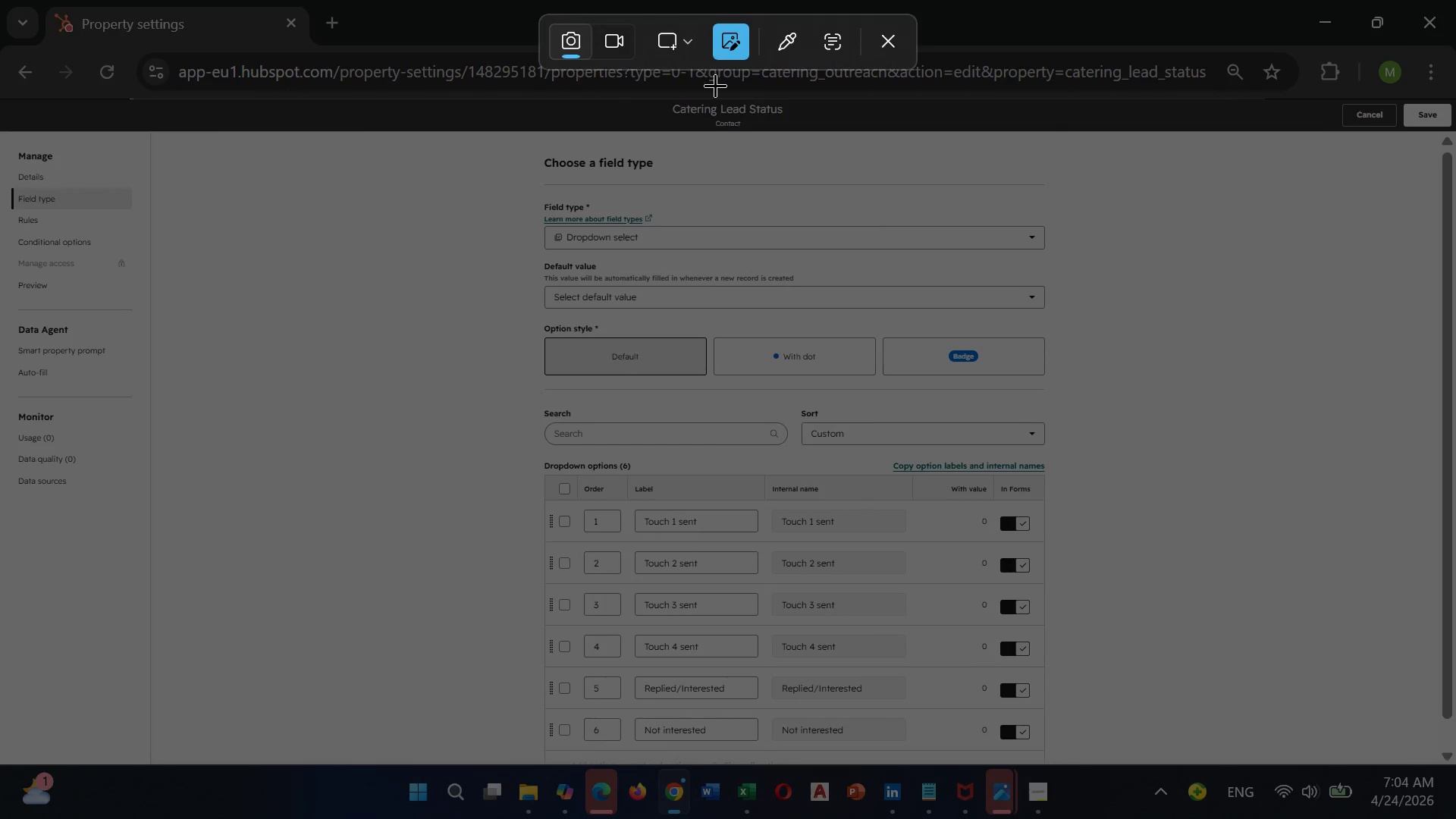 
left_click([685, 43])
 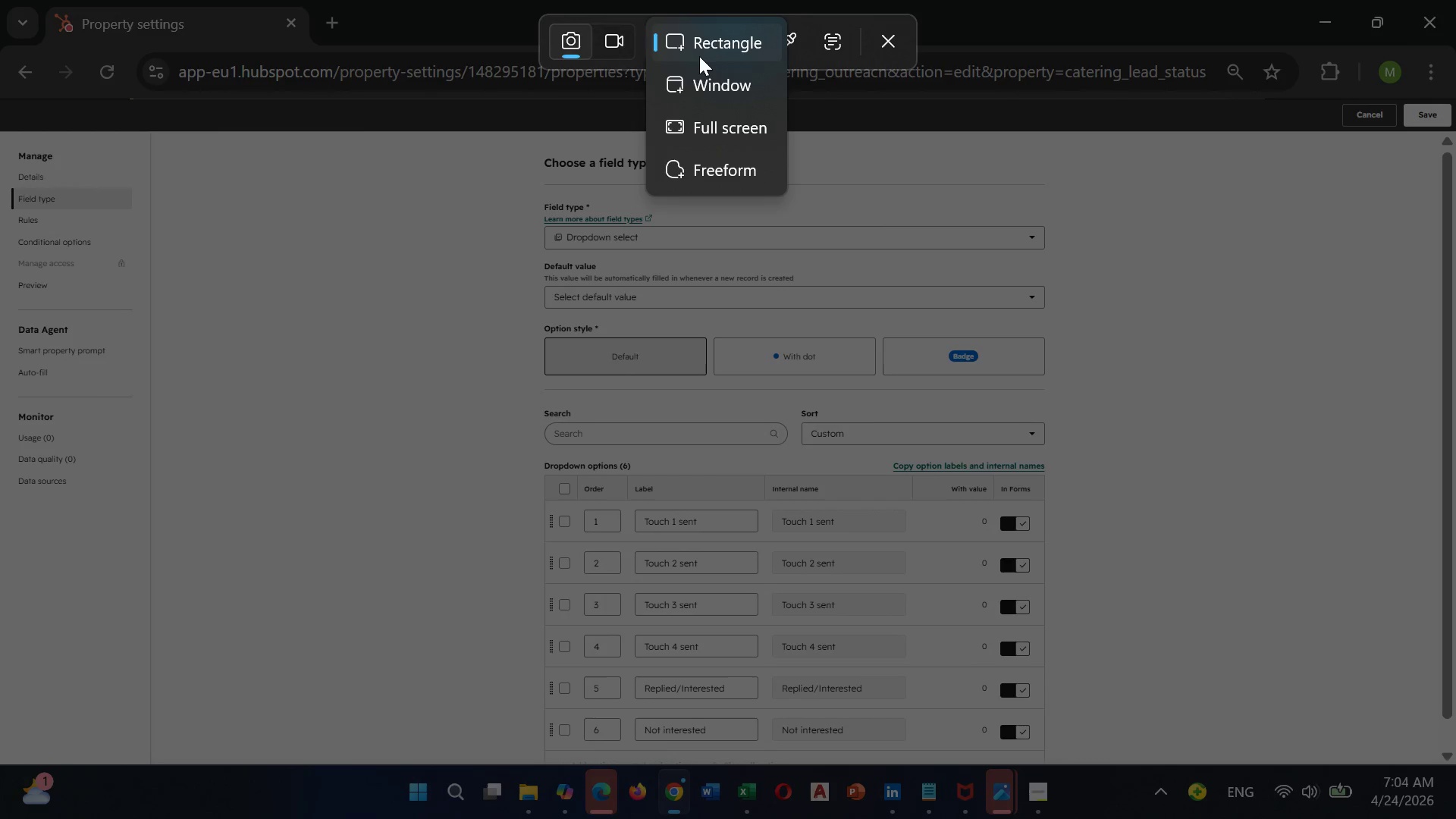 
left_click([708, 43])
 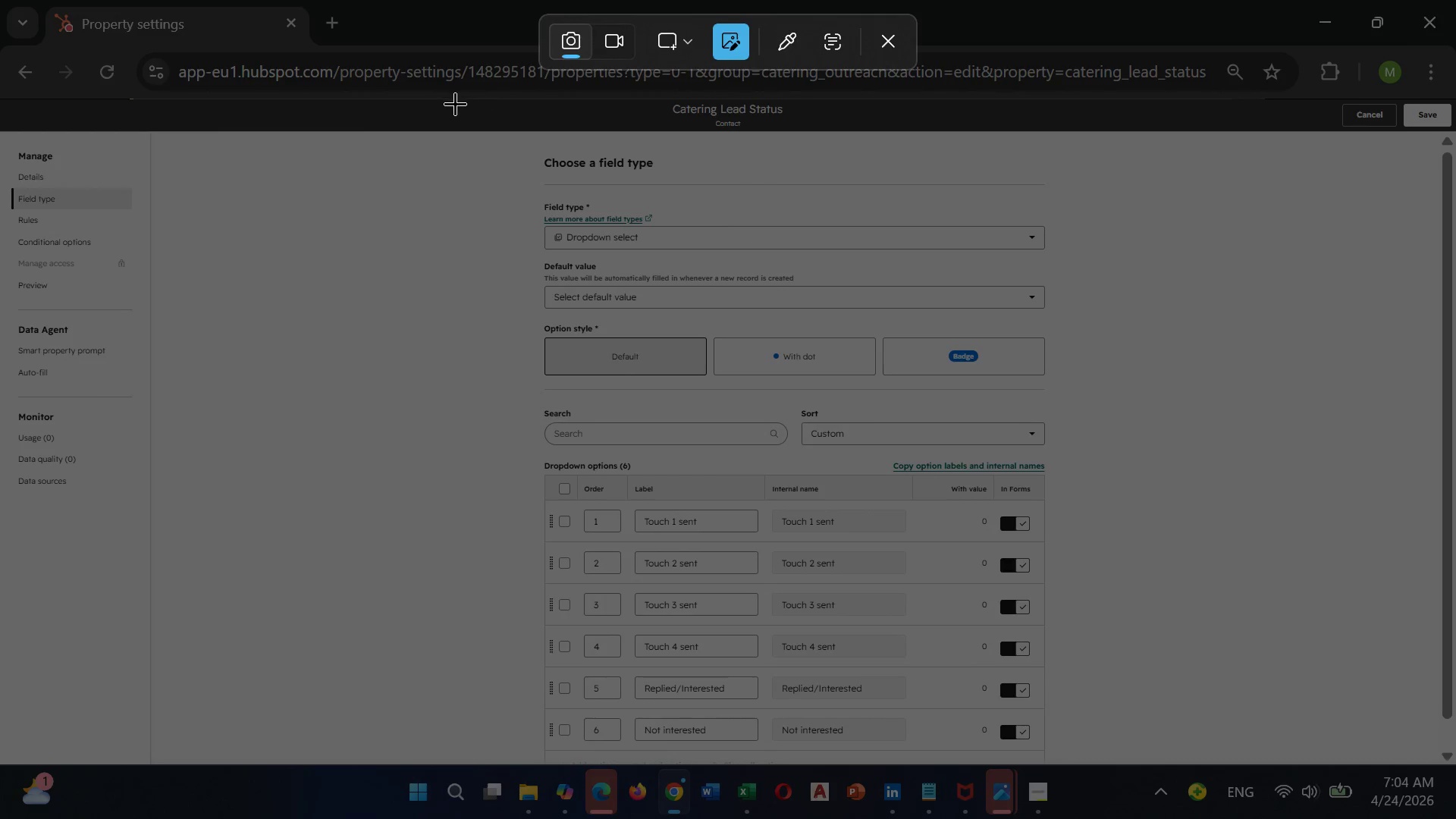 
left_click_drag(start_coordinate=[453, 102], to_coordinate=[1155, 763])
 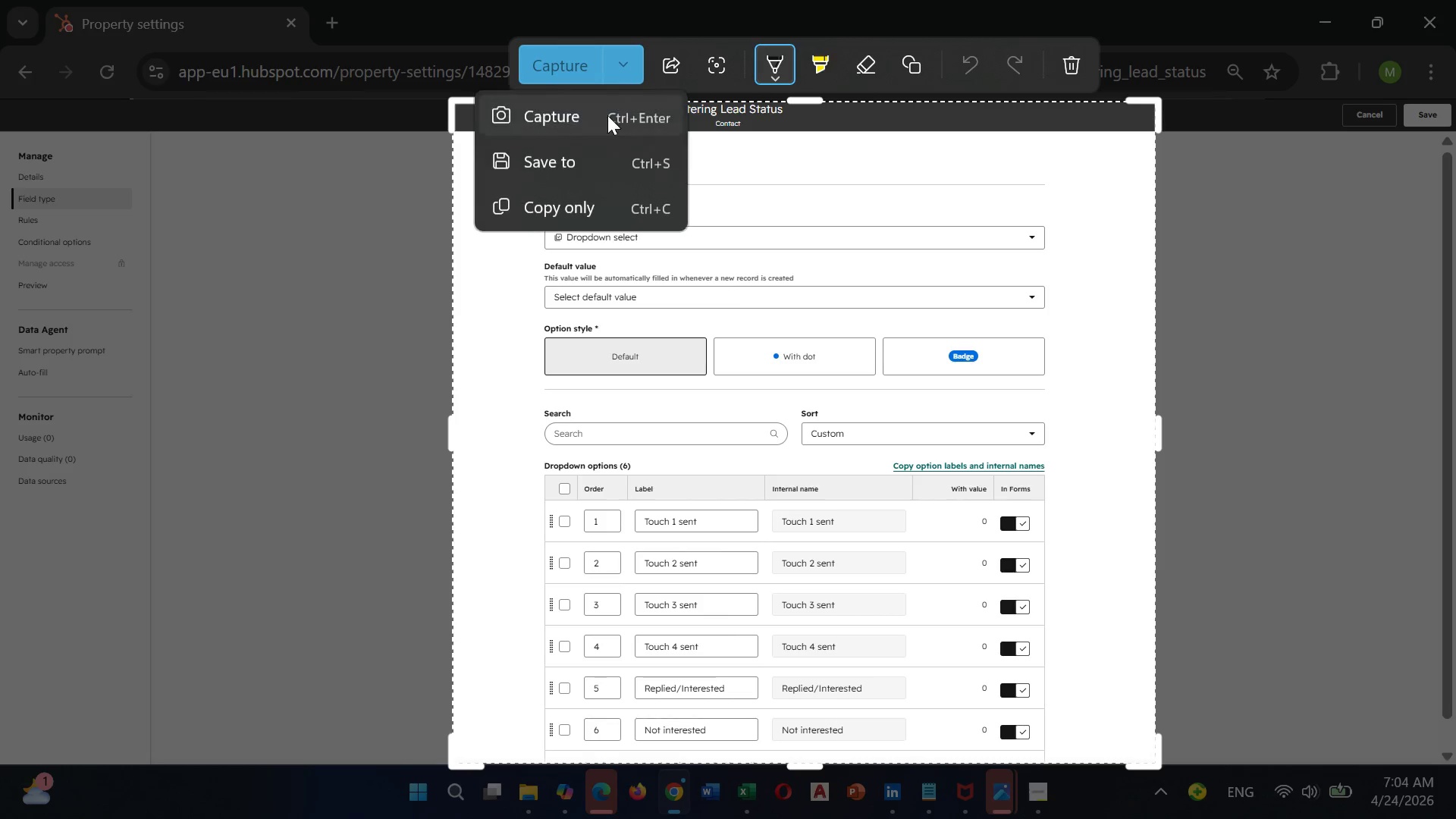 
left_click([601, 163])
 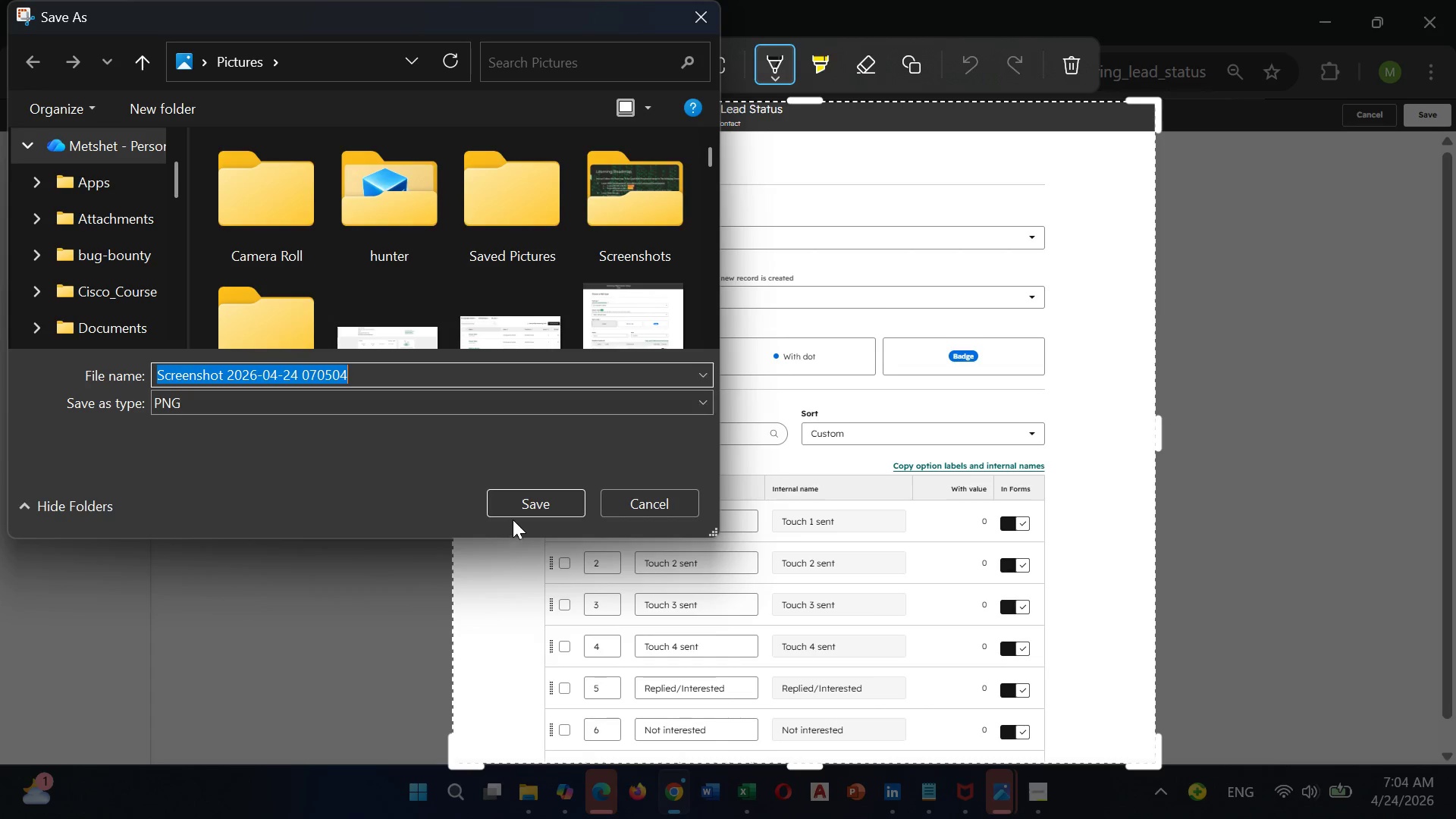 
left_click([544, 505])
 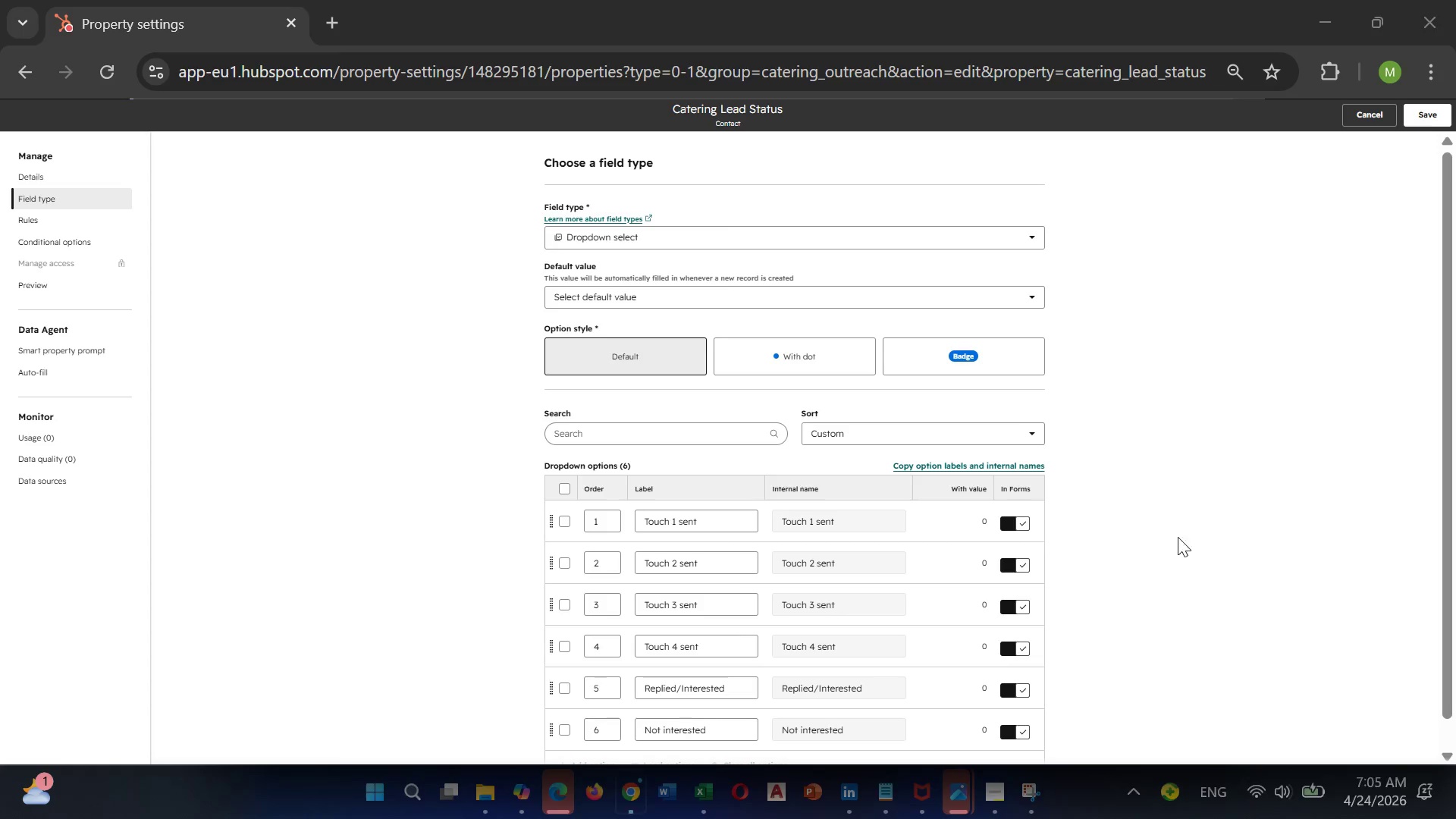 
left_click([1241, 514])
 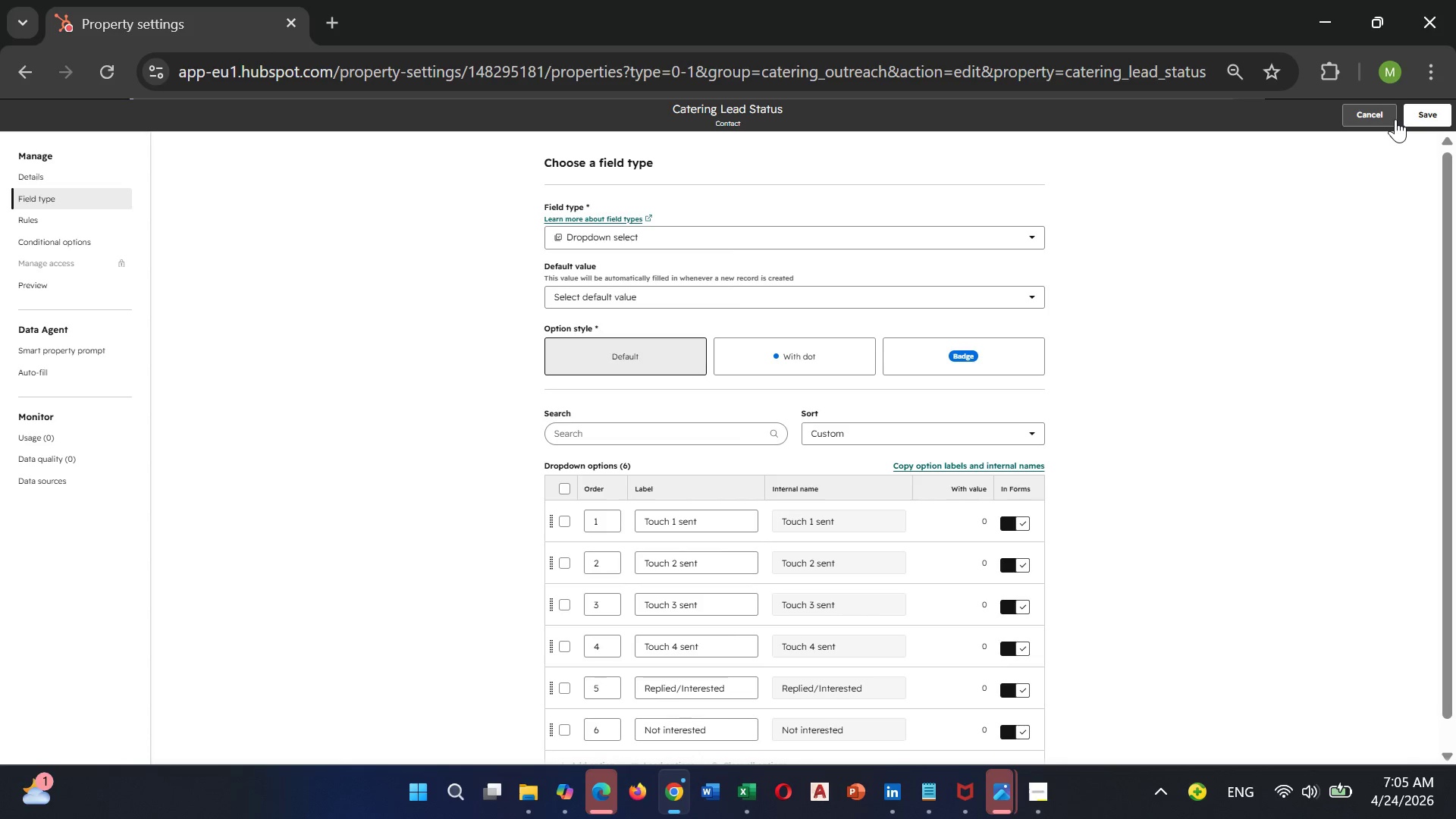 
left_click([1392, 115])
 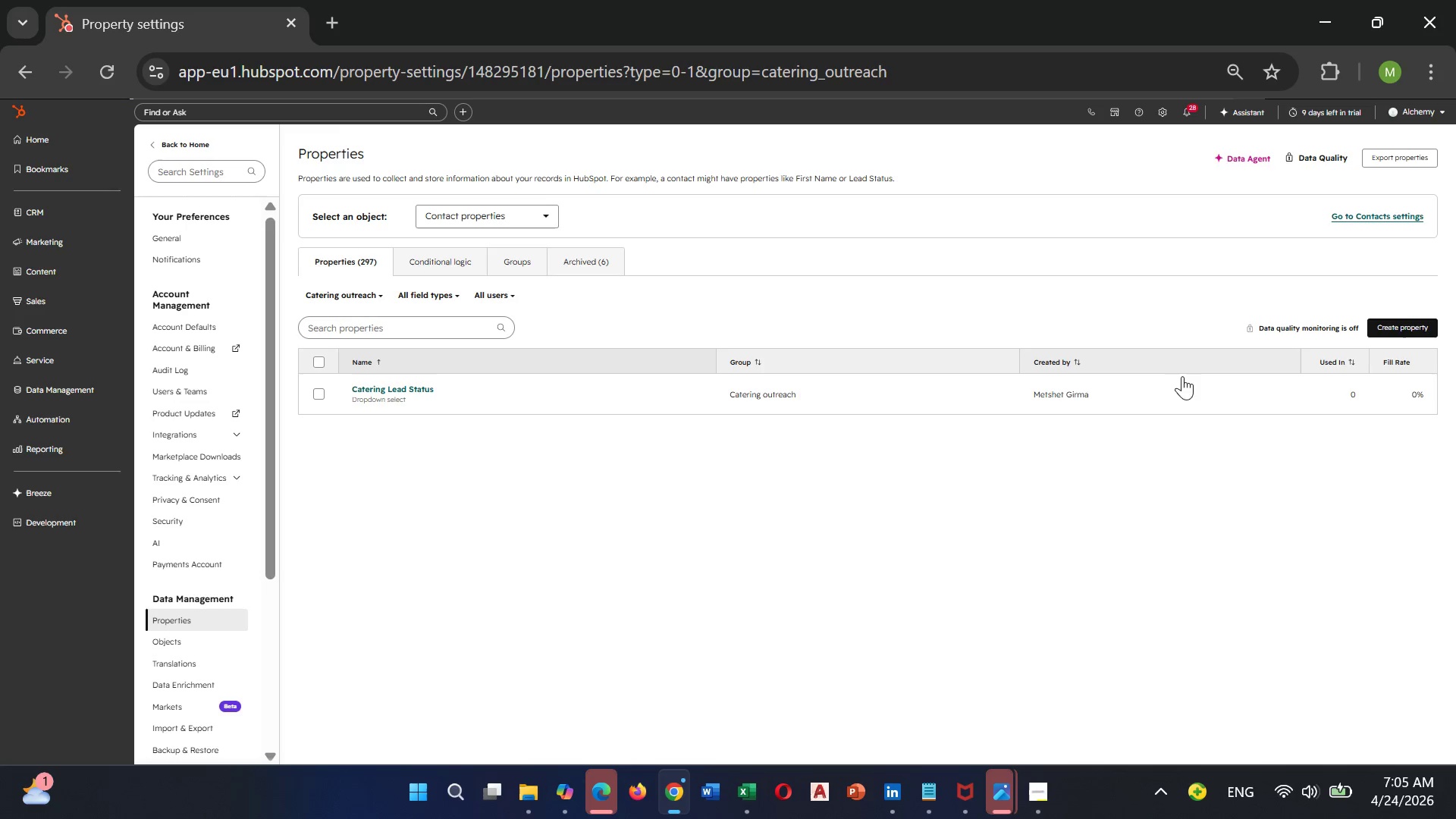 
wait(7.84)
 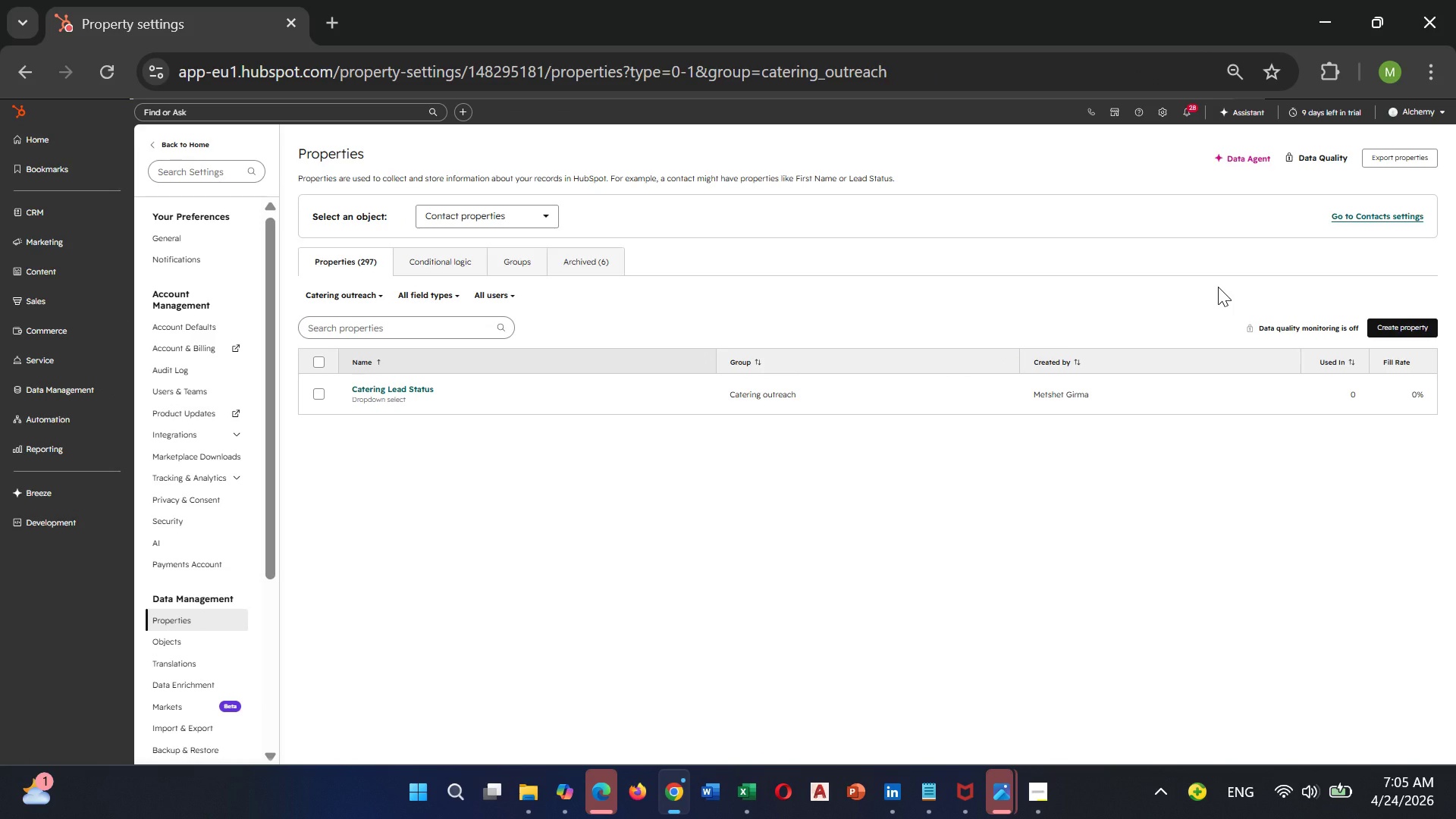 
left_click([1414, 331])
 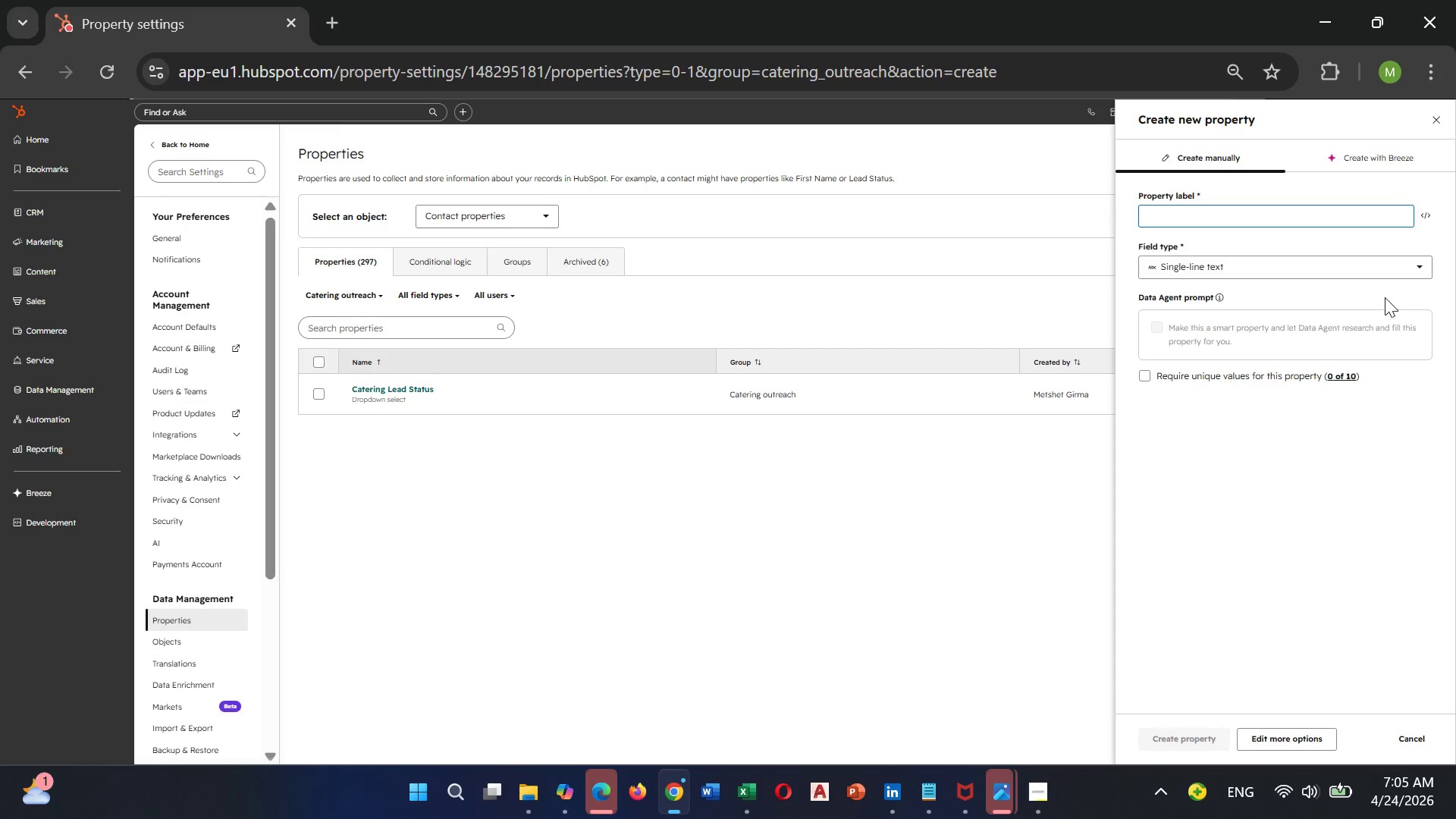 
key(Control+Equal)
 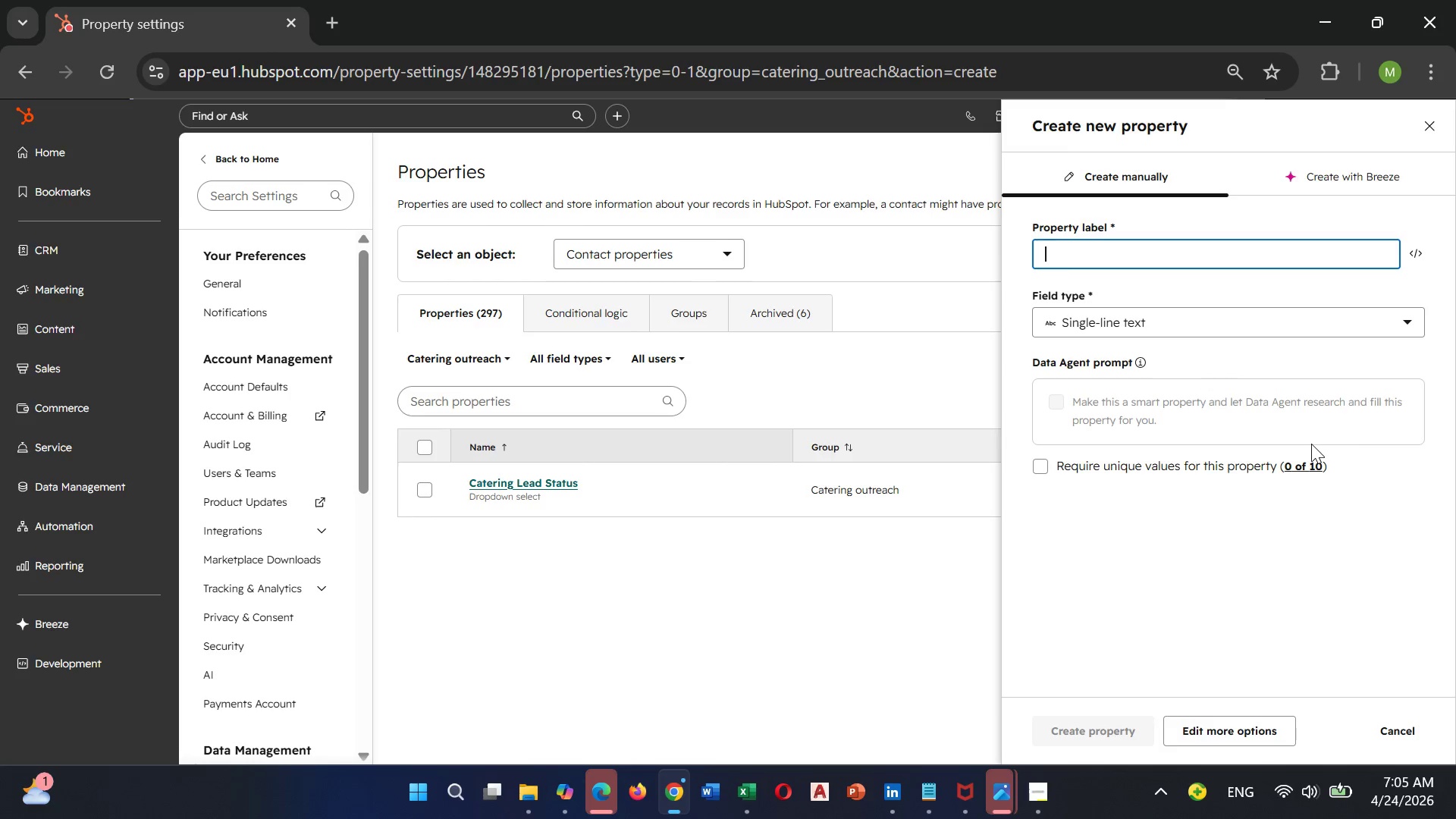 
wait(5.03)
 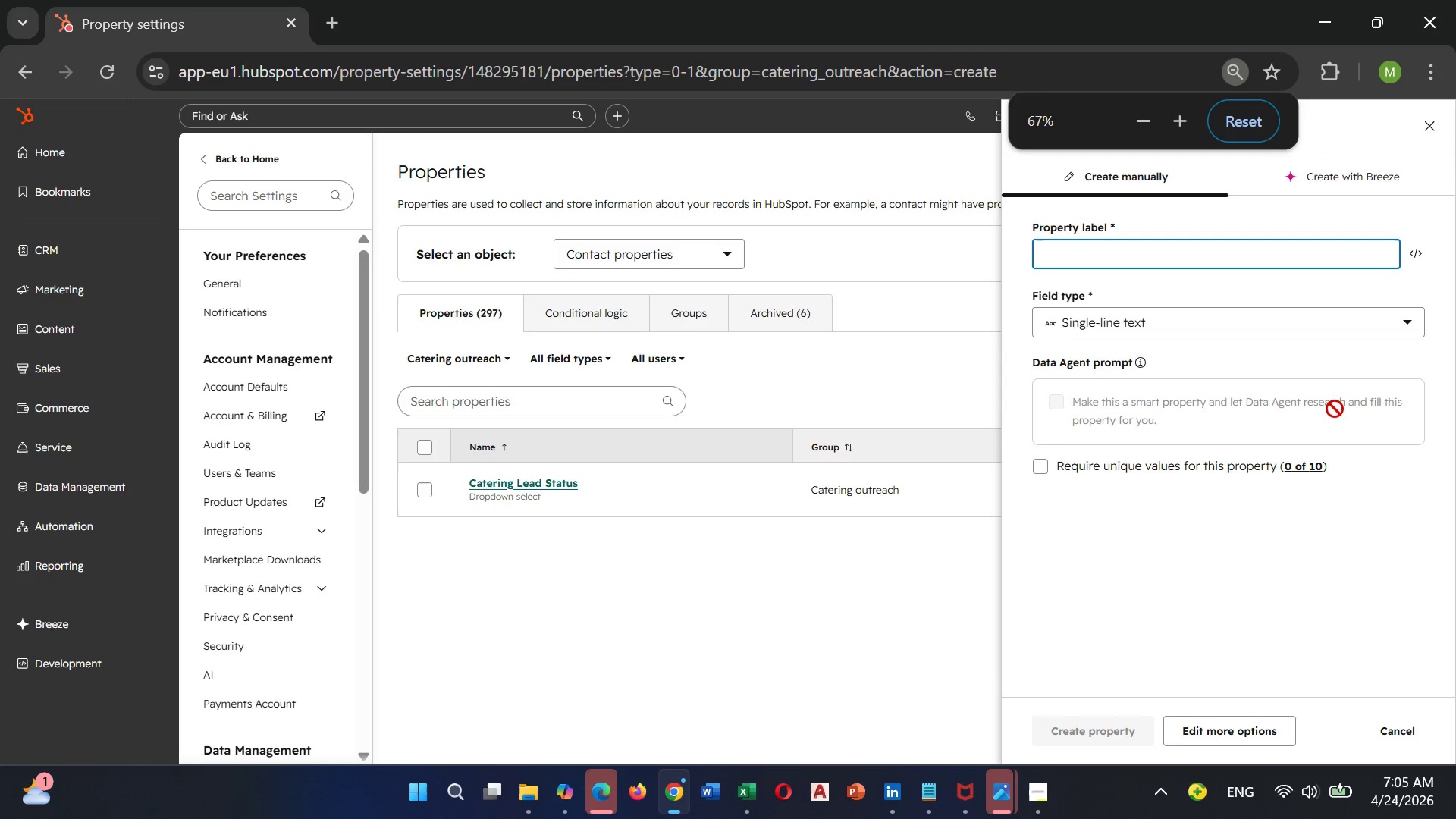 
left_click([1215, 739])
 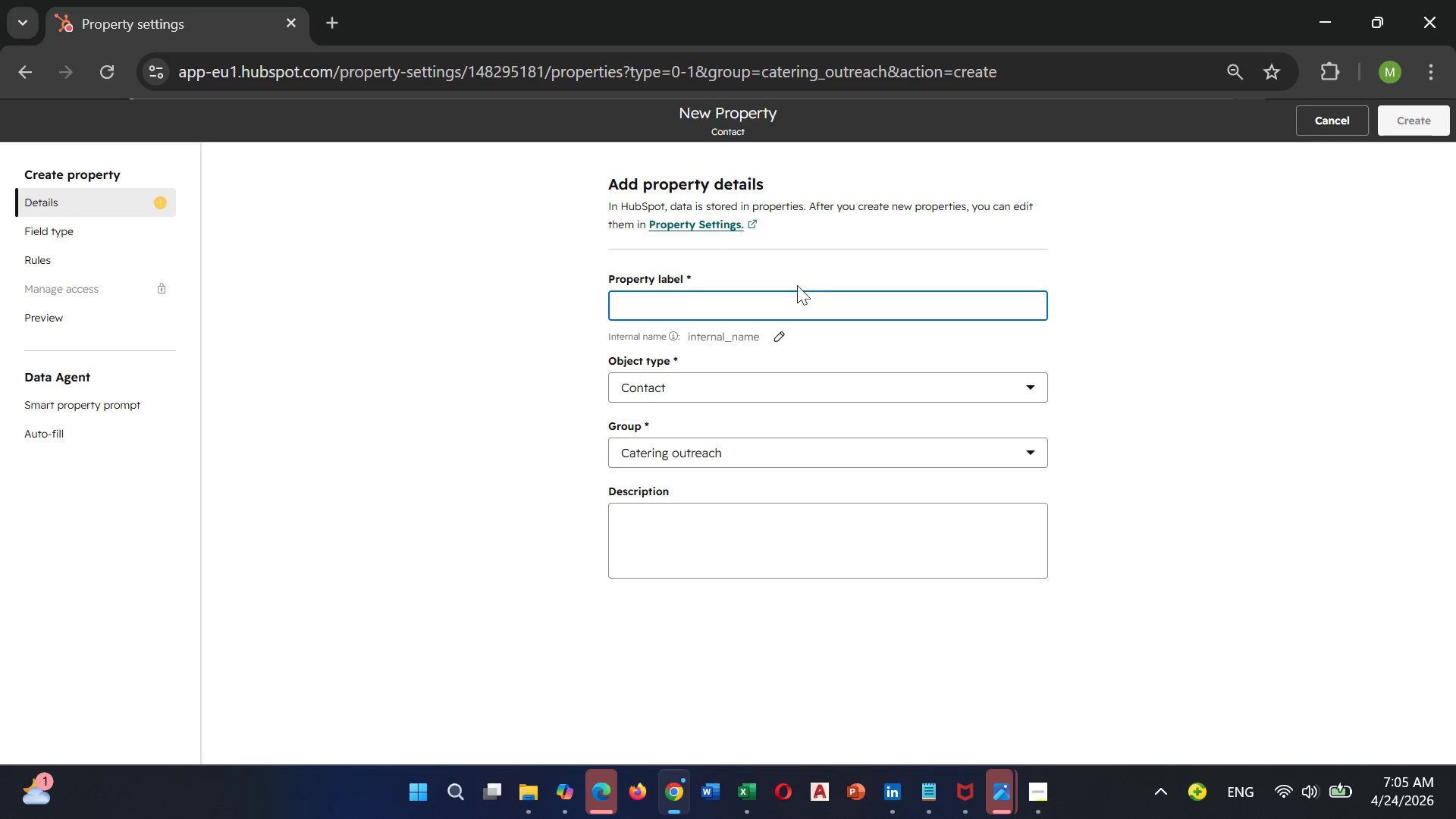 
left_click([773, 300])
 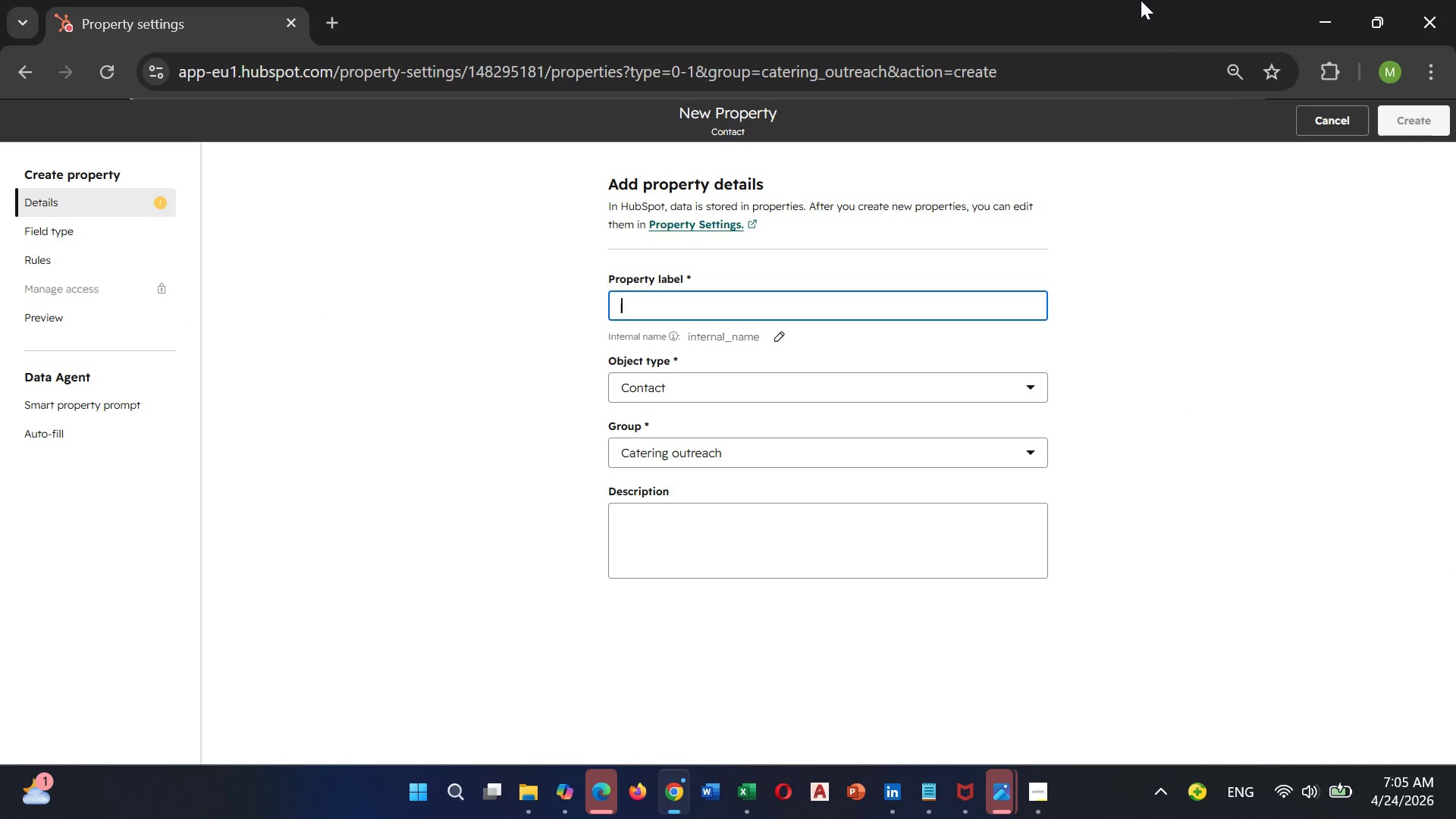 
type(Prefered )
 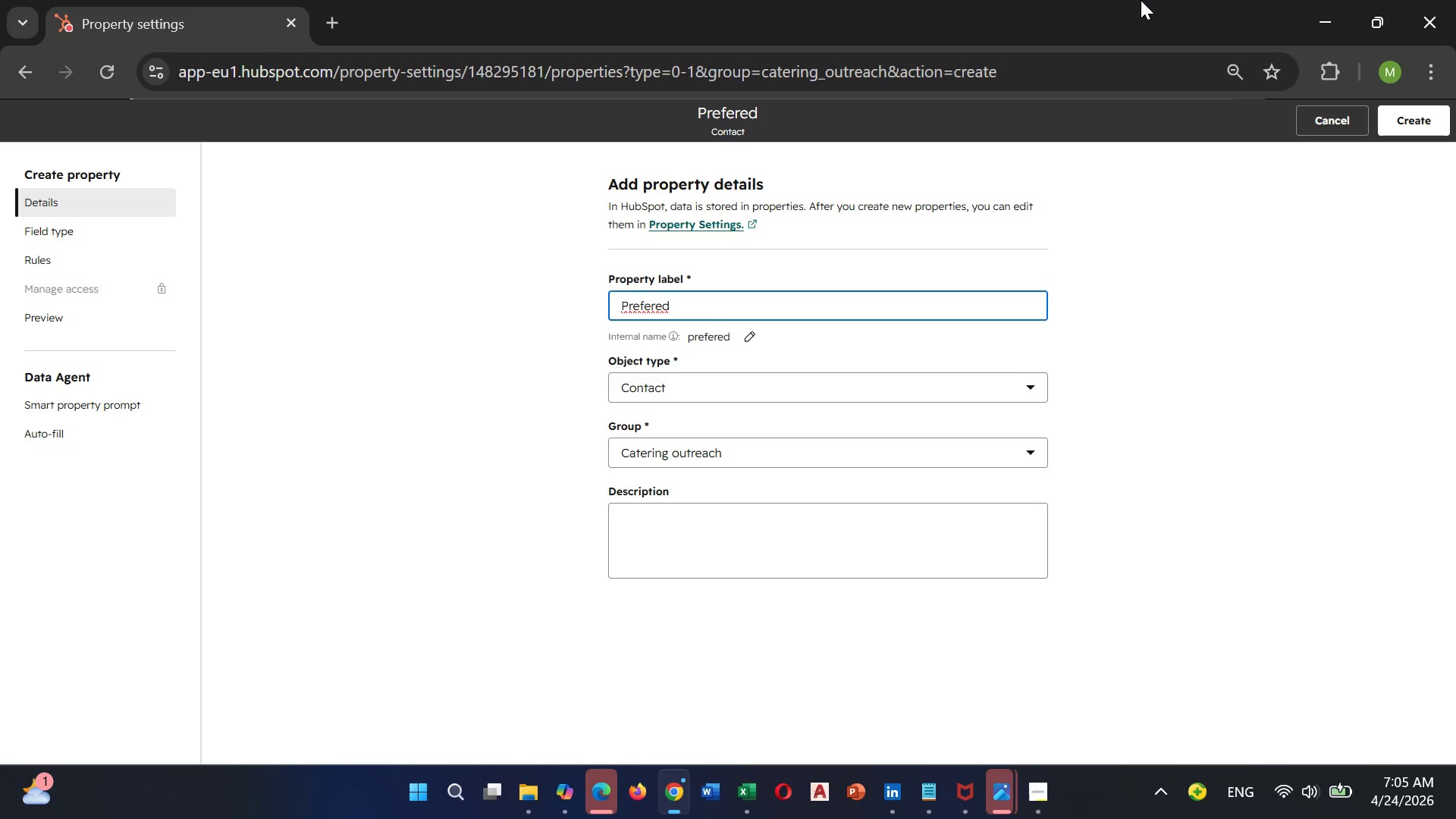 
key(ArrowLeft)
 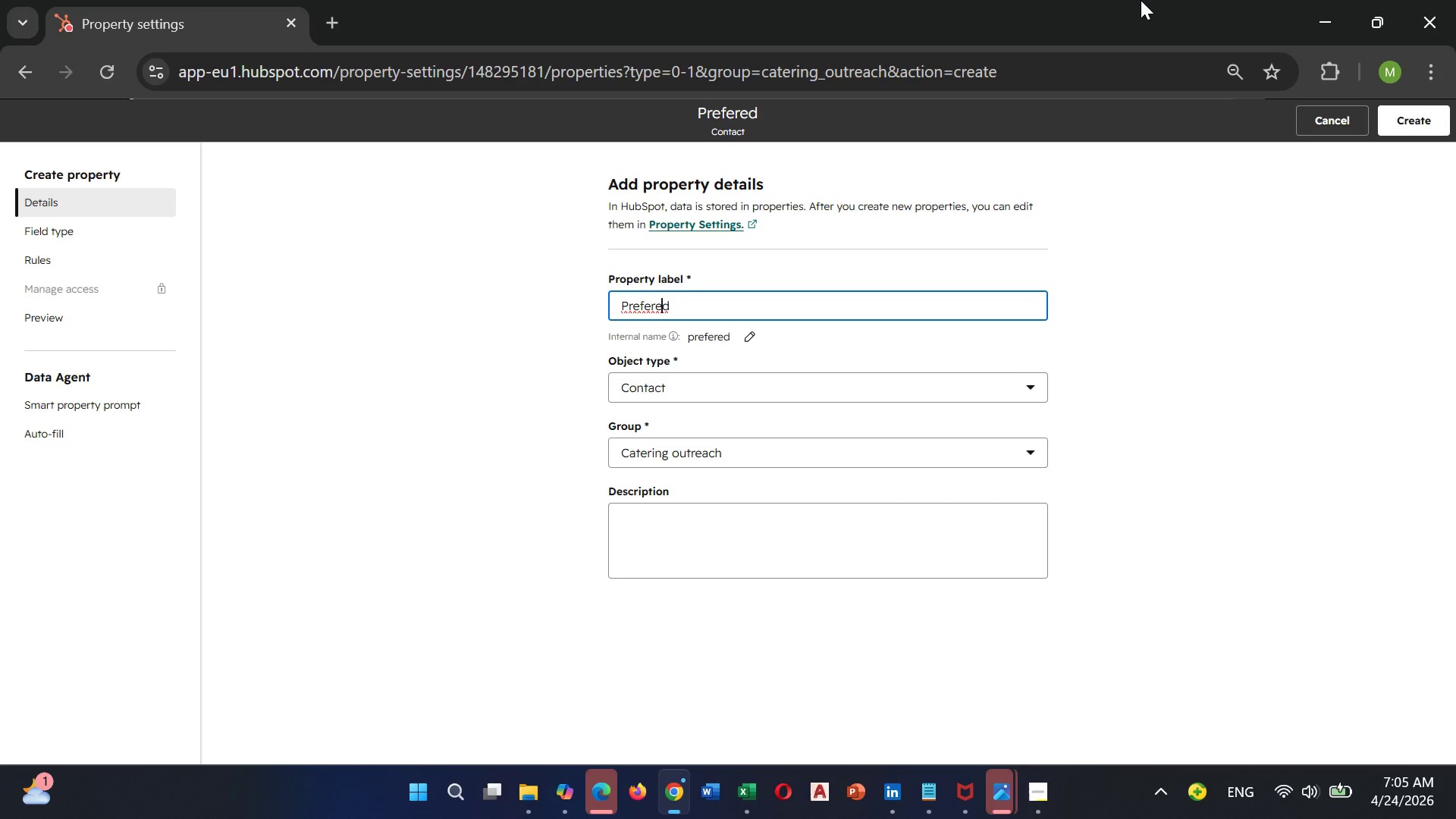 
key(ArrowLeft)
 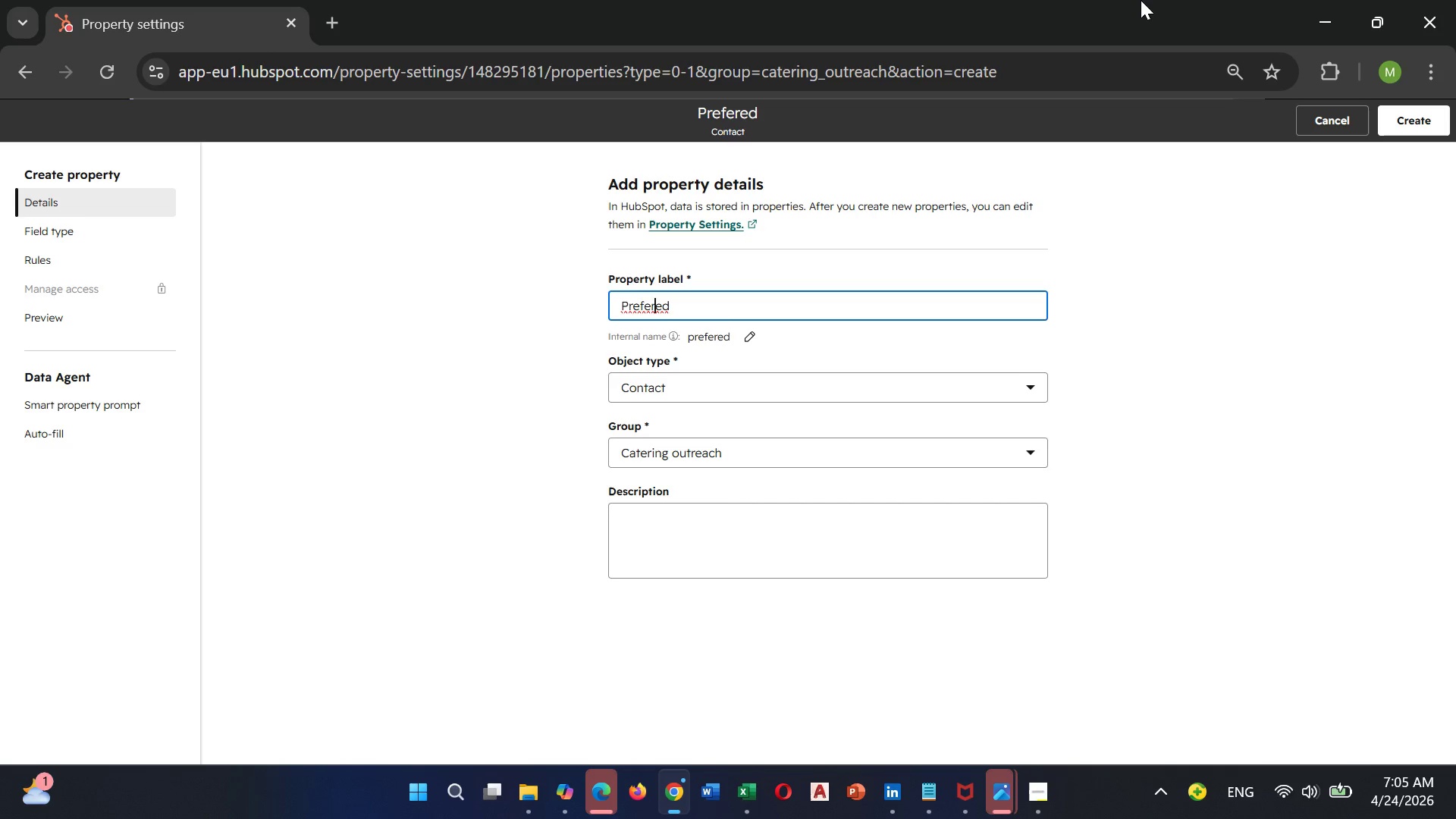 
key(ArrowLeft)
 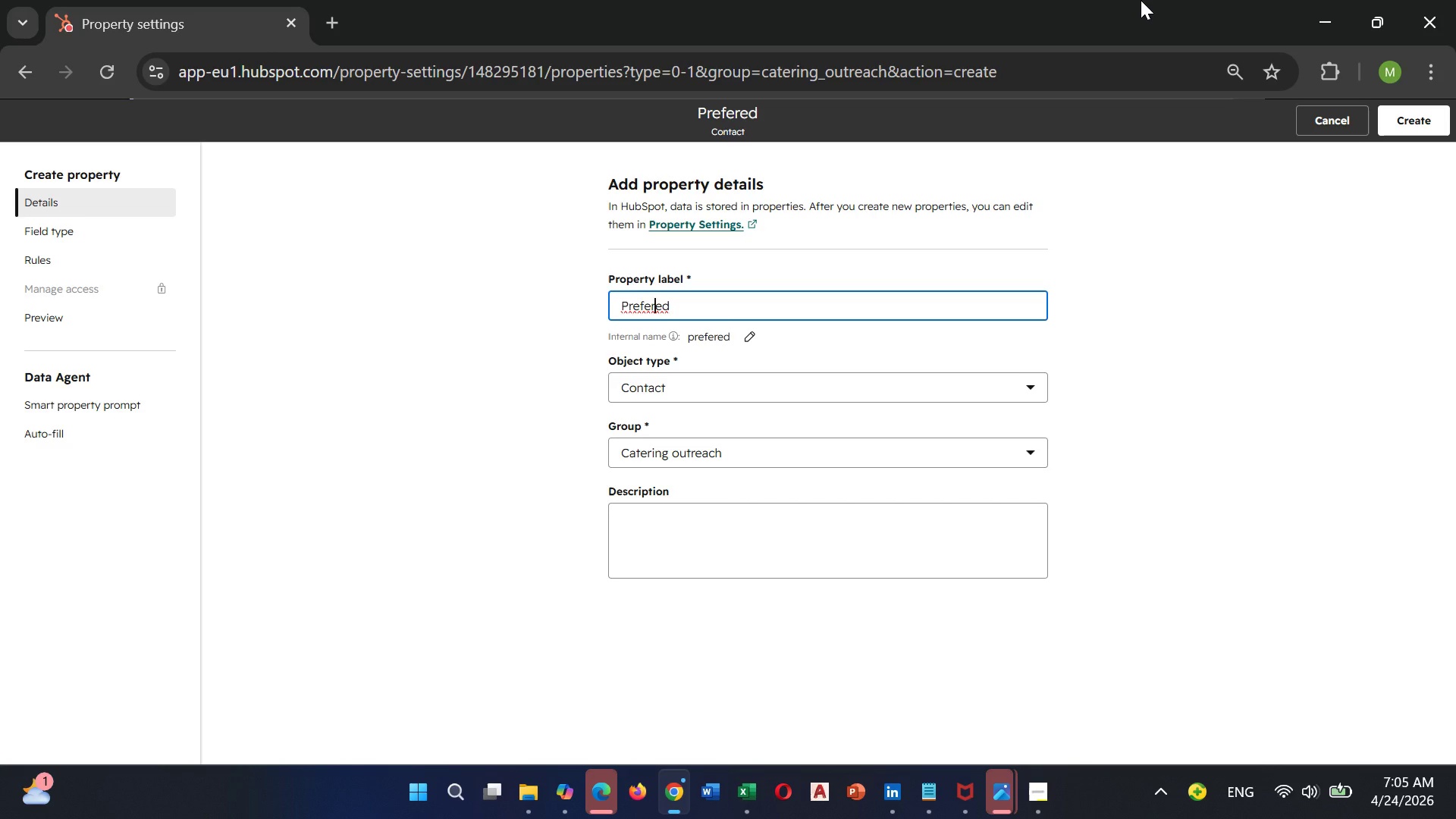 
key(R)
 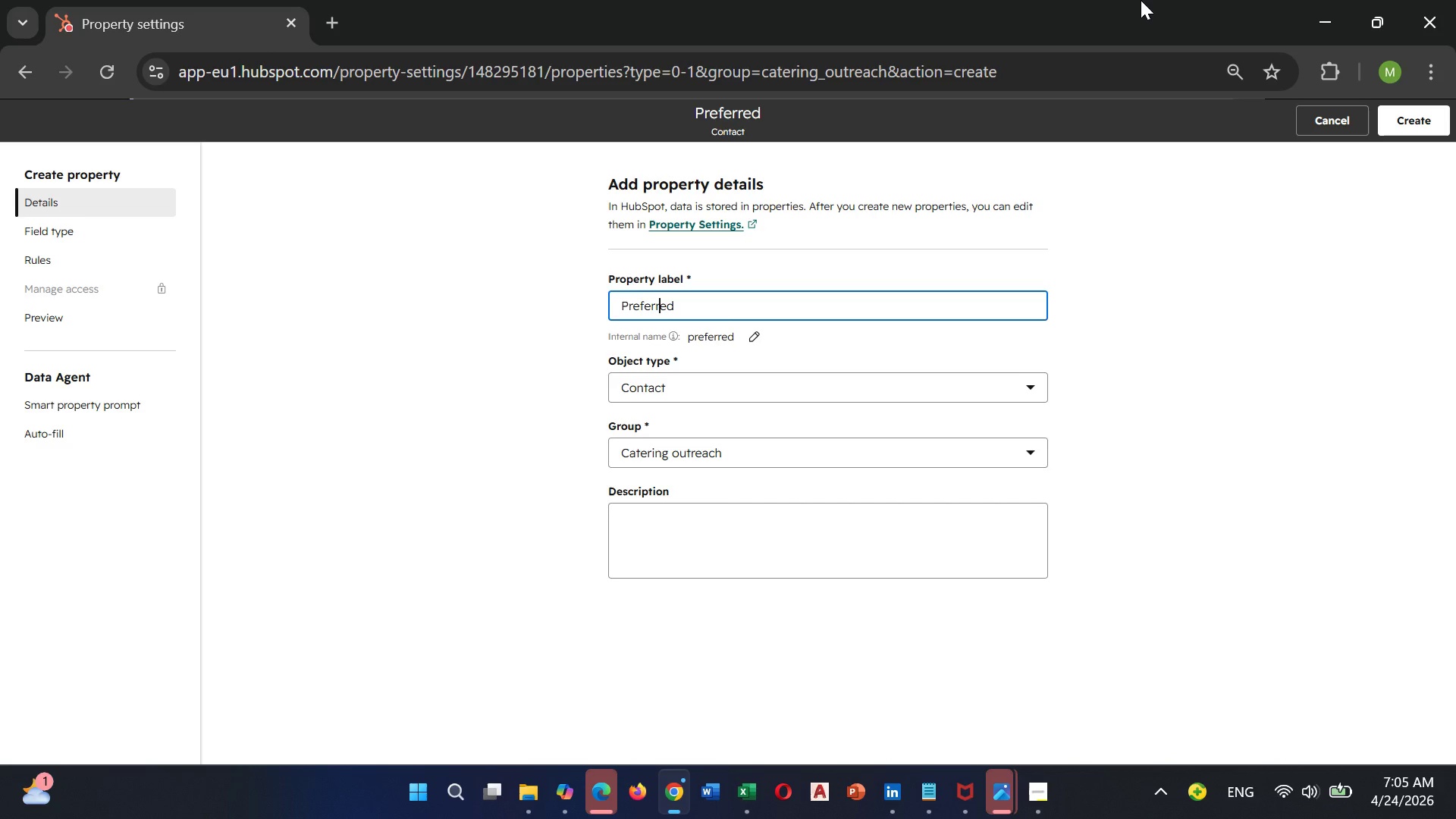 
key(ArrowRight)
 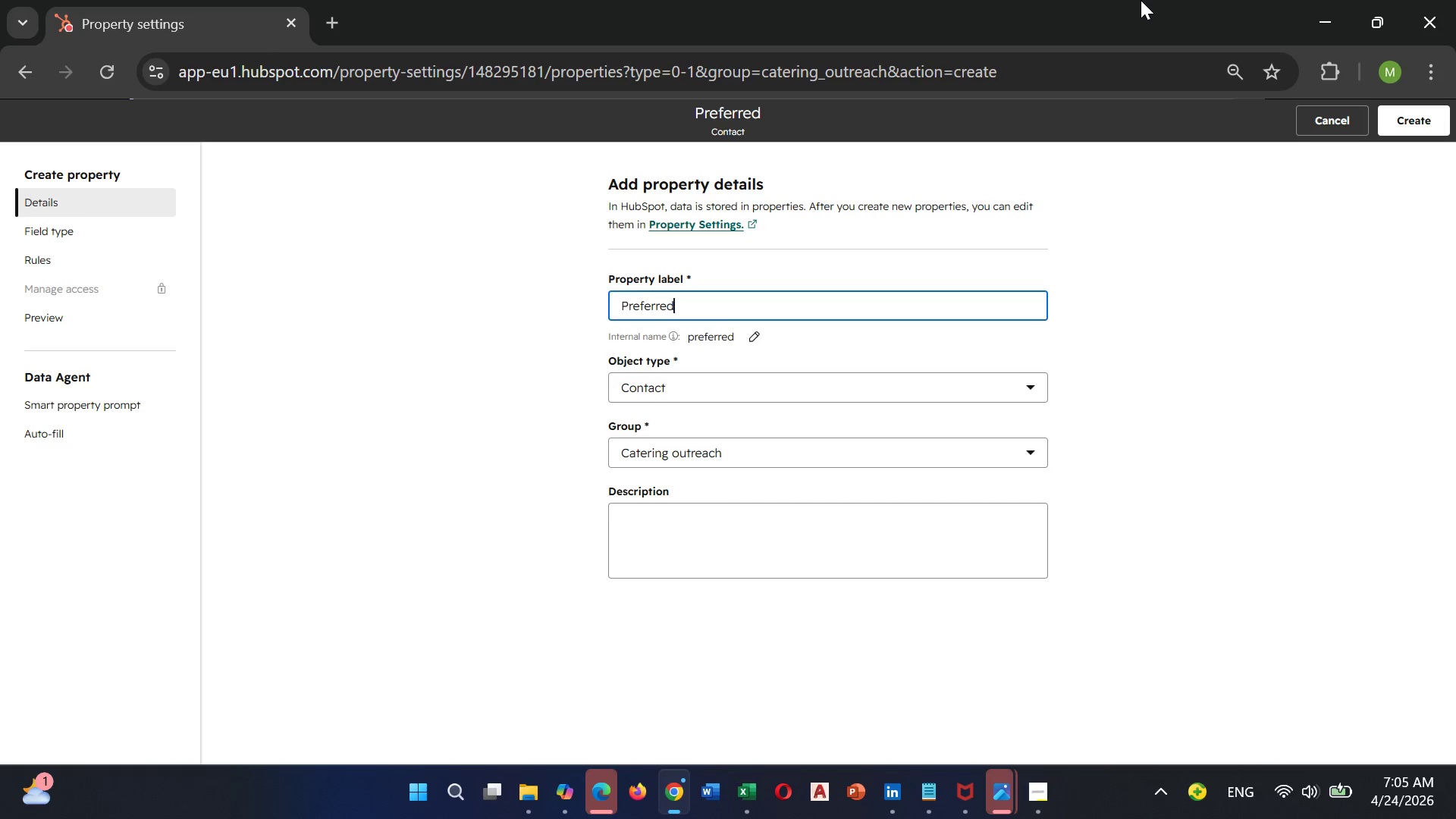 
key(ArrowRight)
 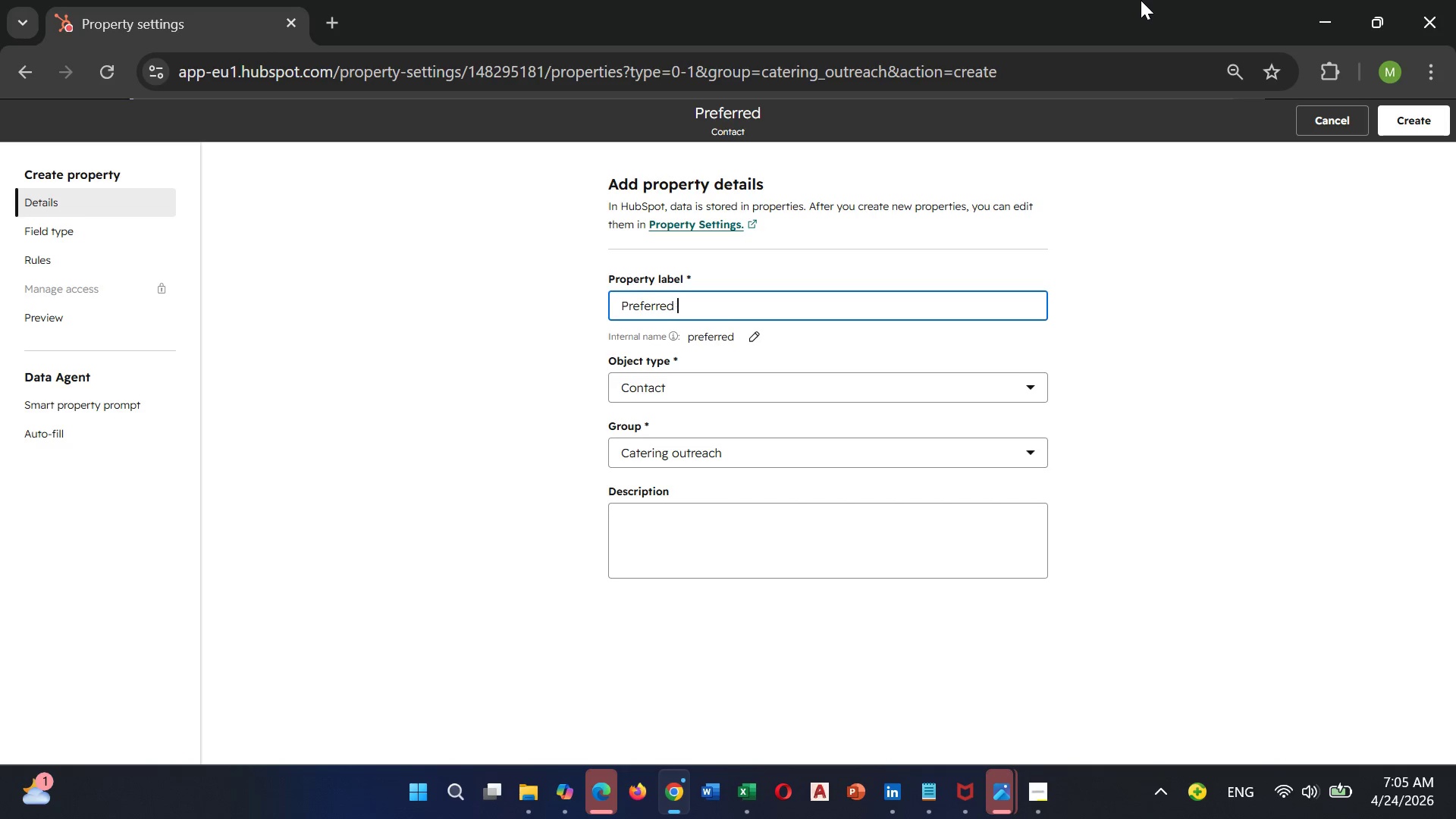 
key(ArrowRight)
 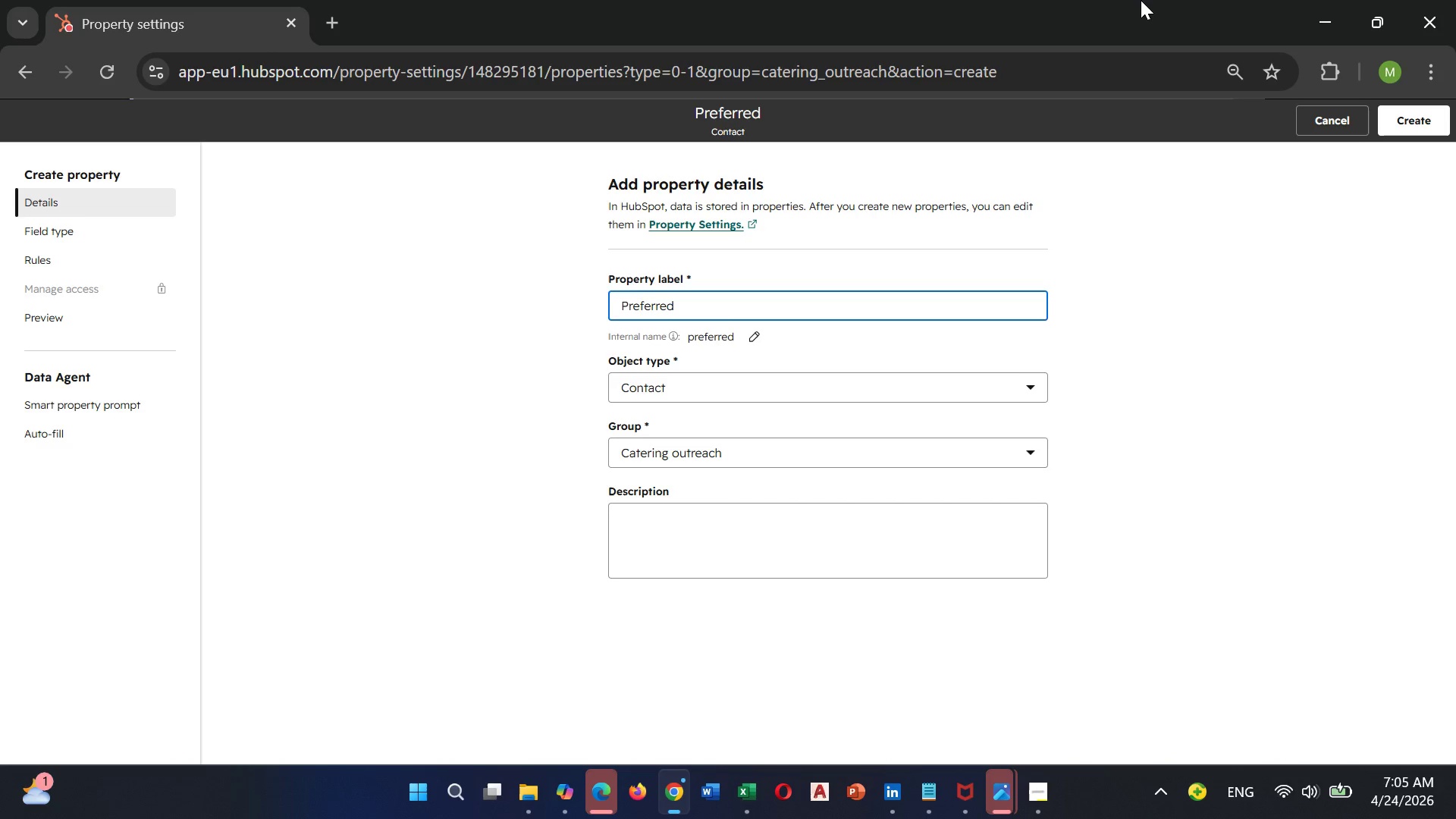 
type( Cusisine)
 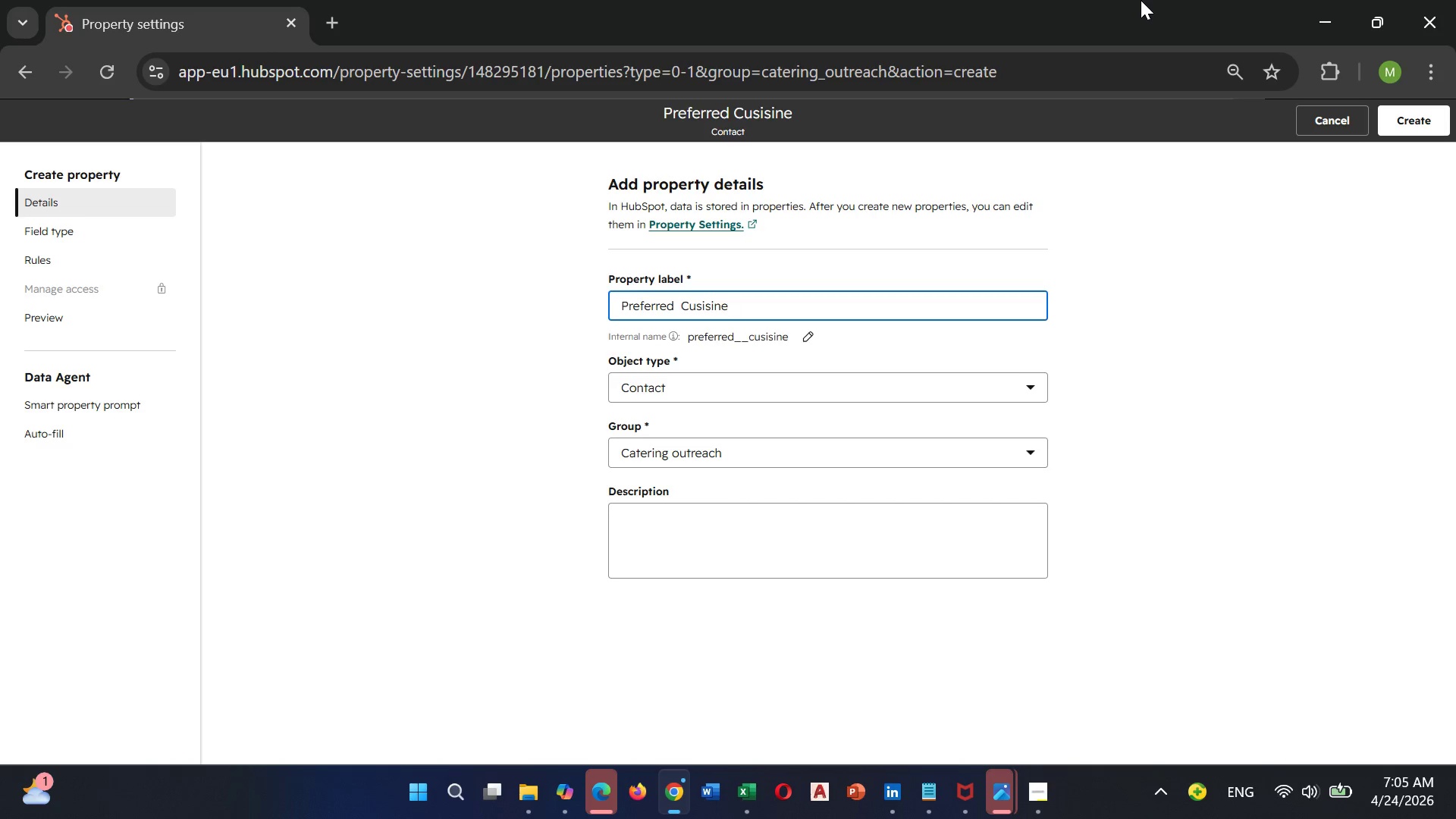 
key(ArrowLeft)
 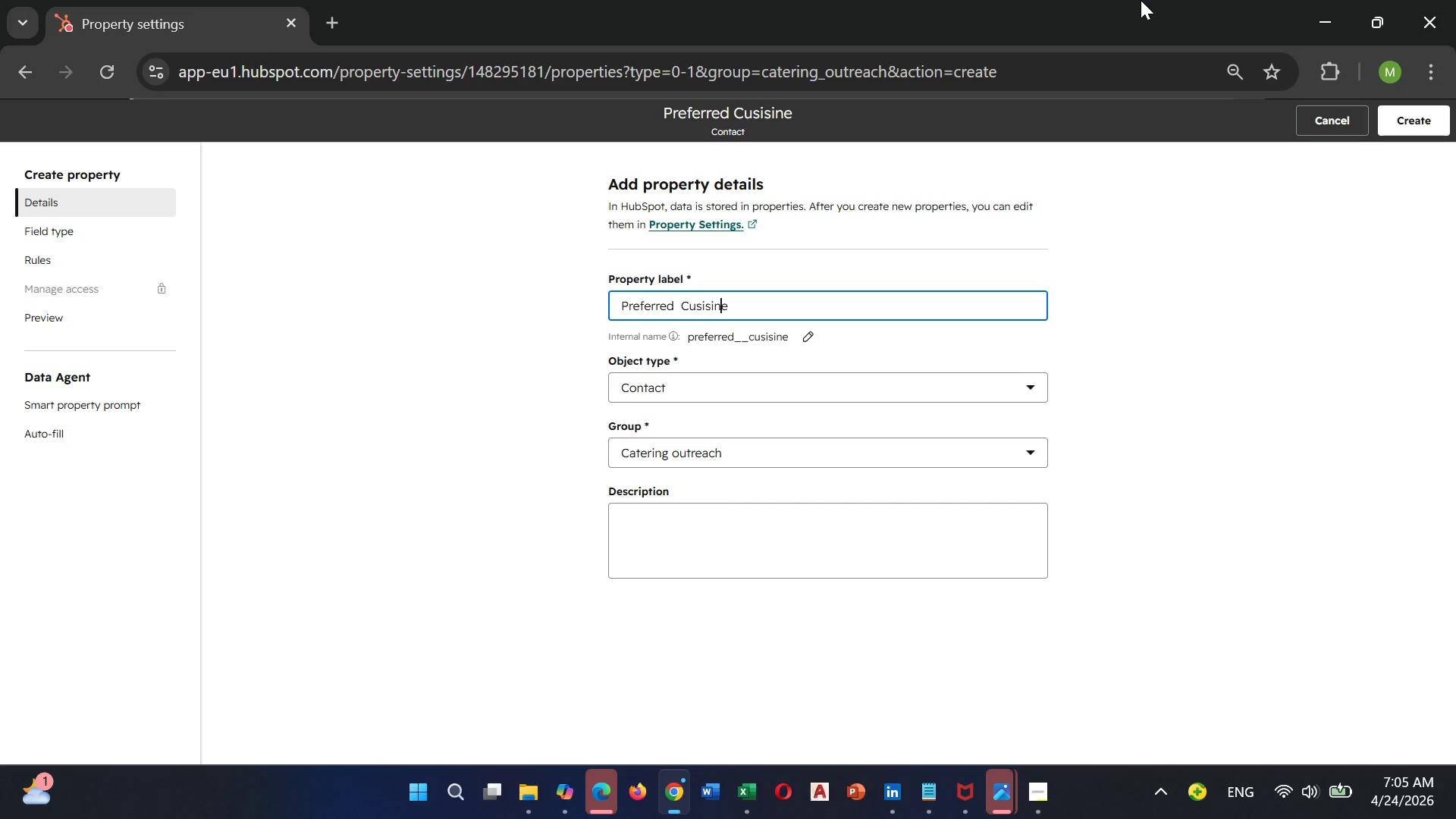 
key(ArrowLeft)
 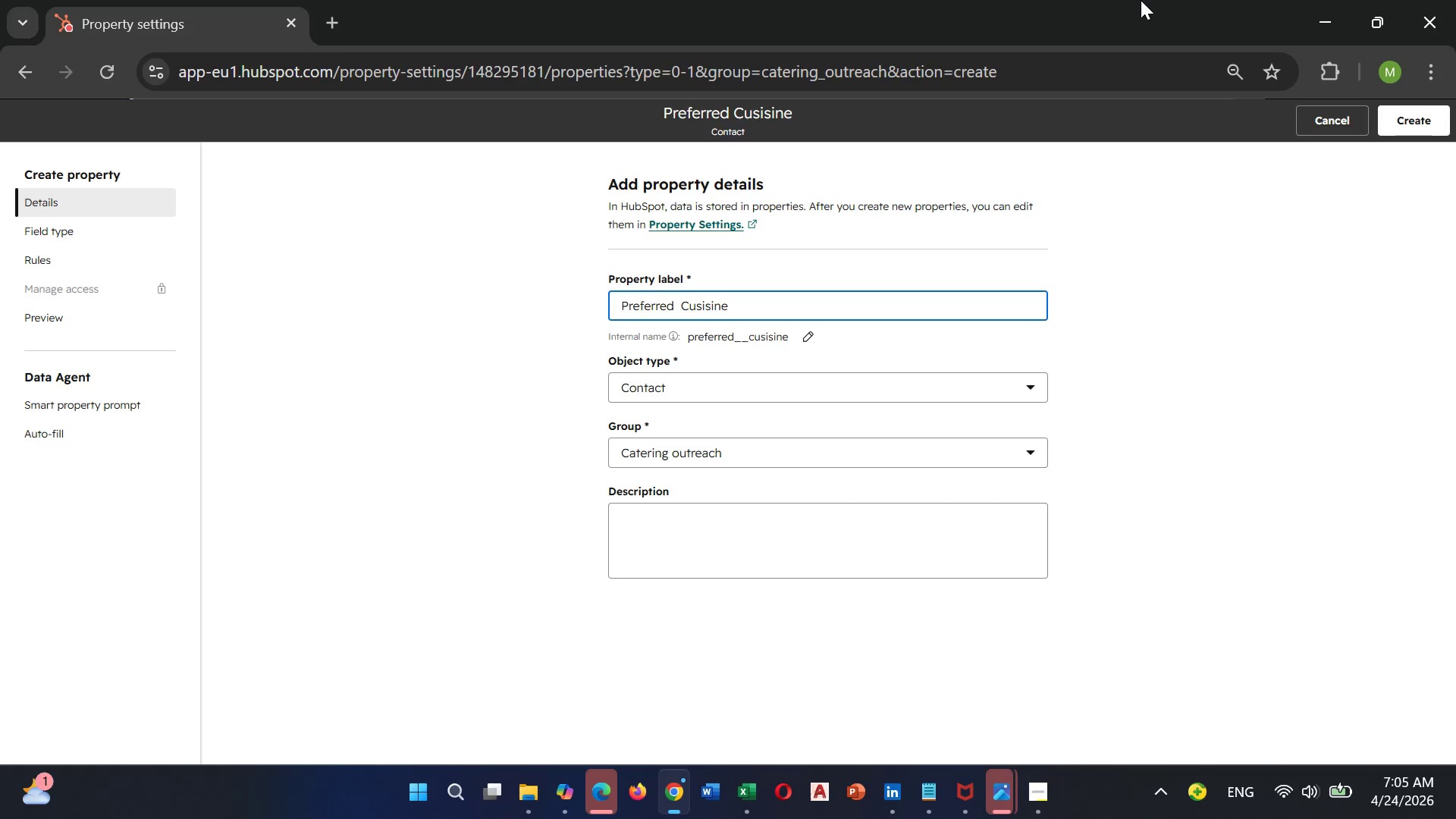 
key(ArrowLeft)
 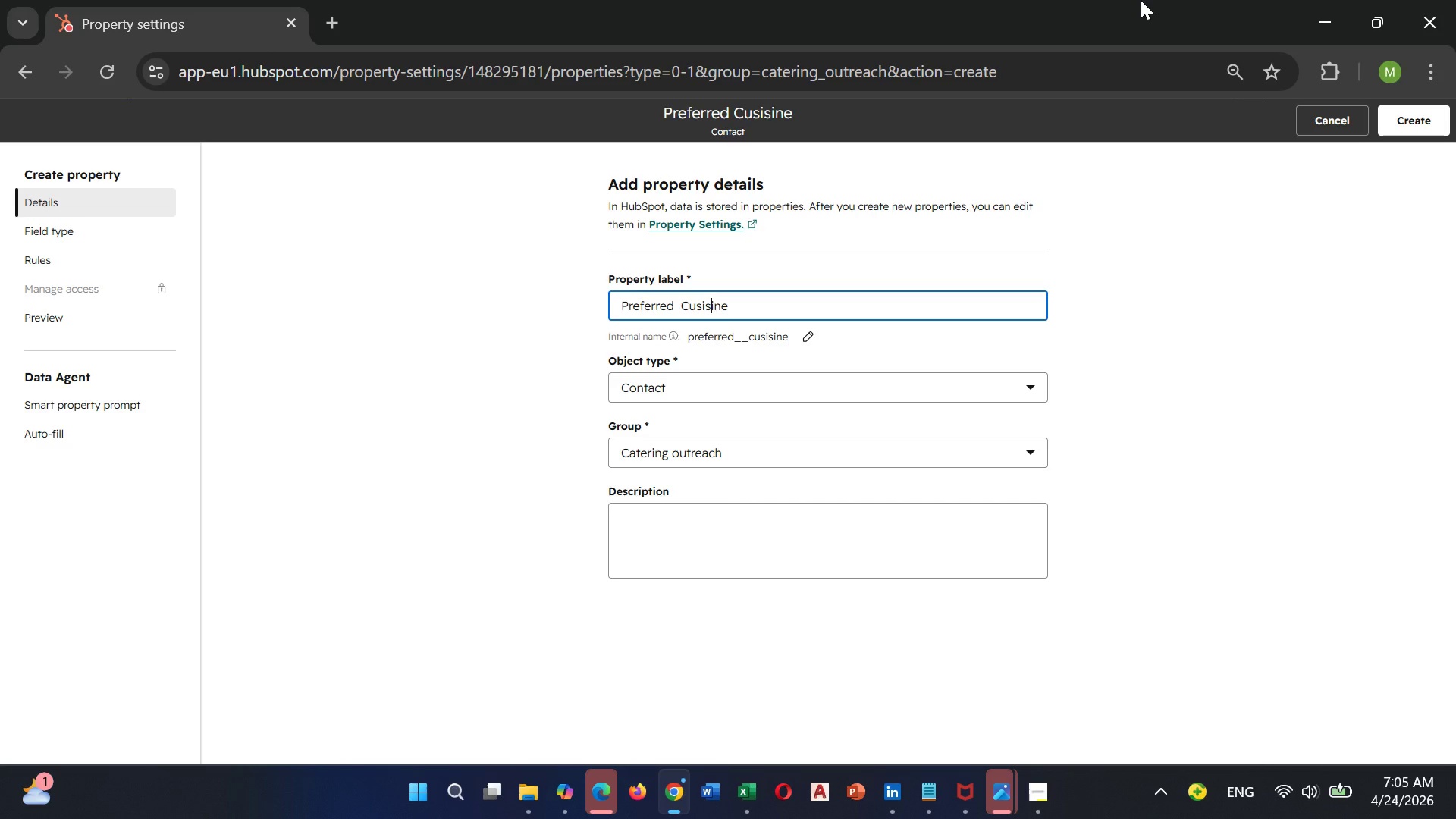 
key(ArrowLeft)
 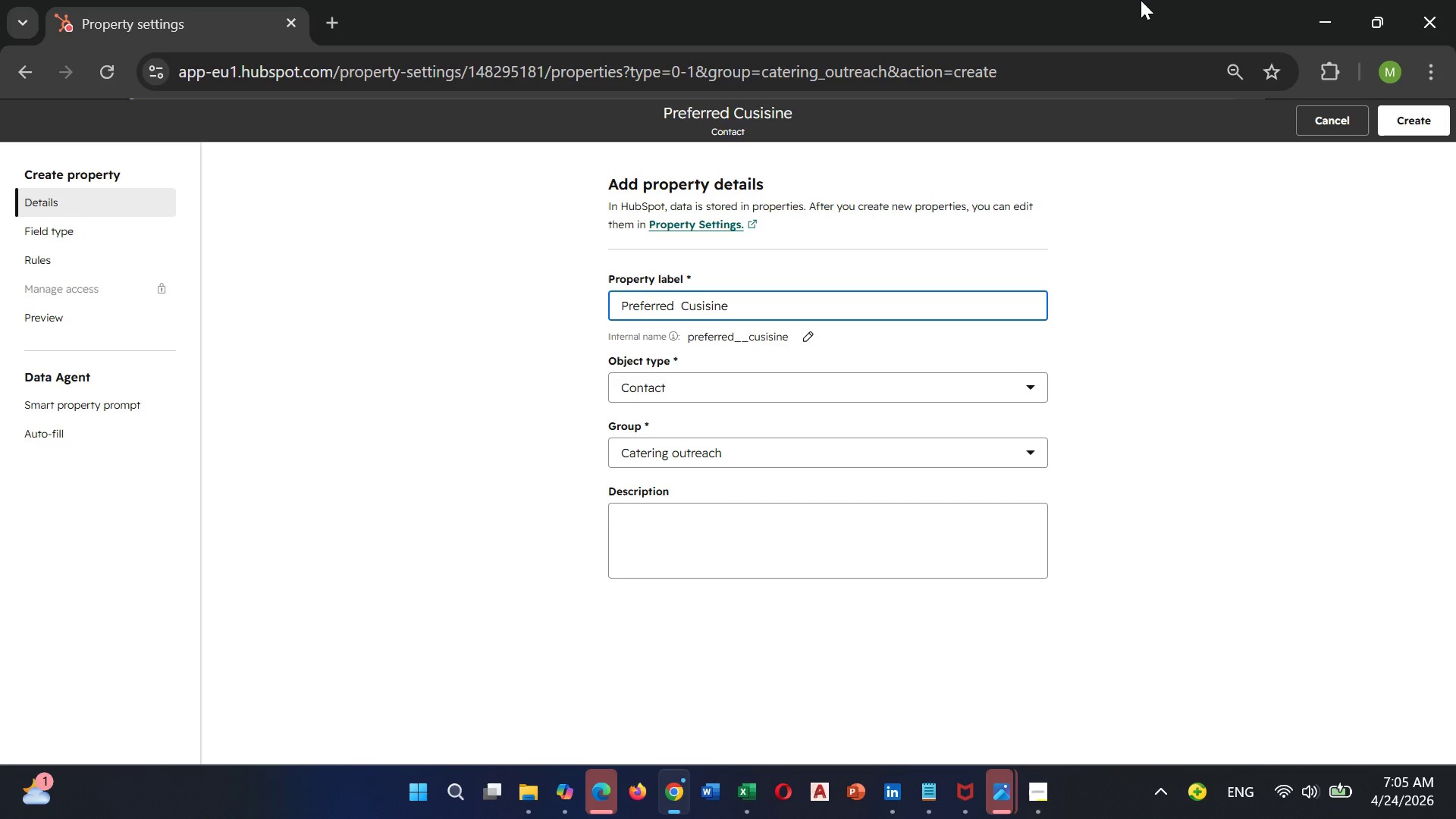 
key(ArrowLeft)
 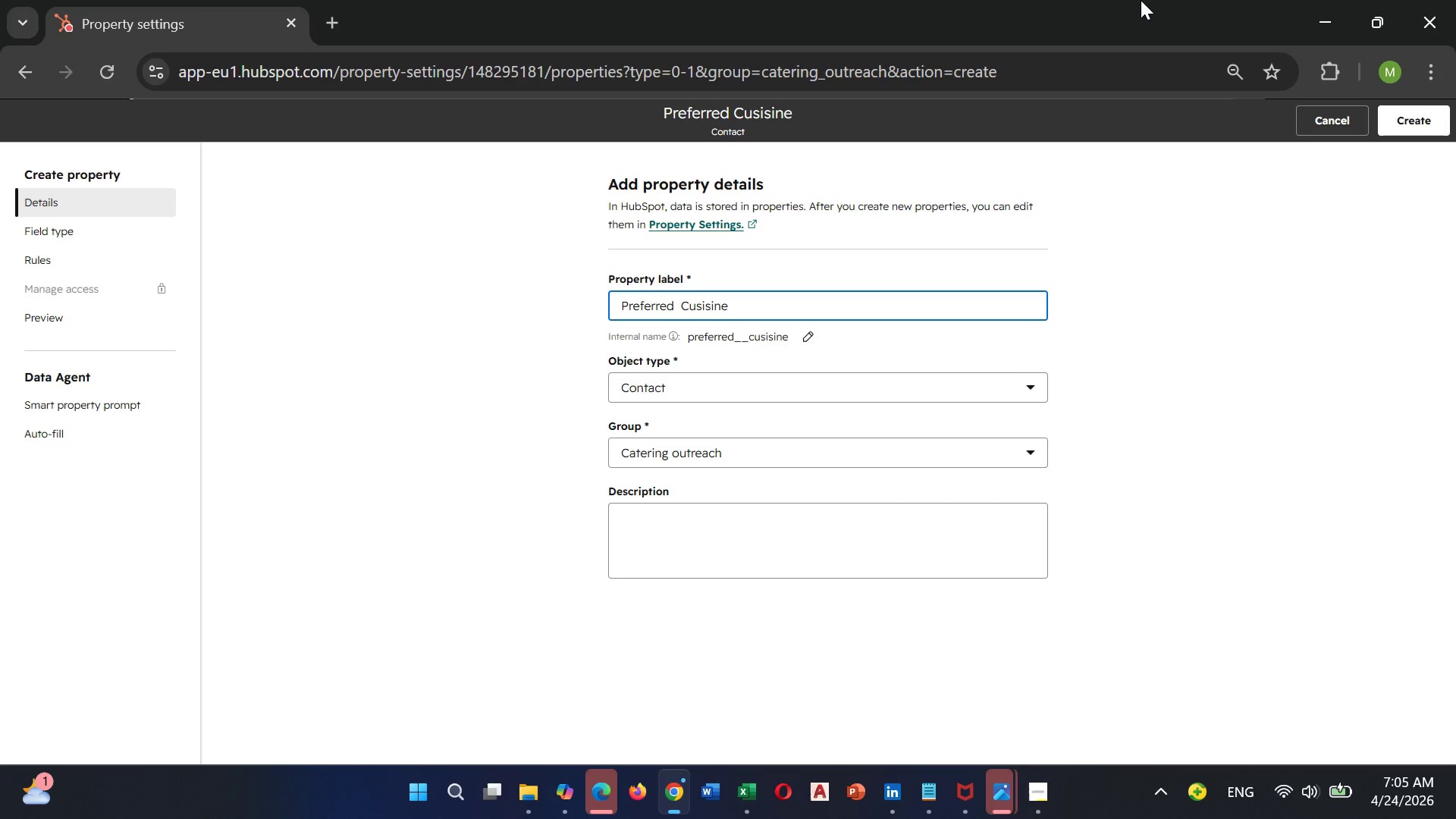 
key(Backspace)
 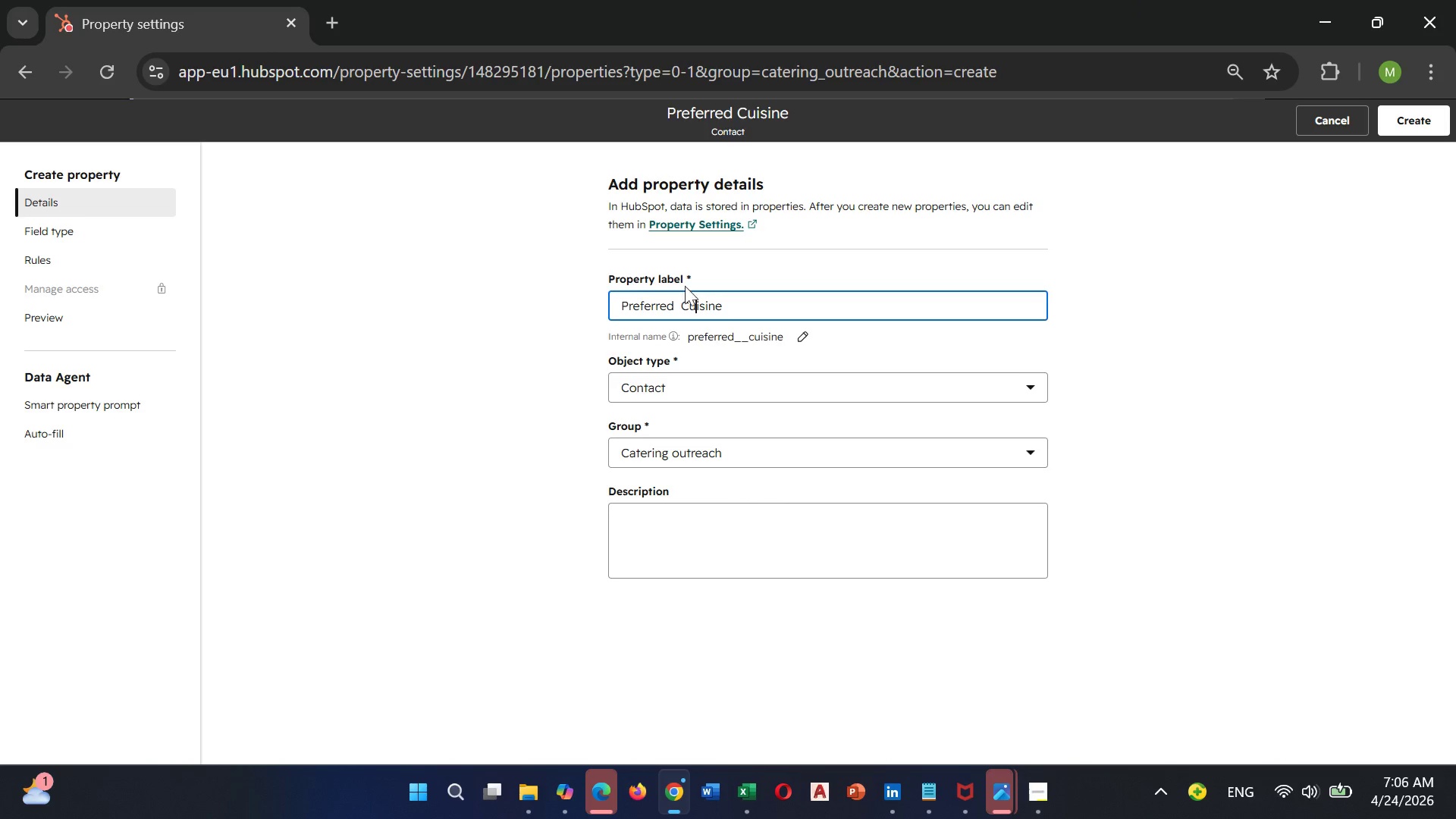 
wait(5.19)
 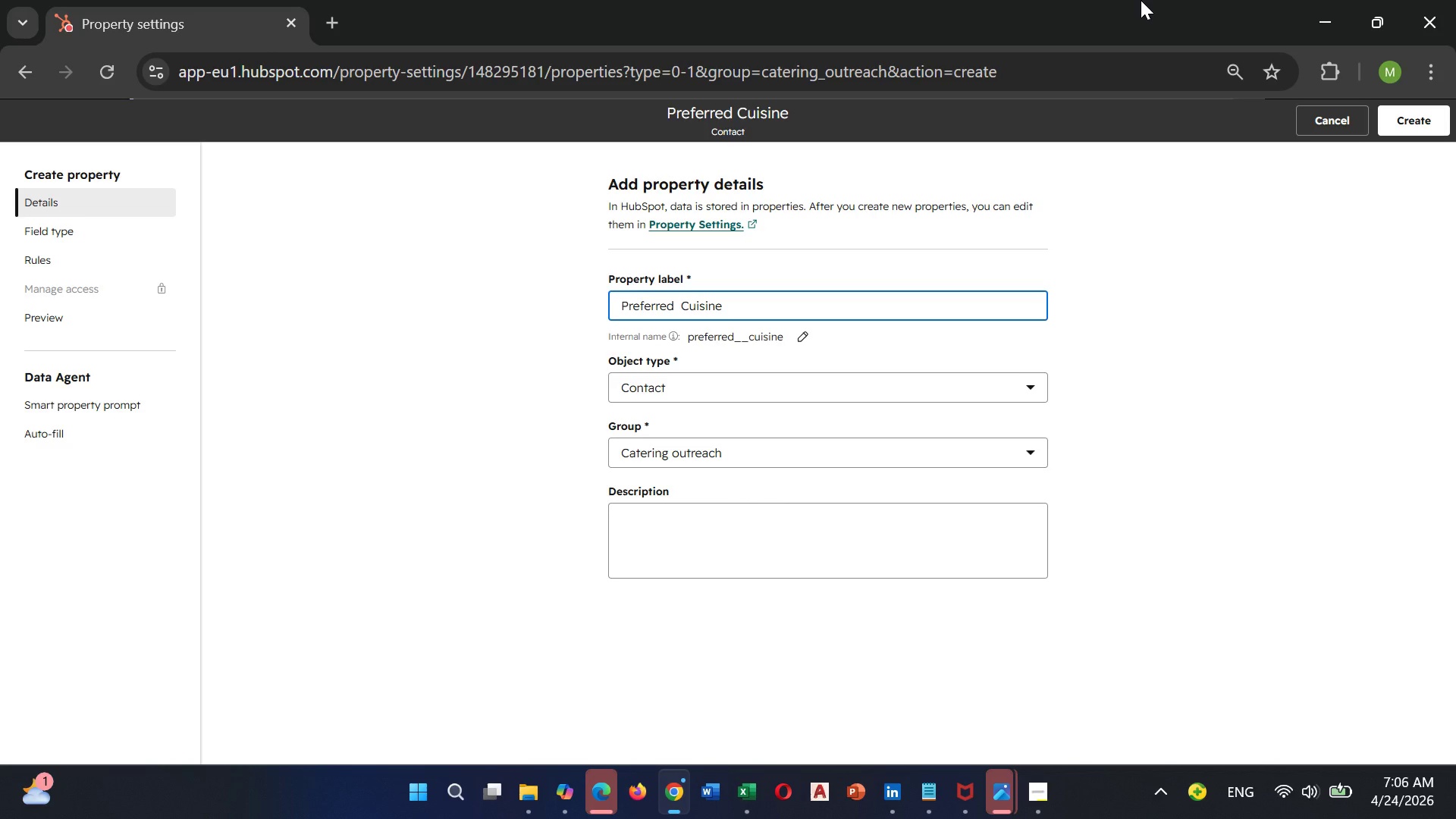 
left_click([83, 224])
 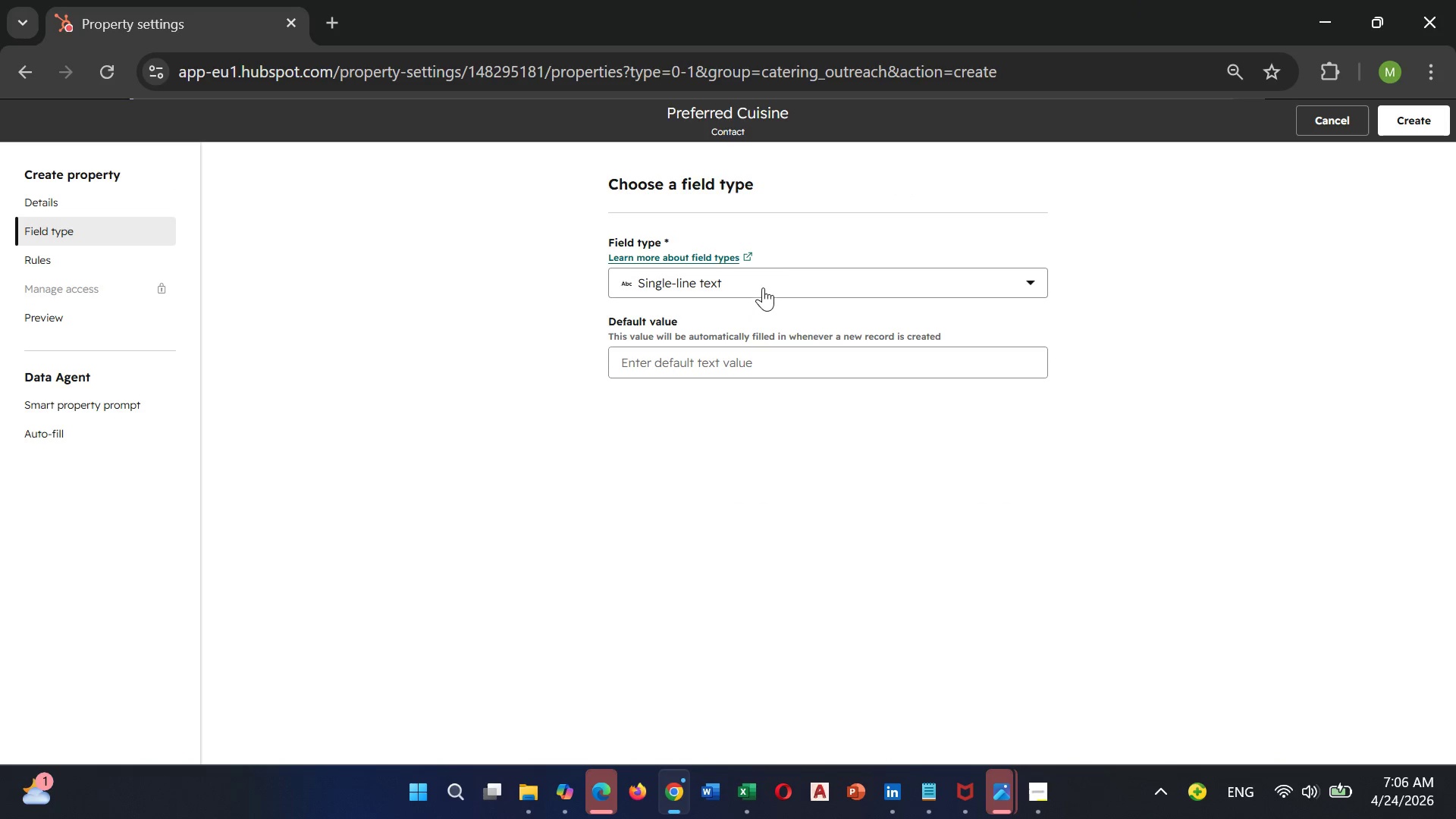 
left_click([771, 280])
 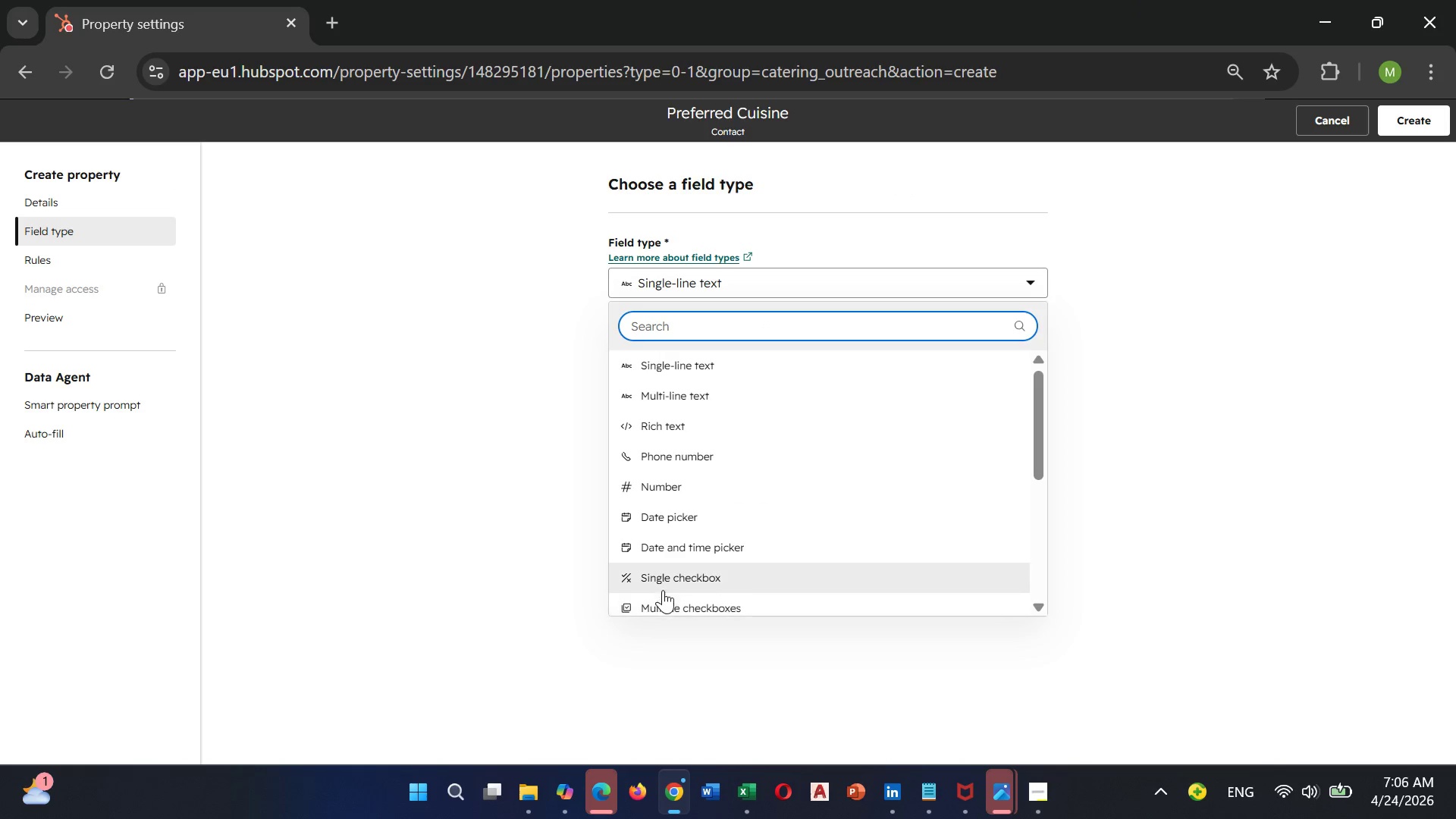 
scroll: coordinate [676, 541], scroll_direction: down, amount: 4.0
 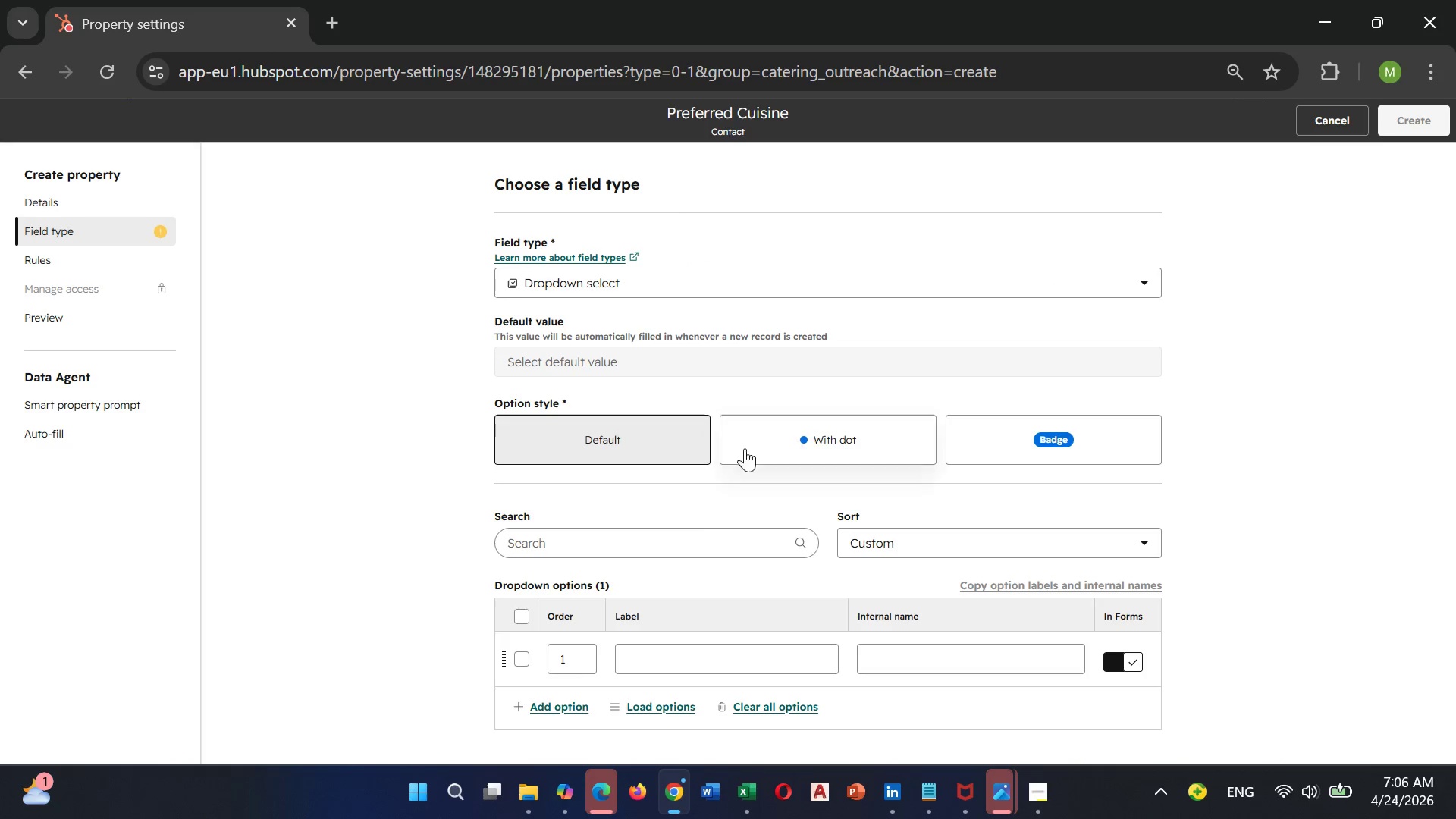 
left_click([639, 654])
 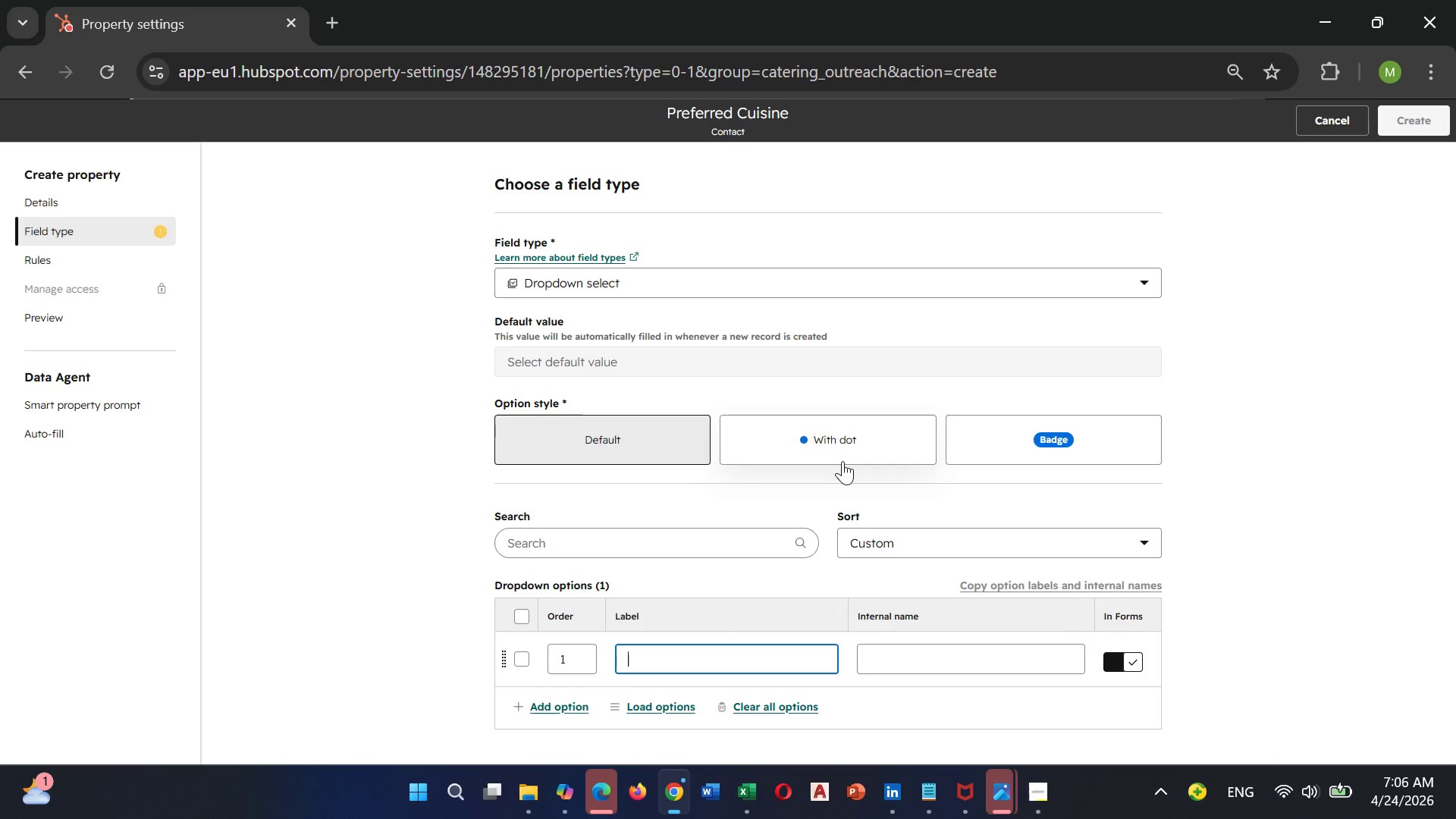 
type(Seasonal)
 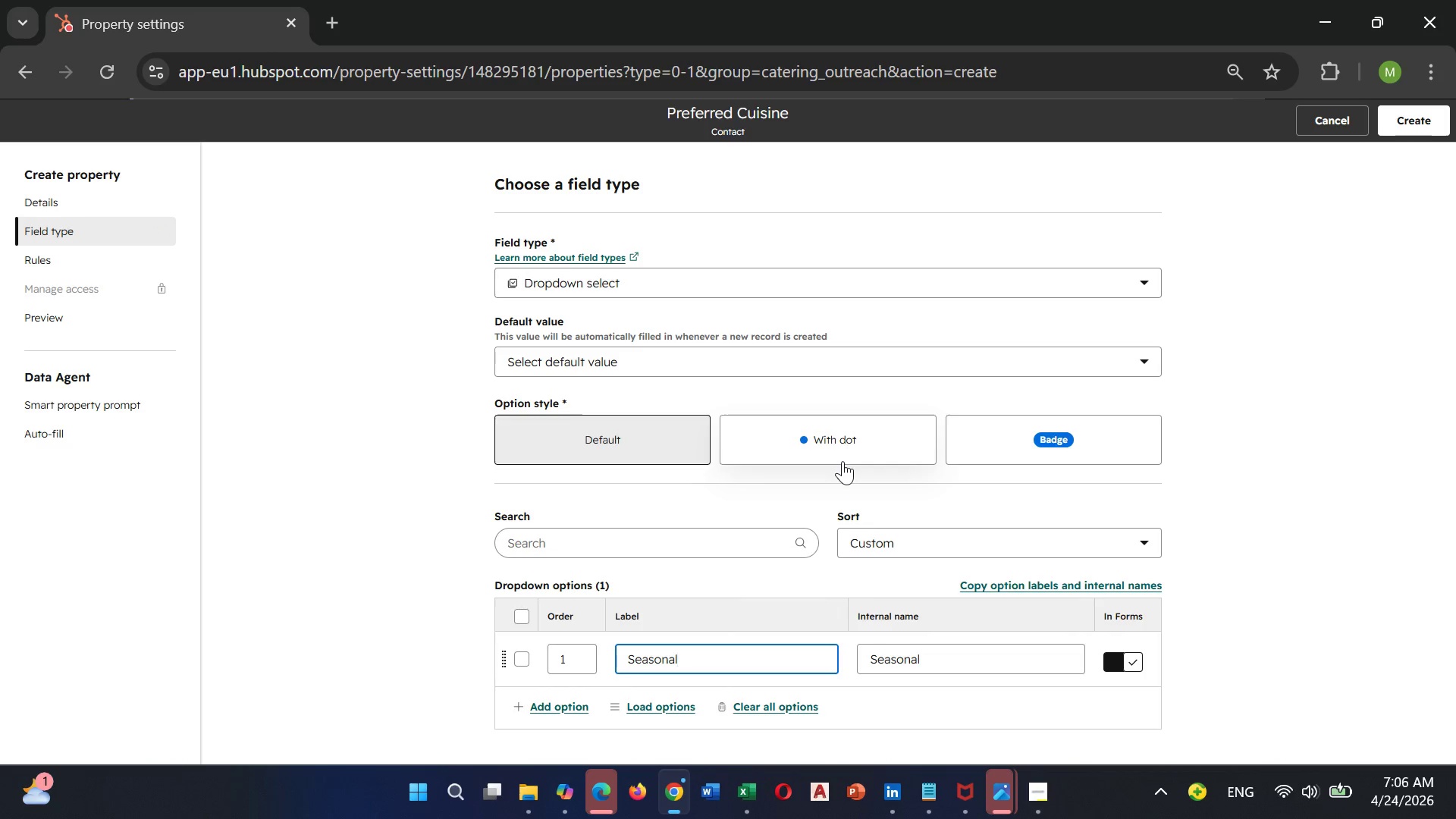 
left_click([843, 461])
 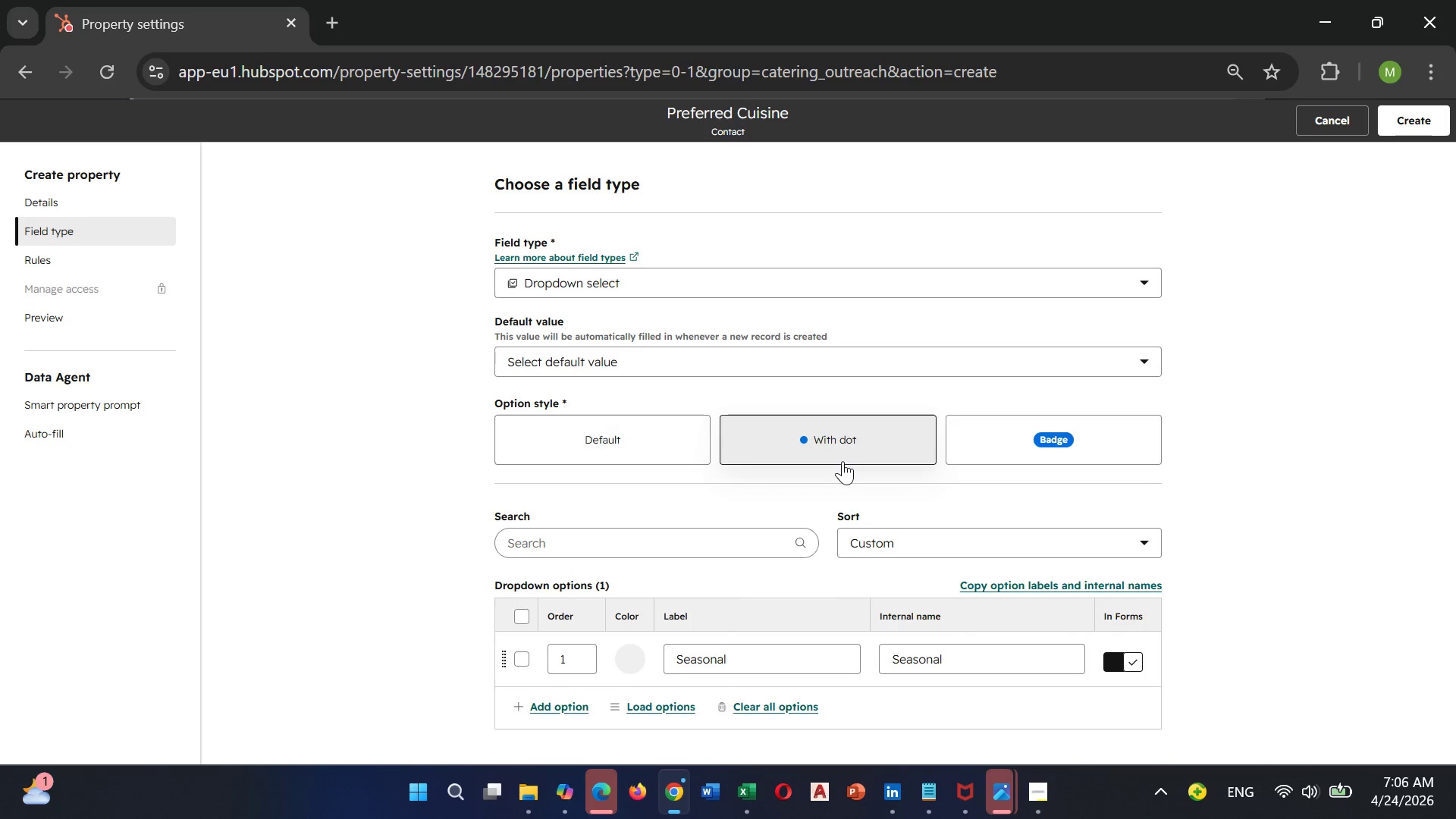 
type( farm )
key(Backspace)
type(-to-)
 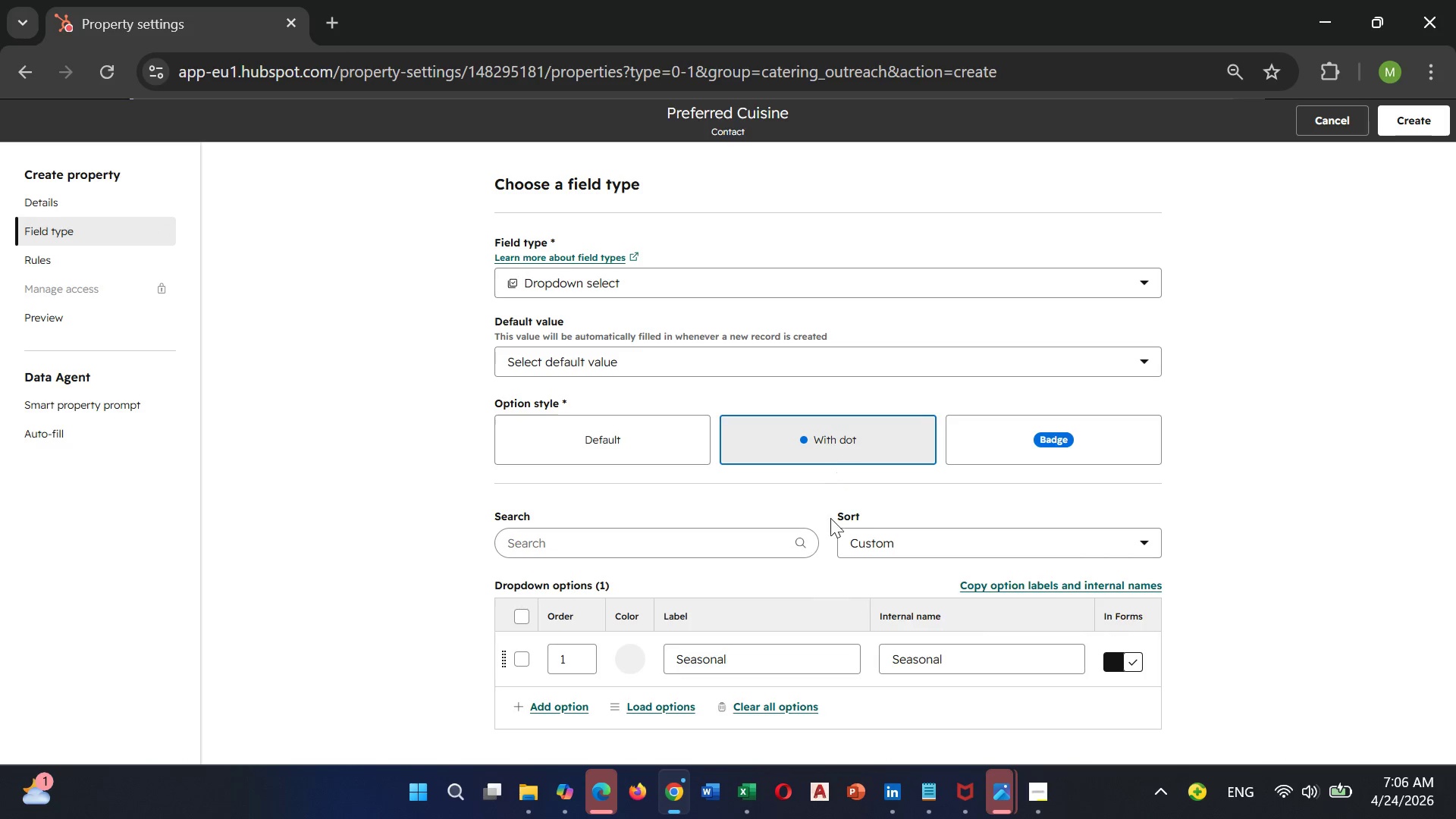 
wait(5.41)
 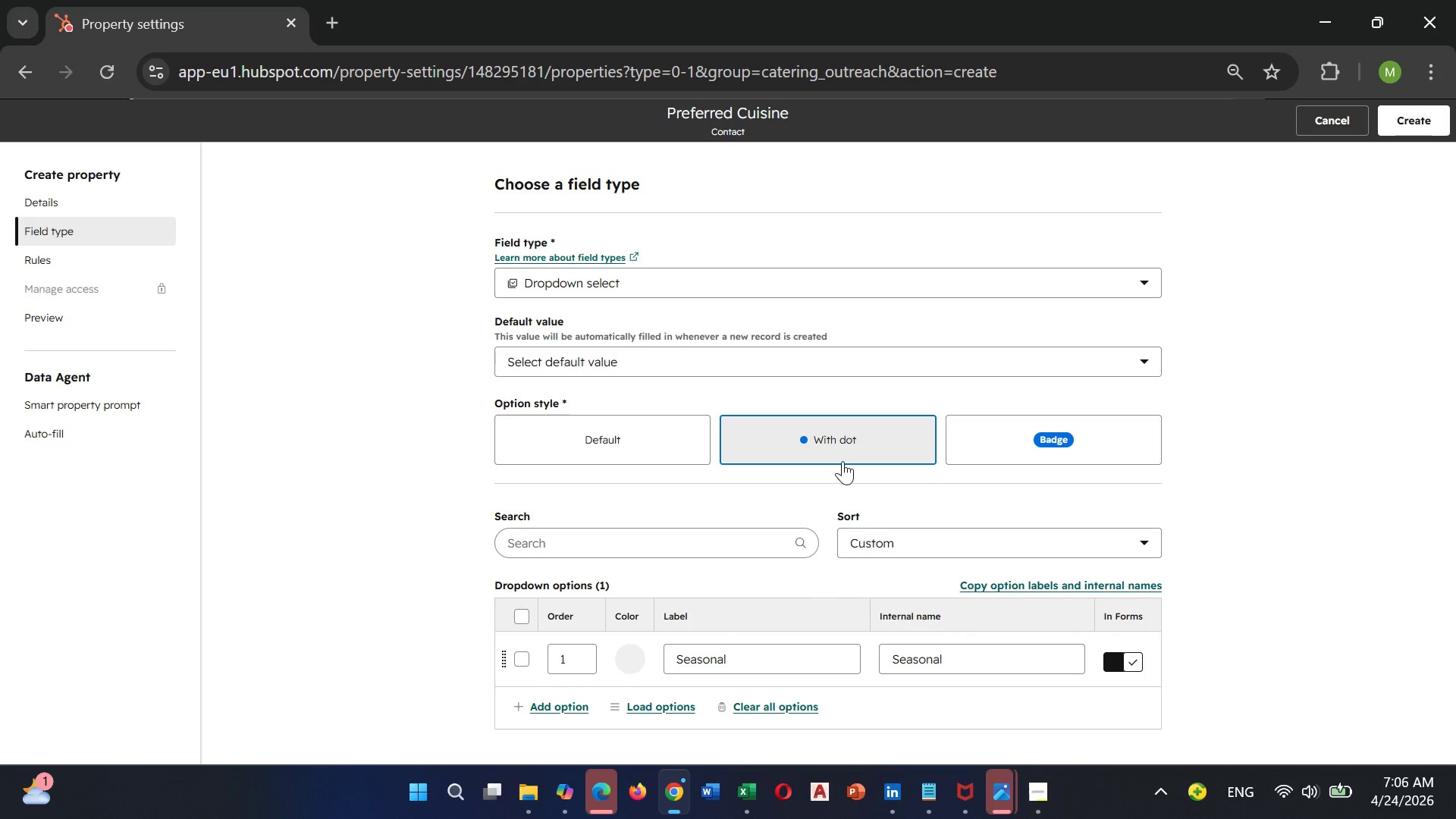 
left_click([742, 654])
 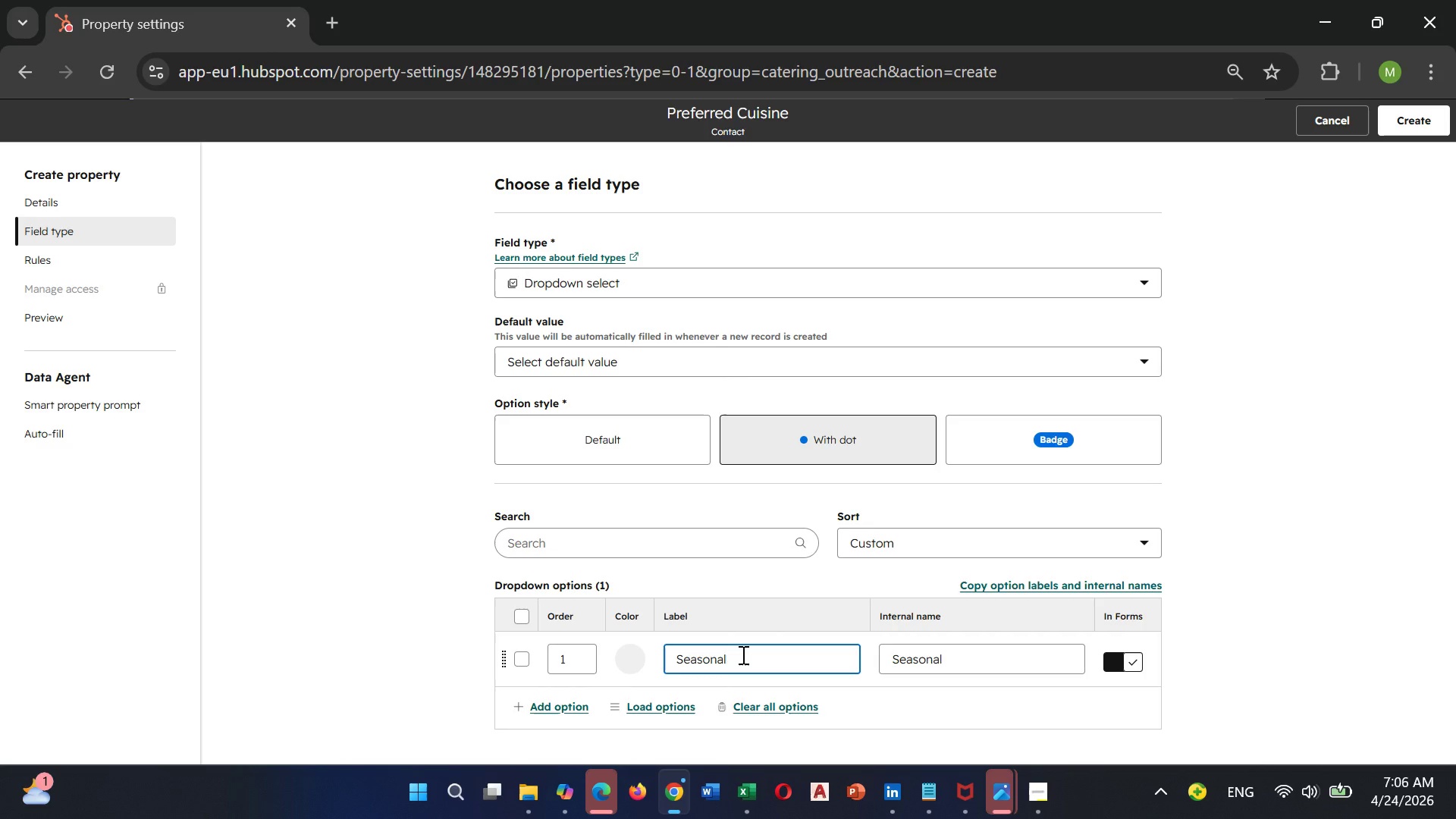 
type( Farm )
key(Backspace)
type(-to-Table)
 